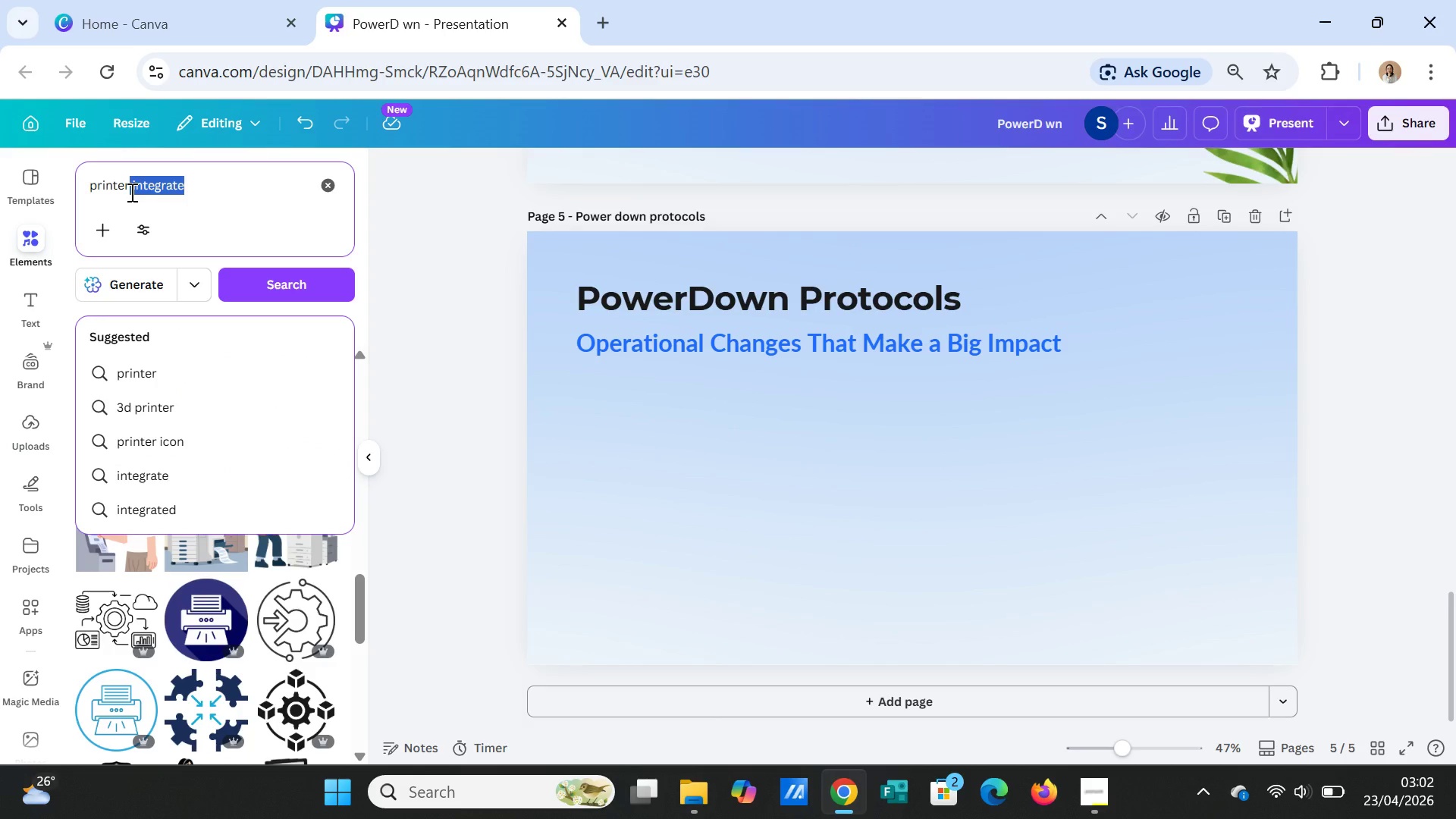 
type(co)
key(Backspace)
key(Backspace)
type( )
 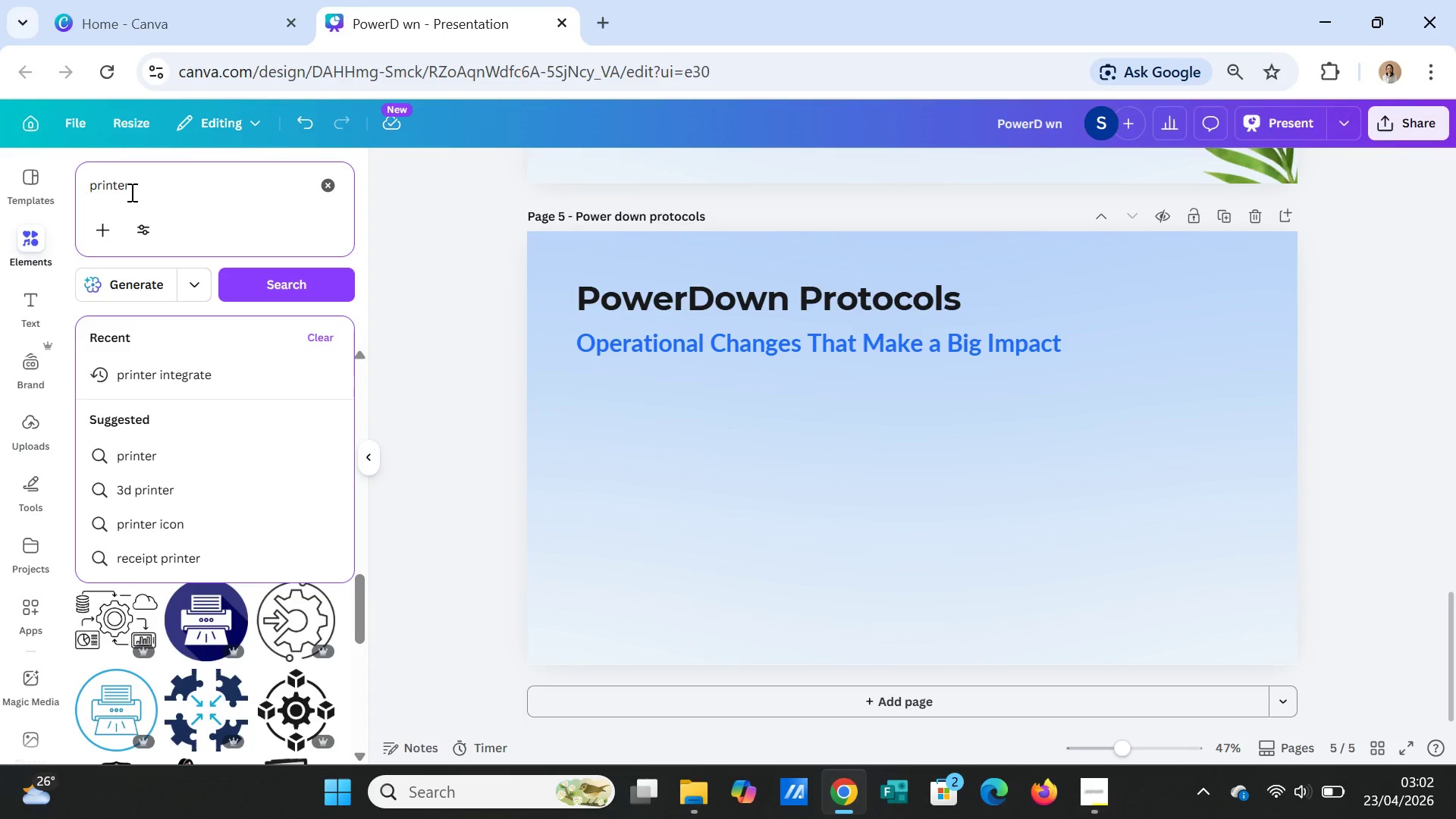 
wait(5.33)
 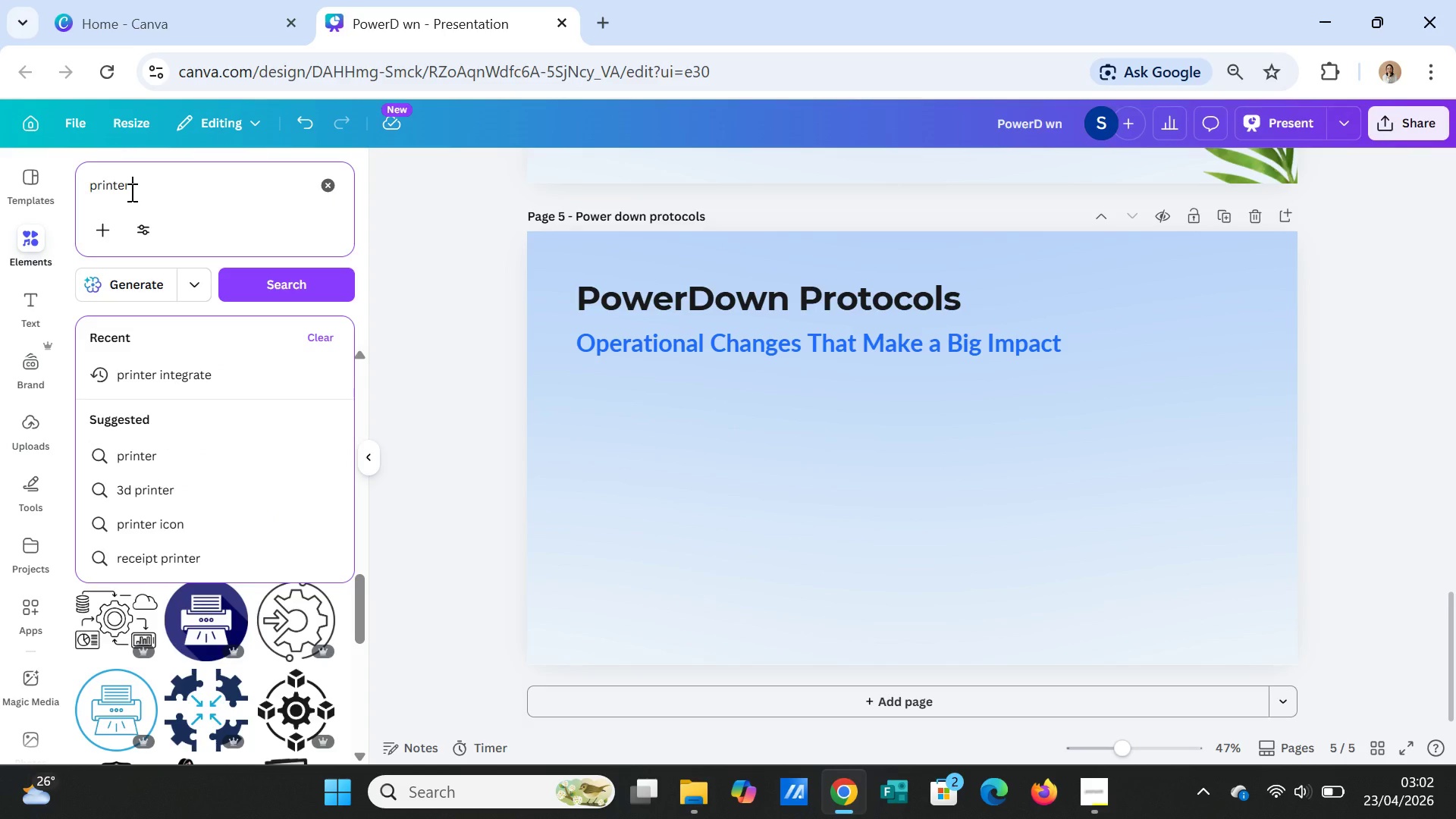 
type(consolidate)
 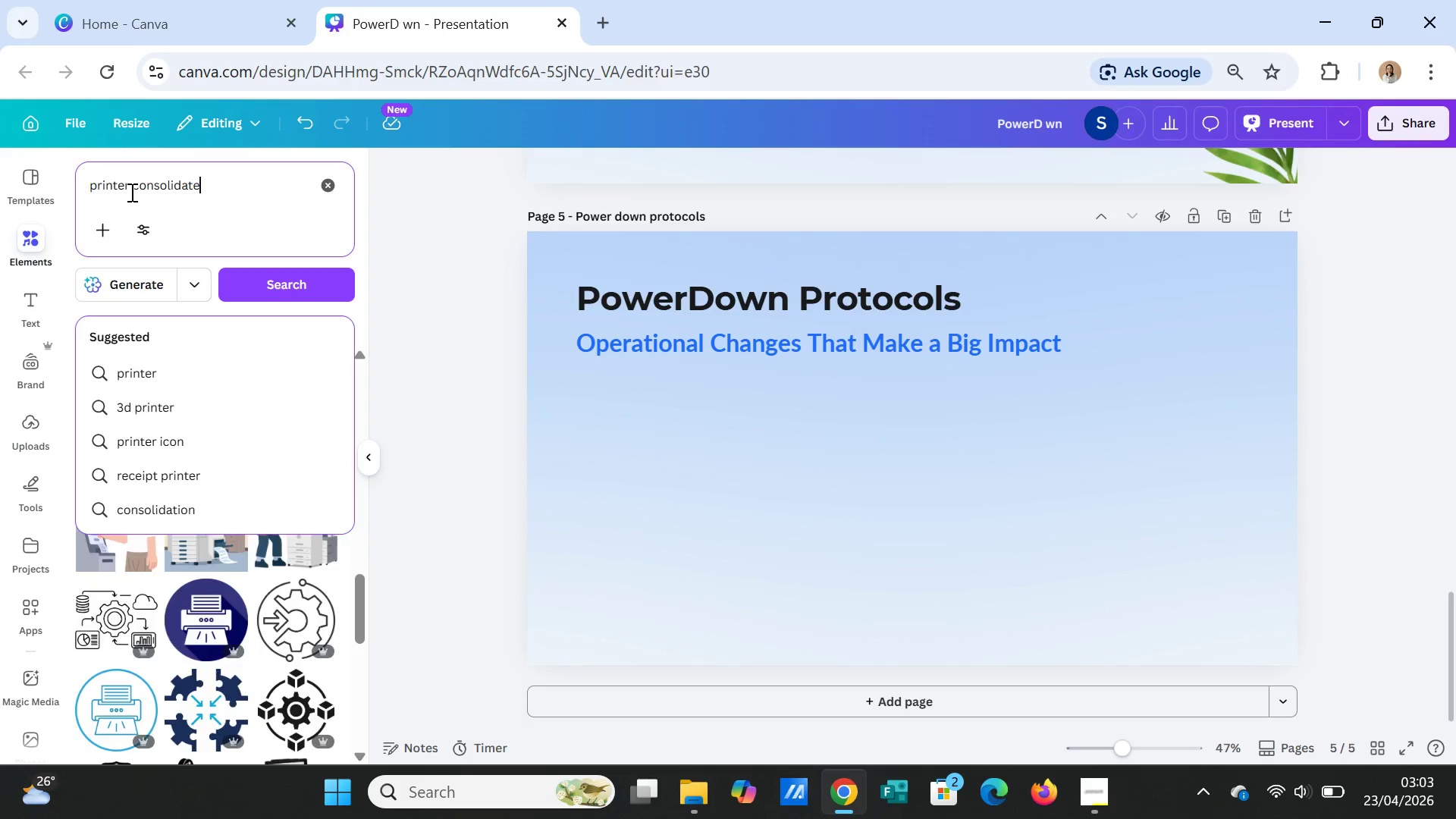 
key(Enter)
 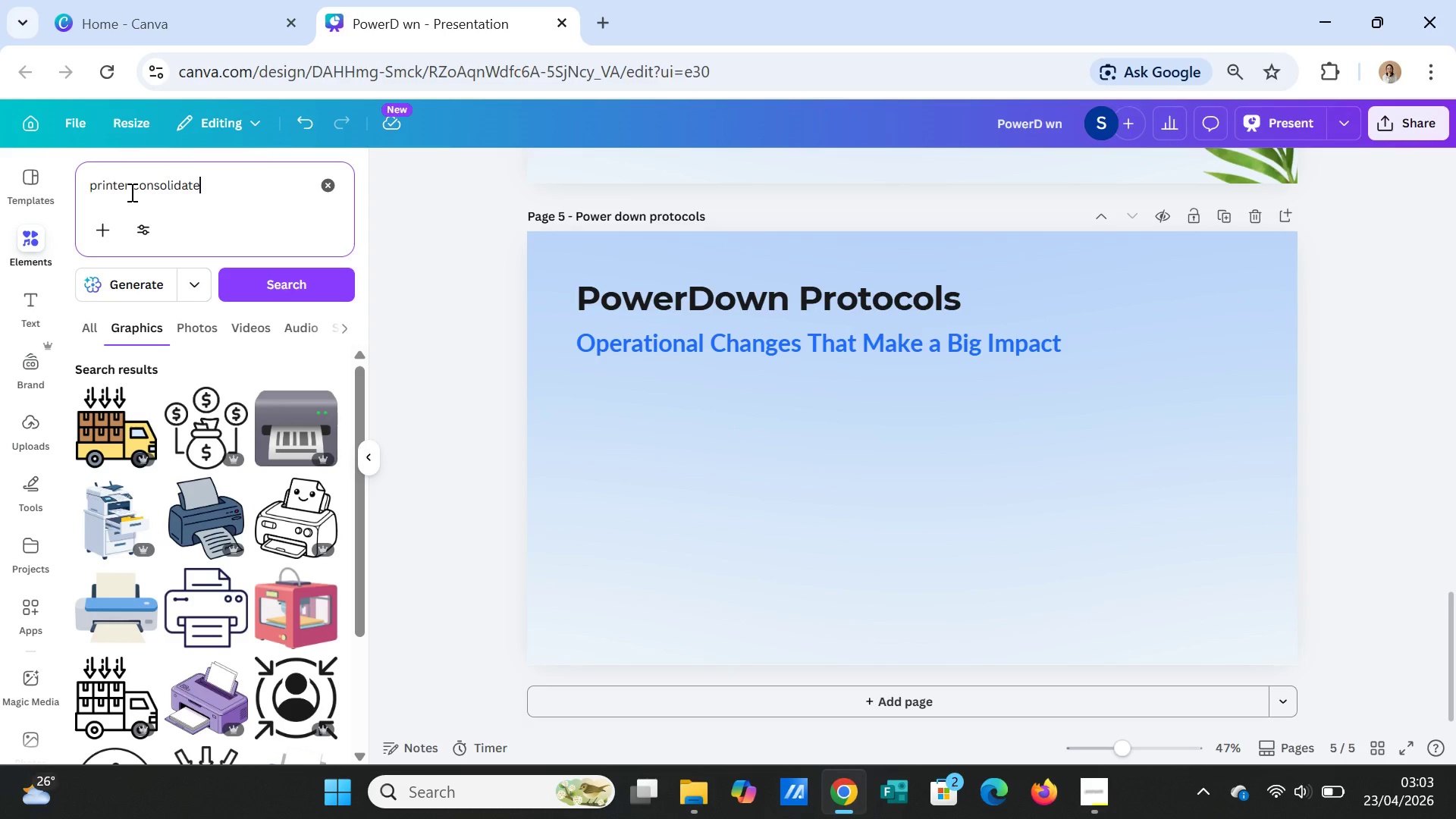 
wait(5.77)
 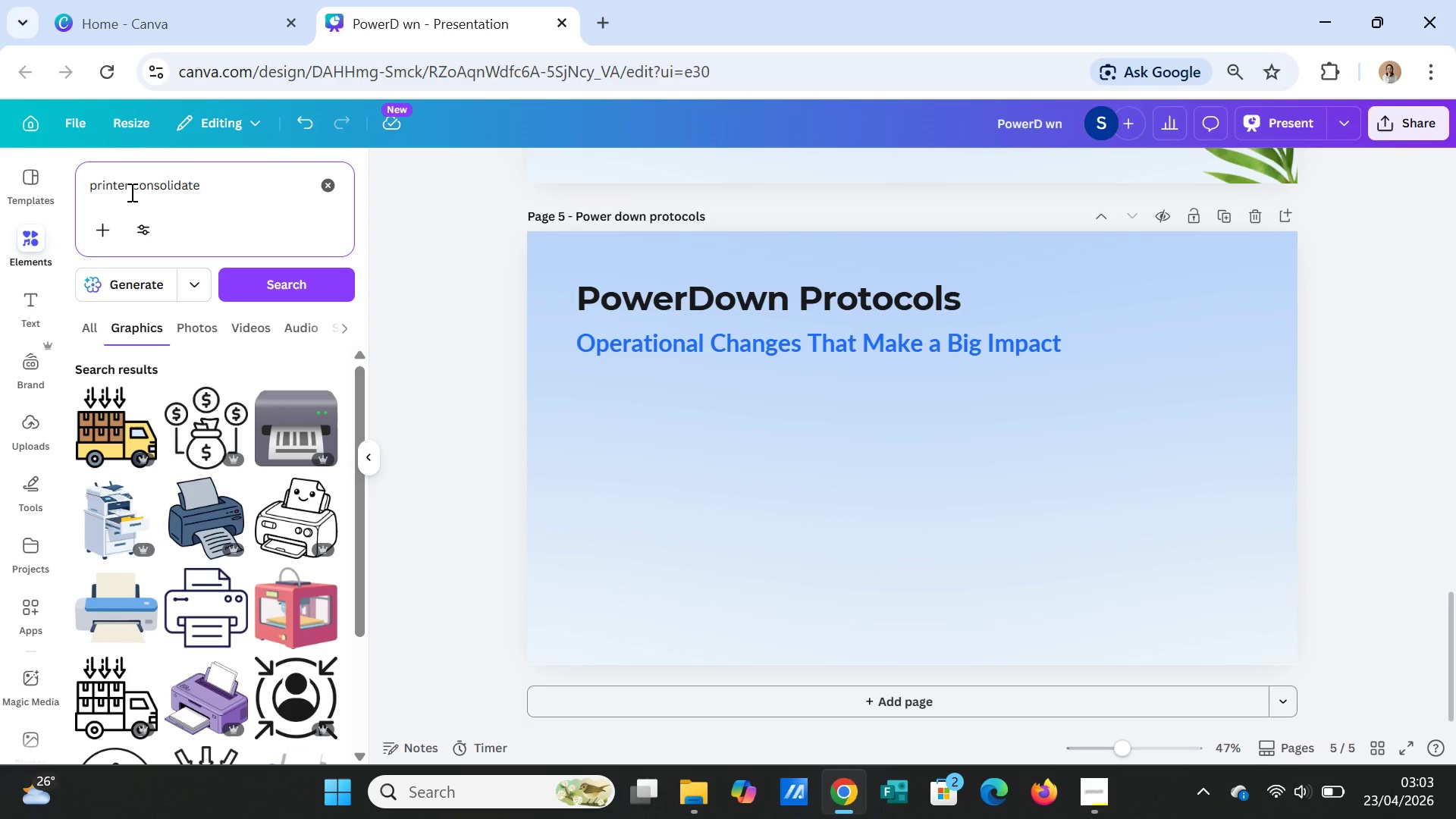 
scroll: coordinate [252, 617], scroll_direction: down, amount: 2.0
 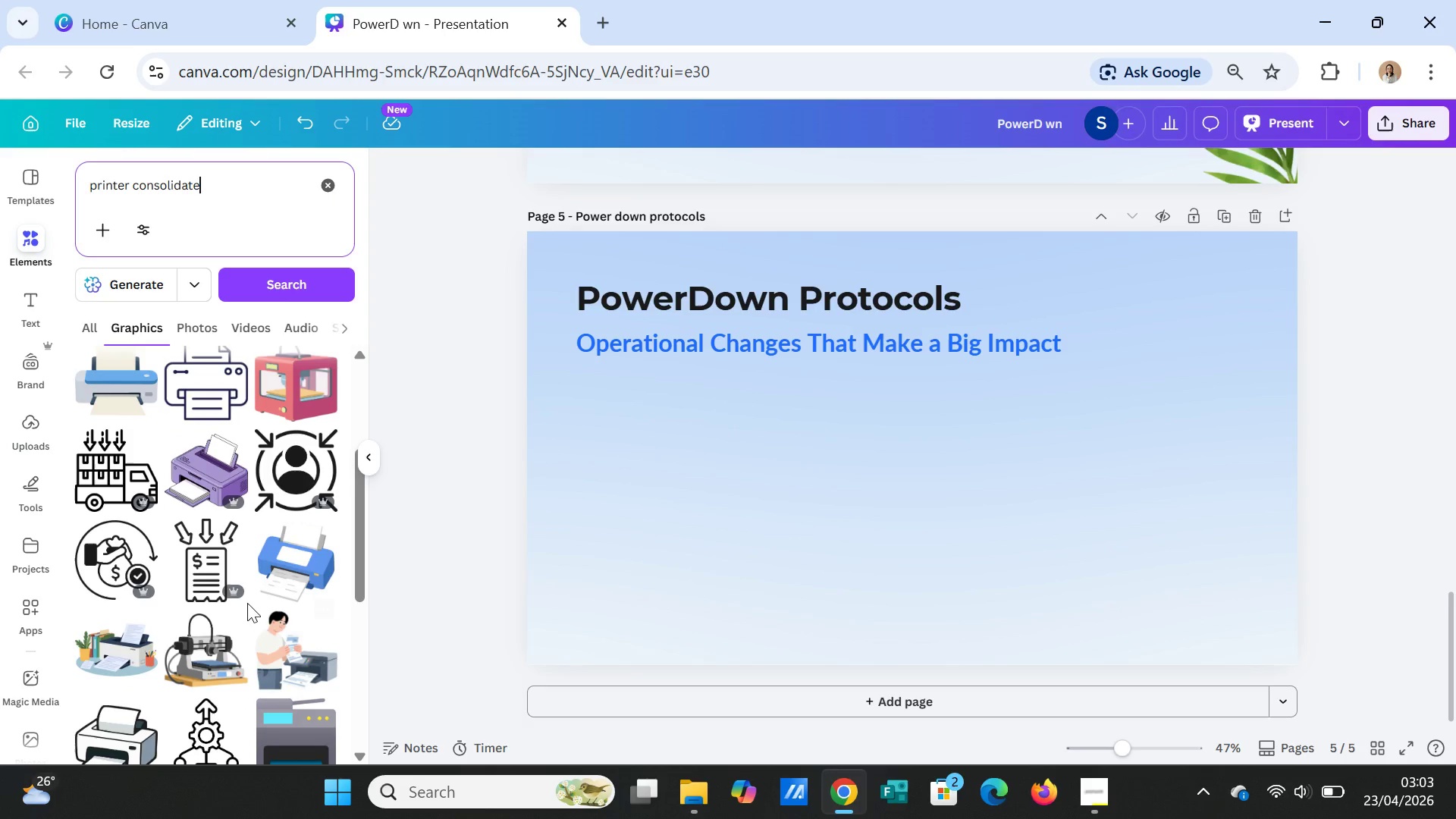 
left_click([199, 377])
 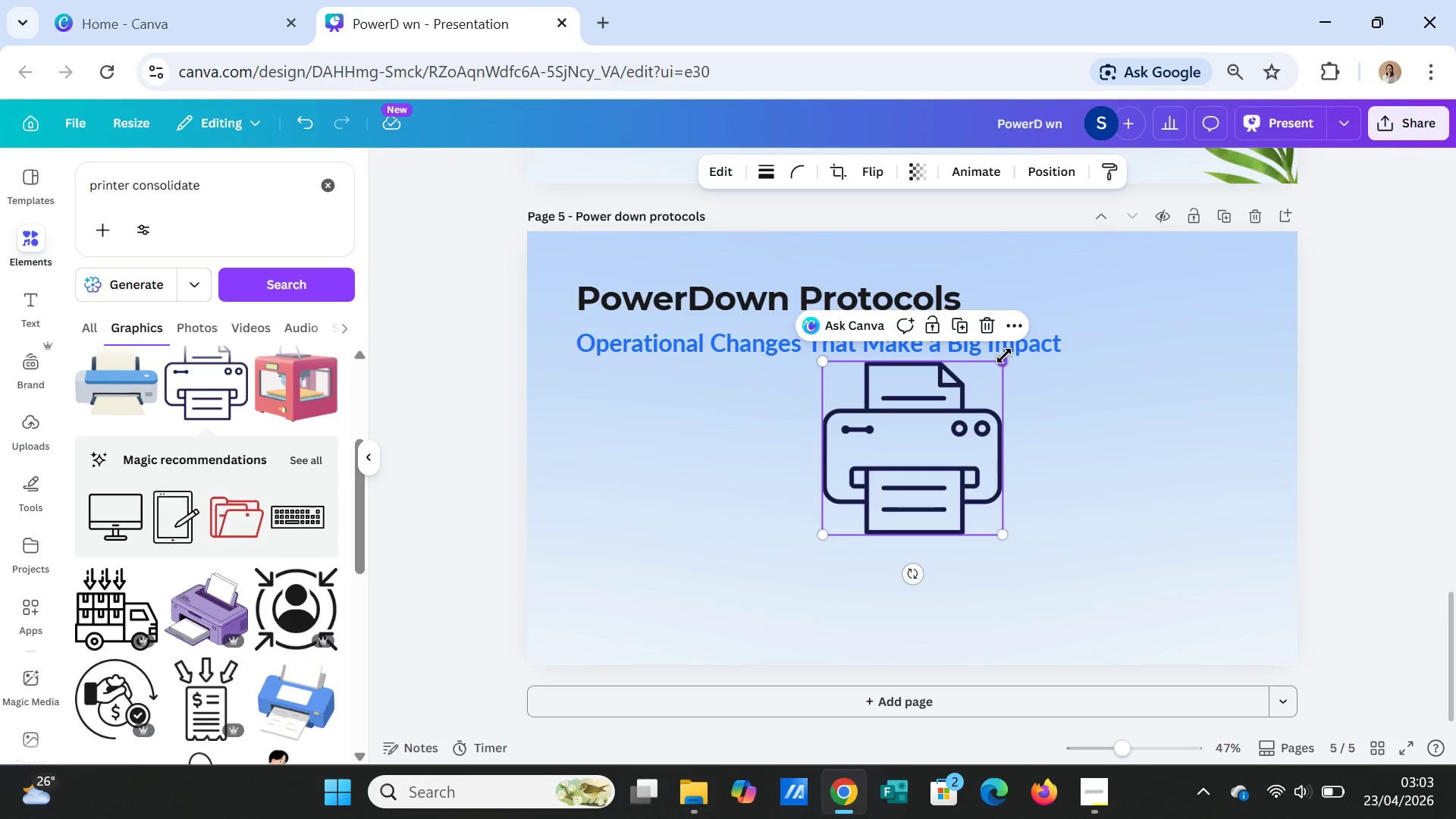 
left_click_drag(start_coordinate=[1004, 356], to_coordinate=[899, 452])
 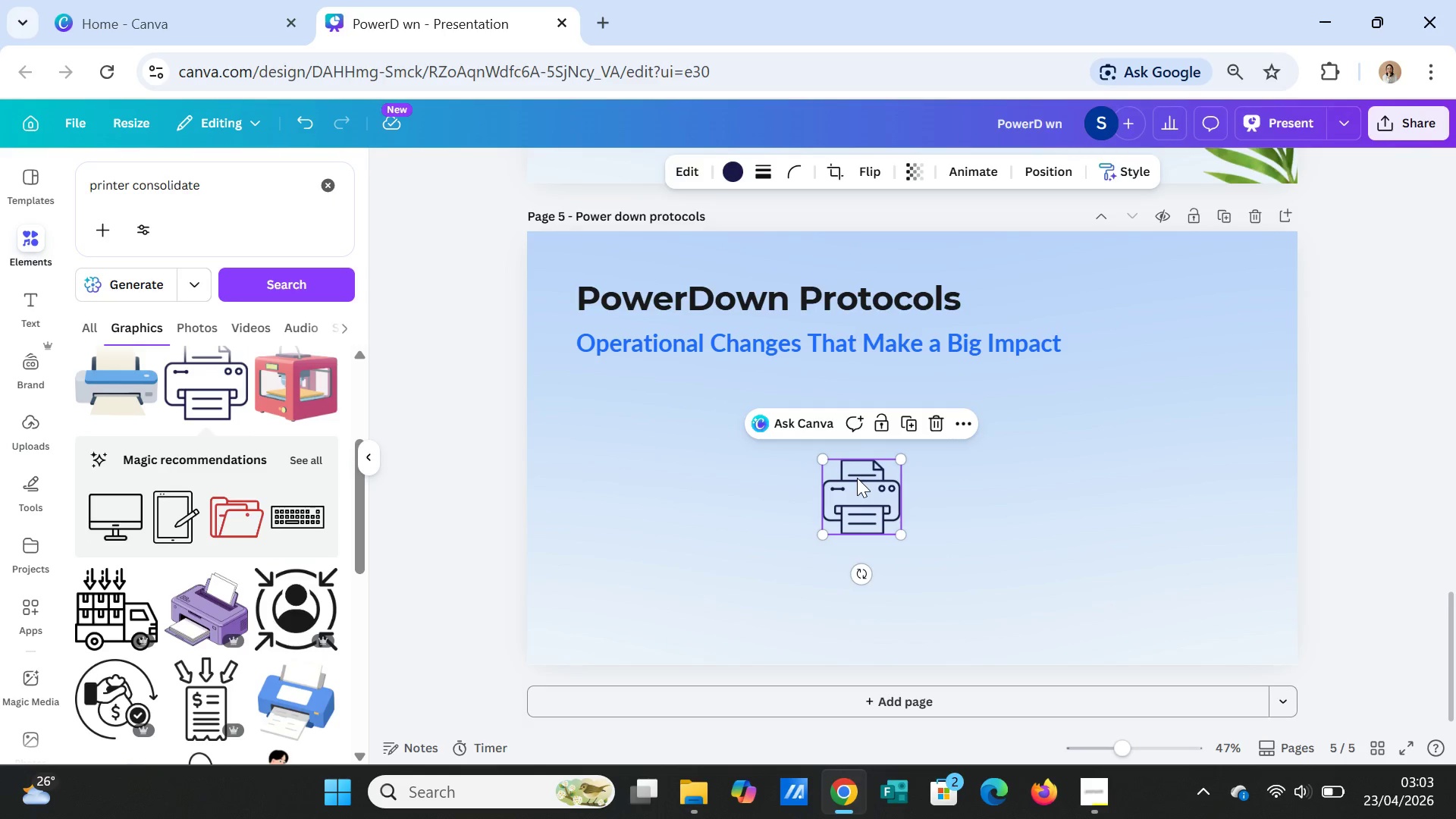 
left_click_drag(start_coordinate=[857, 478], to_coordinate=[648, 432])
 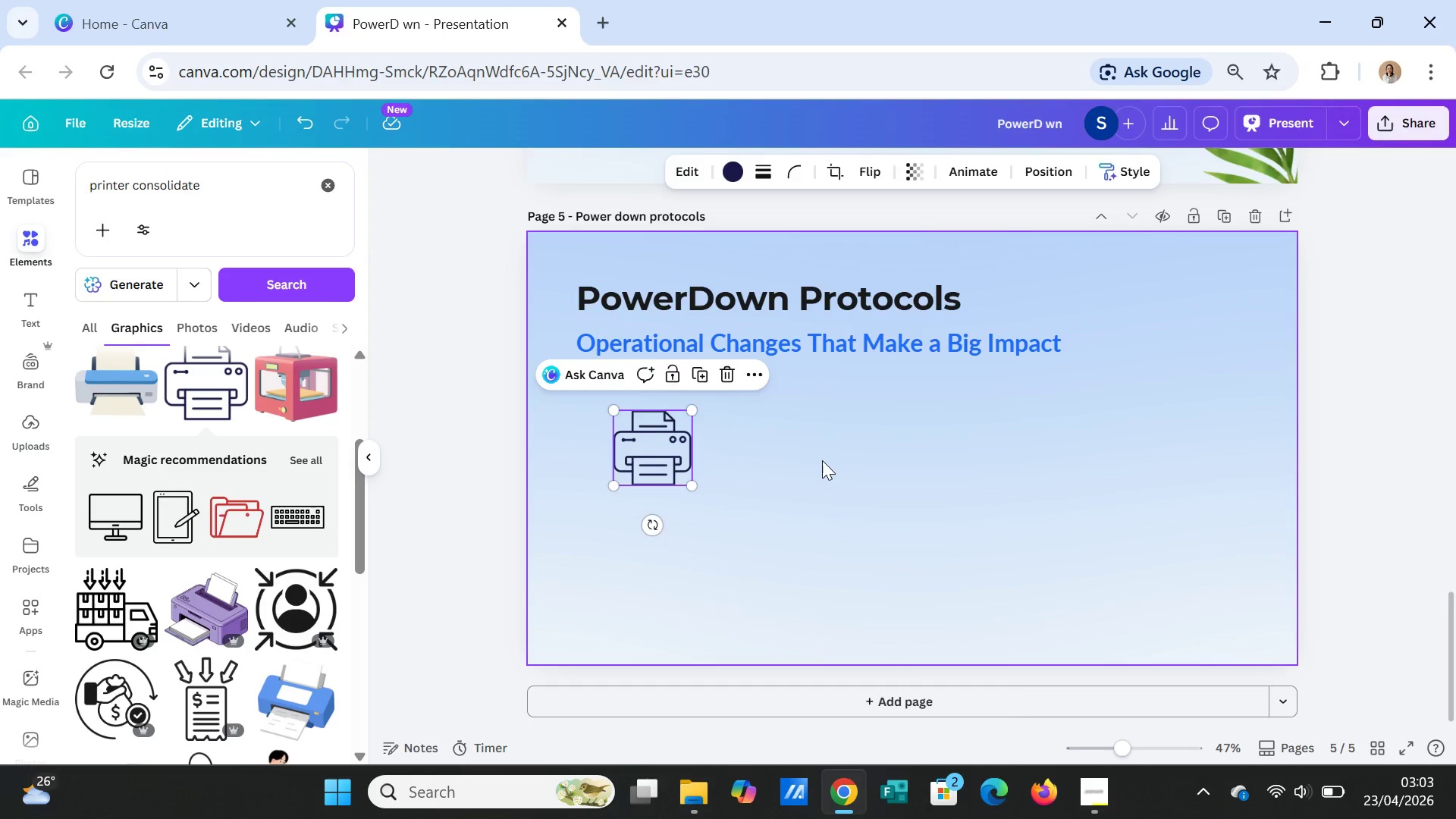 
left_click([822, 460])
 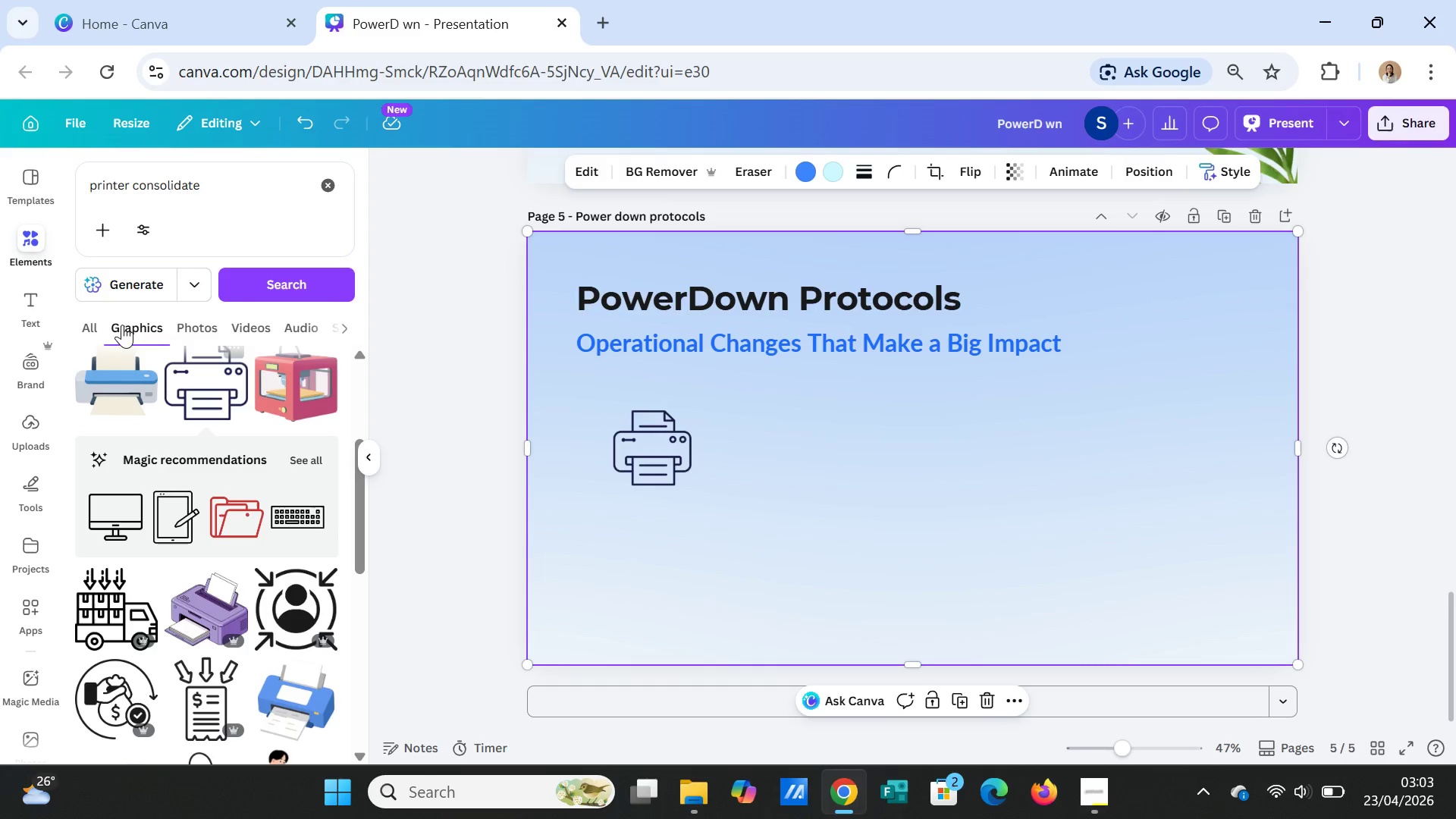 
left_click([36, 240])
 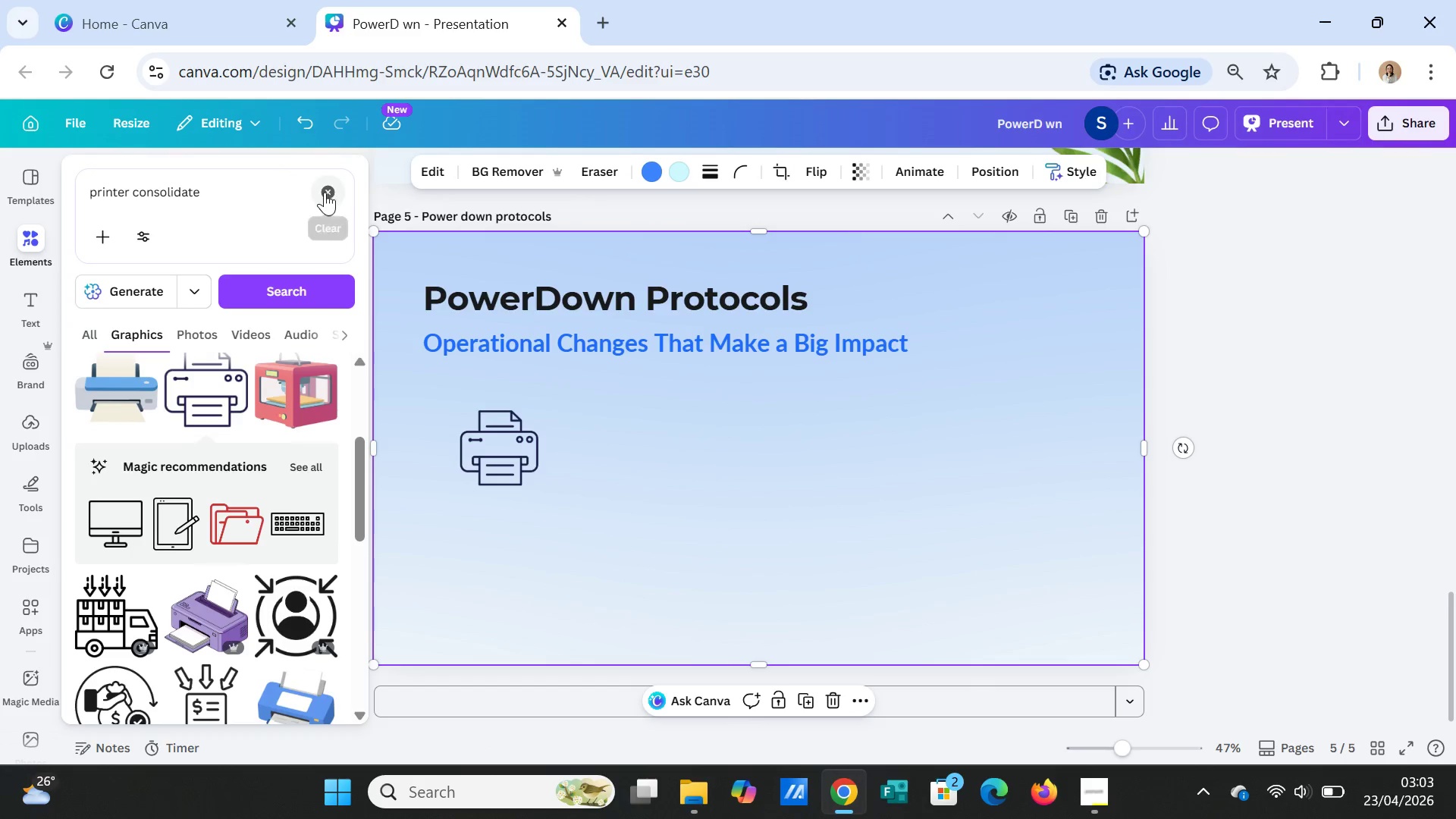 
left_click([325, 192])
 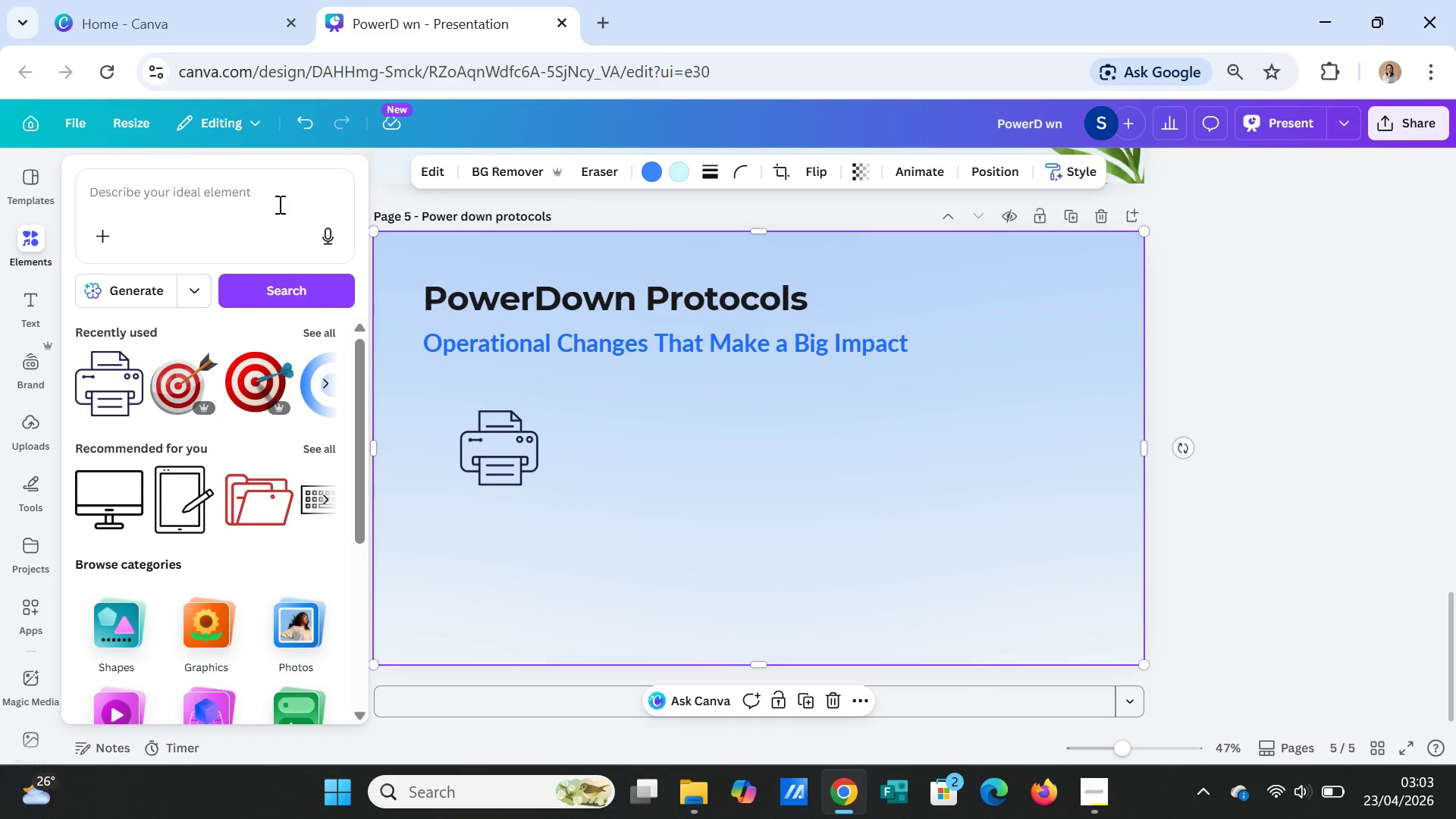 
left_click([265, 192])
 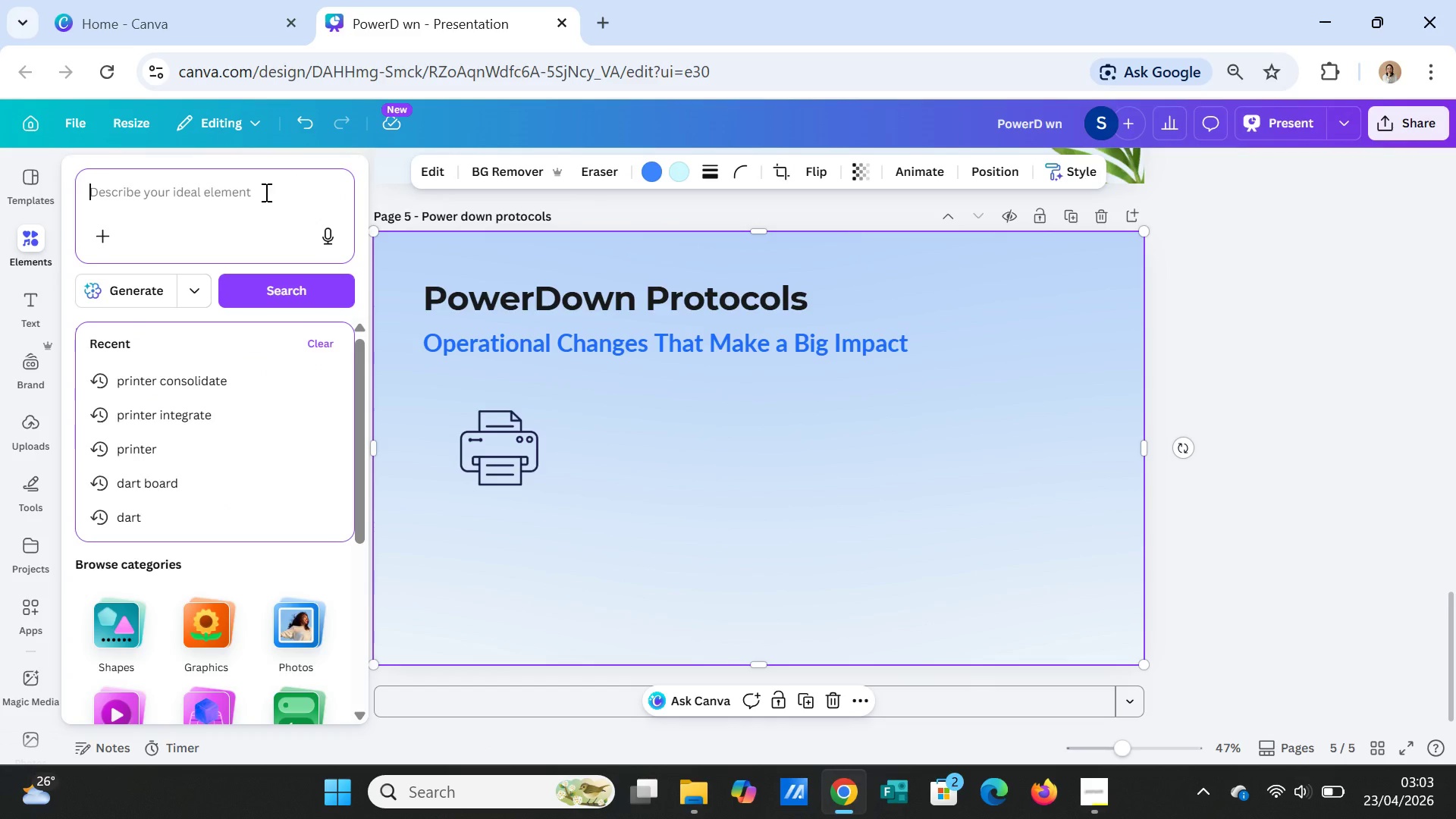 
type(cirvl)
key(Backspace)
key(Backspace)
type(cle)
 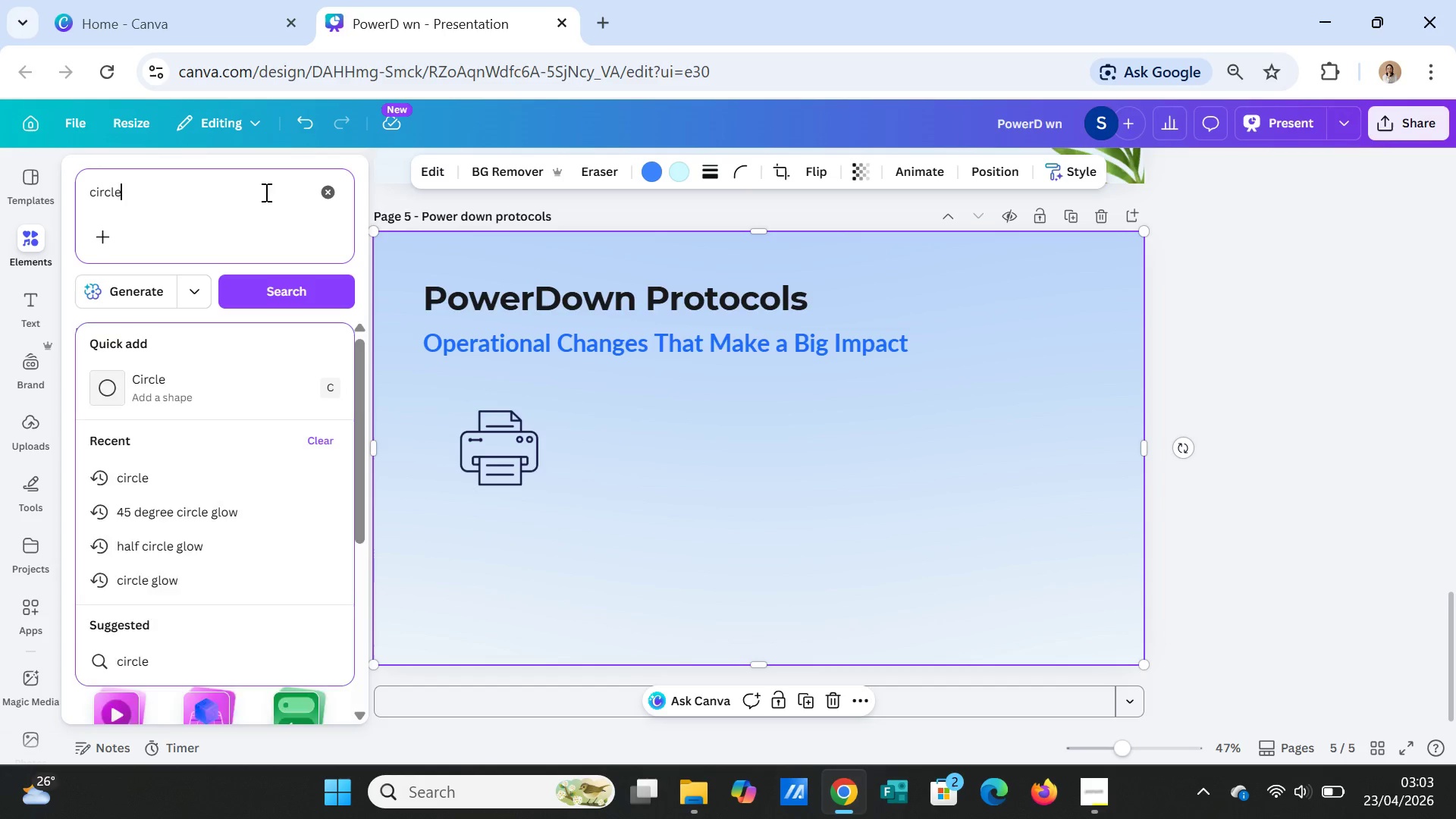 
key(Enter)
 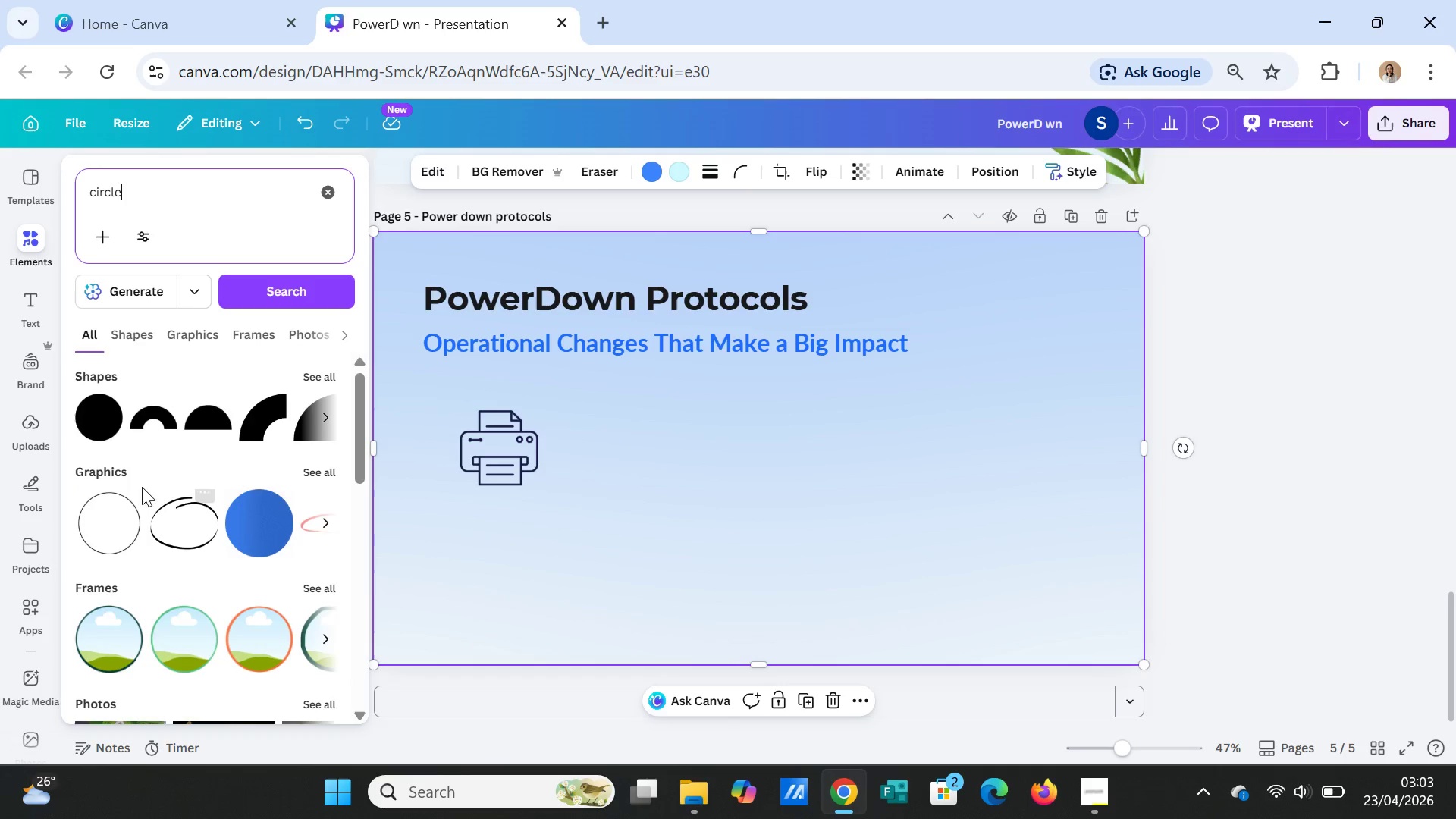 
left_click([106, 417])
 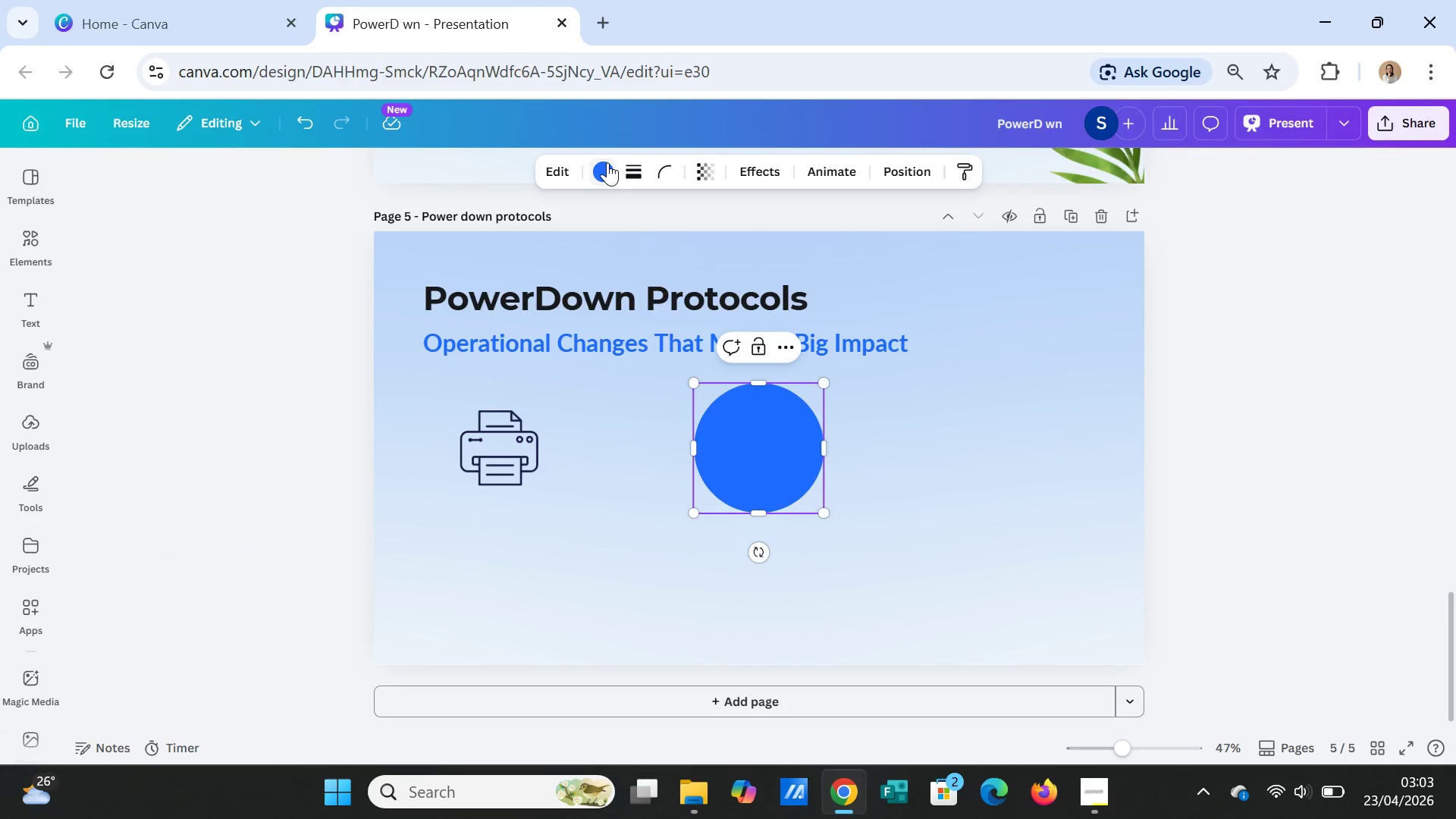 
wait(9.97)
 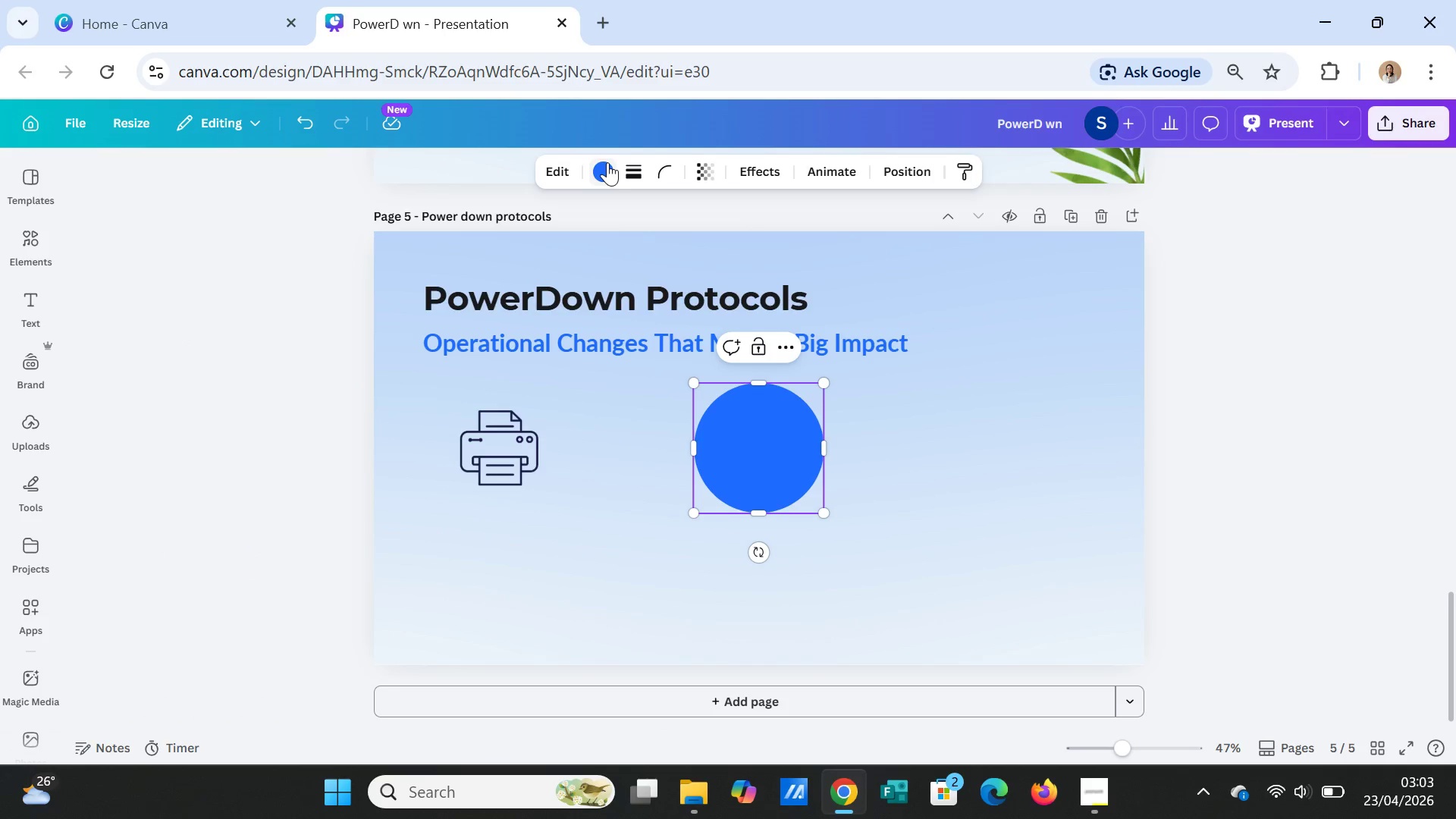 
left_click([327, 692])
 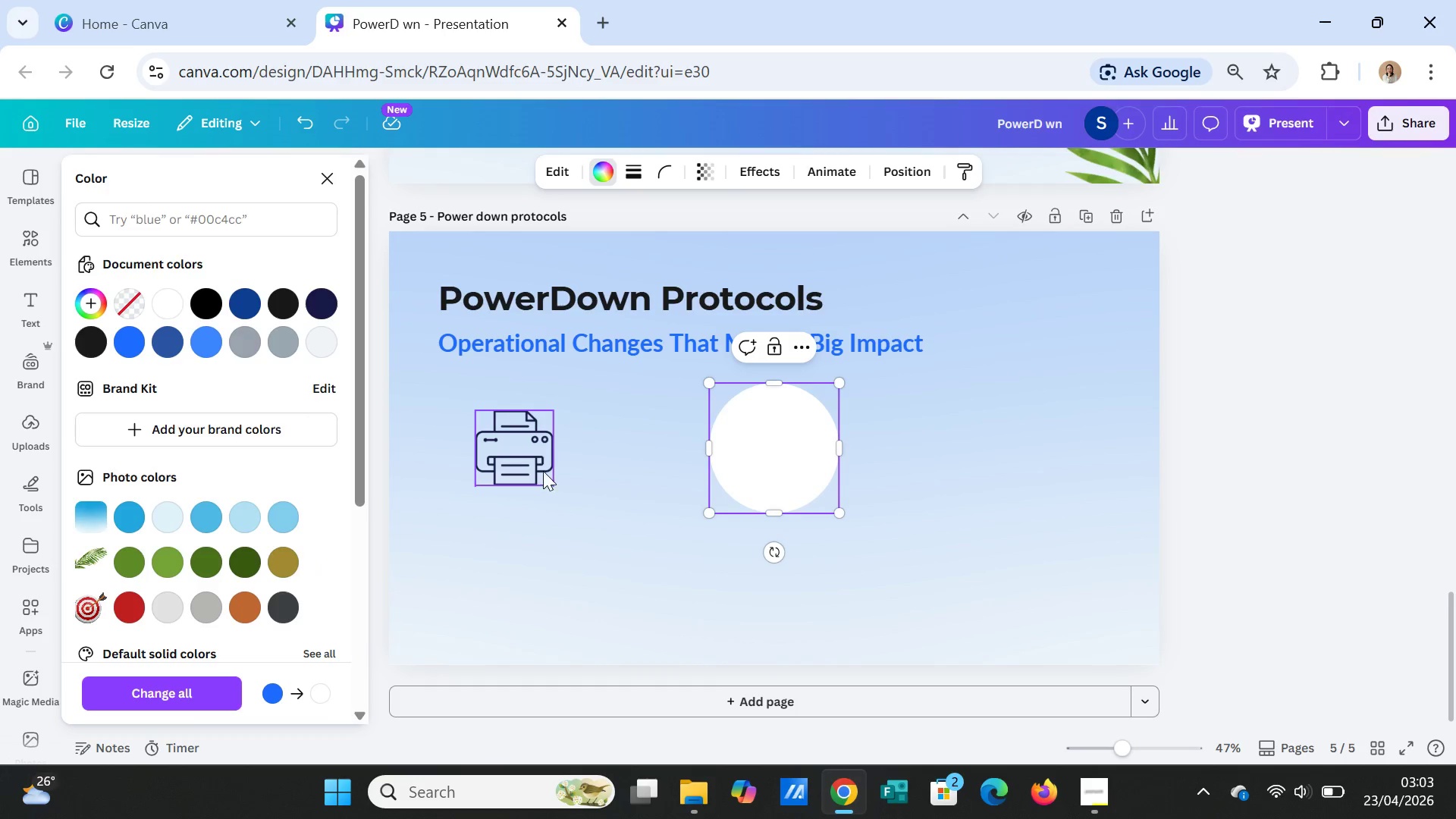 
left_click_drag(start_coordinate=[531, 460], to_coordinate=[795, 463])
 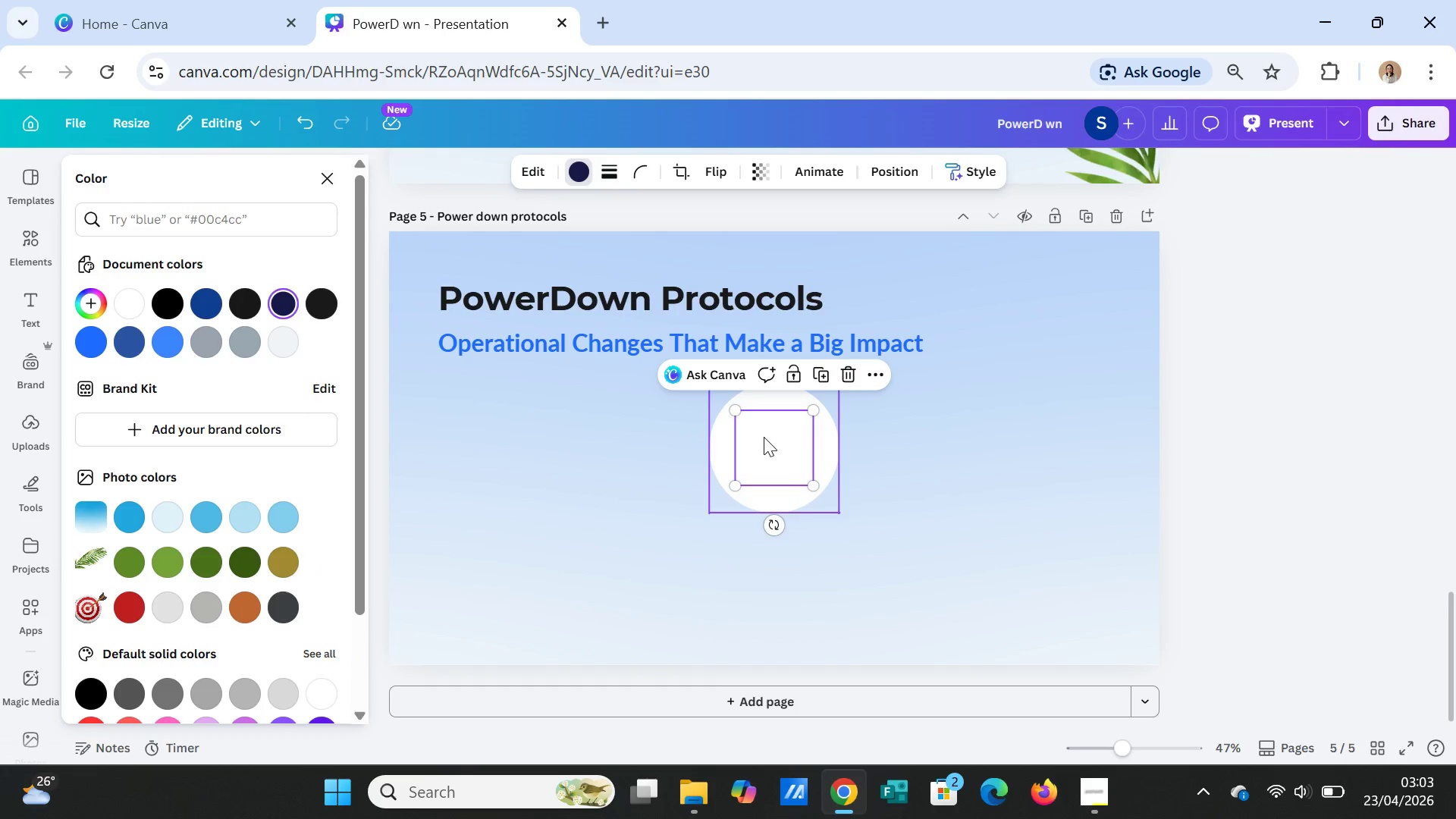 
right_click([764, 437])
 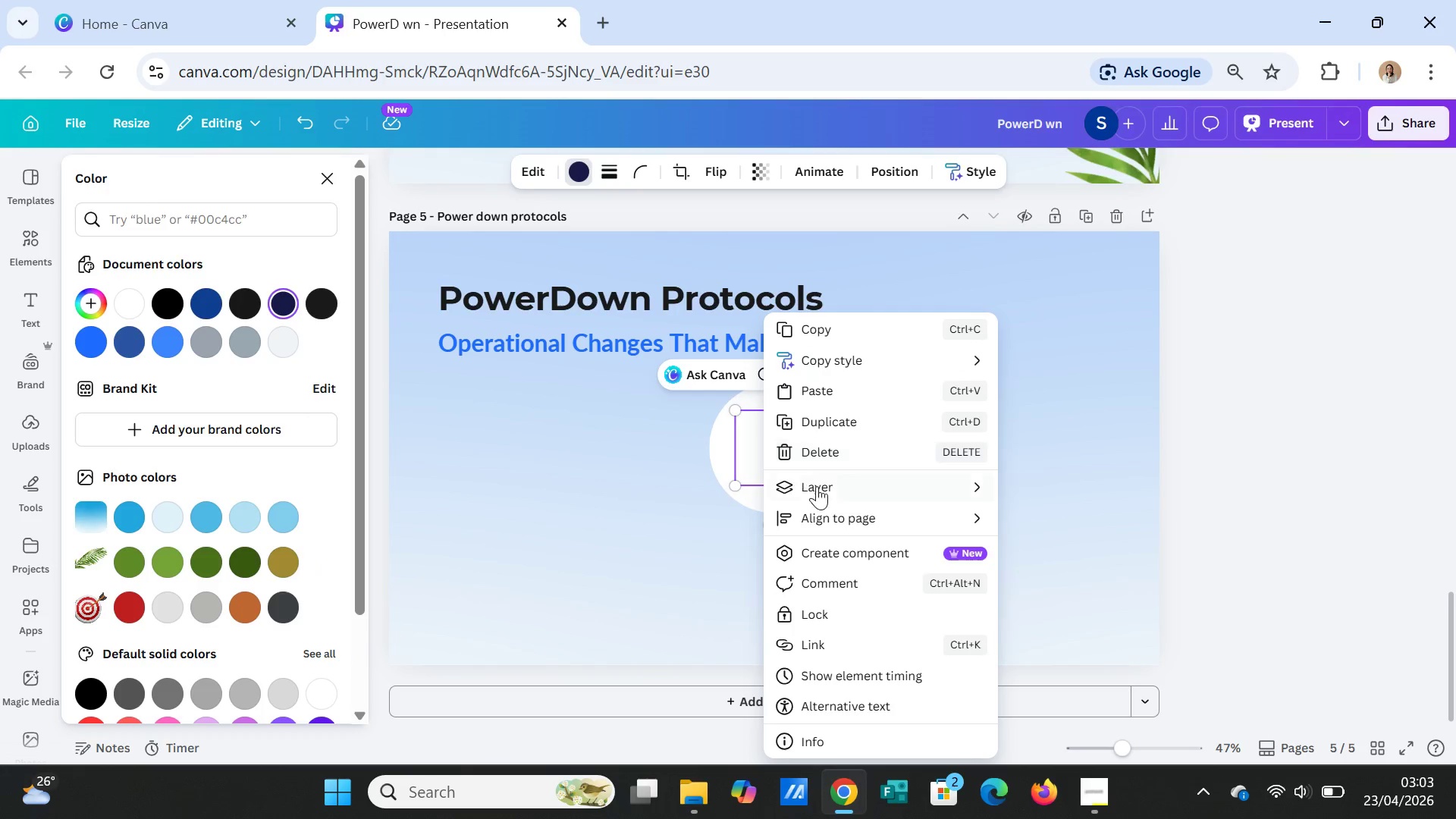 
left_click([817, 487])
 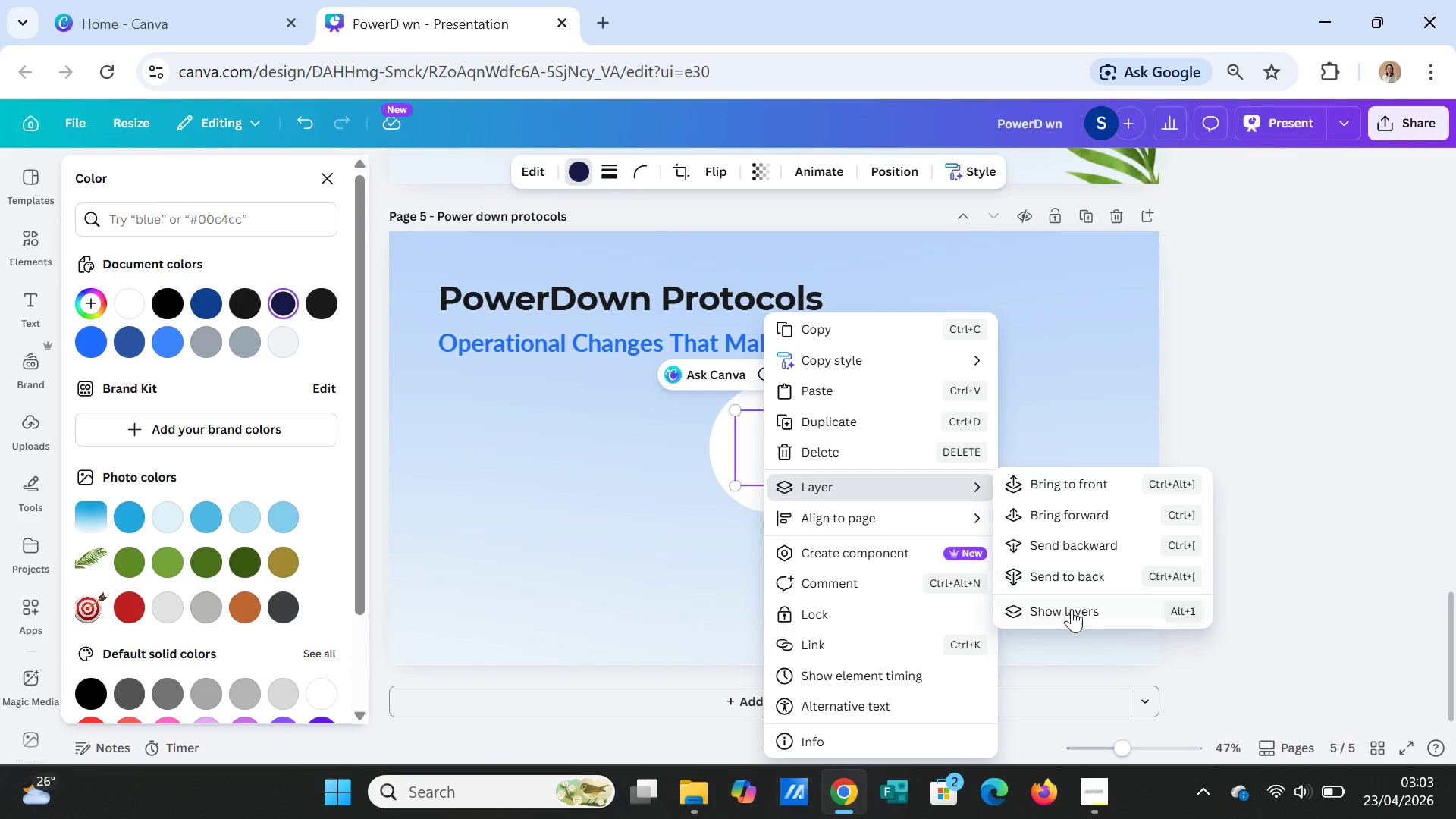 
left_click([1072, 609])
 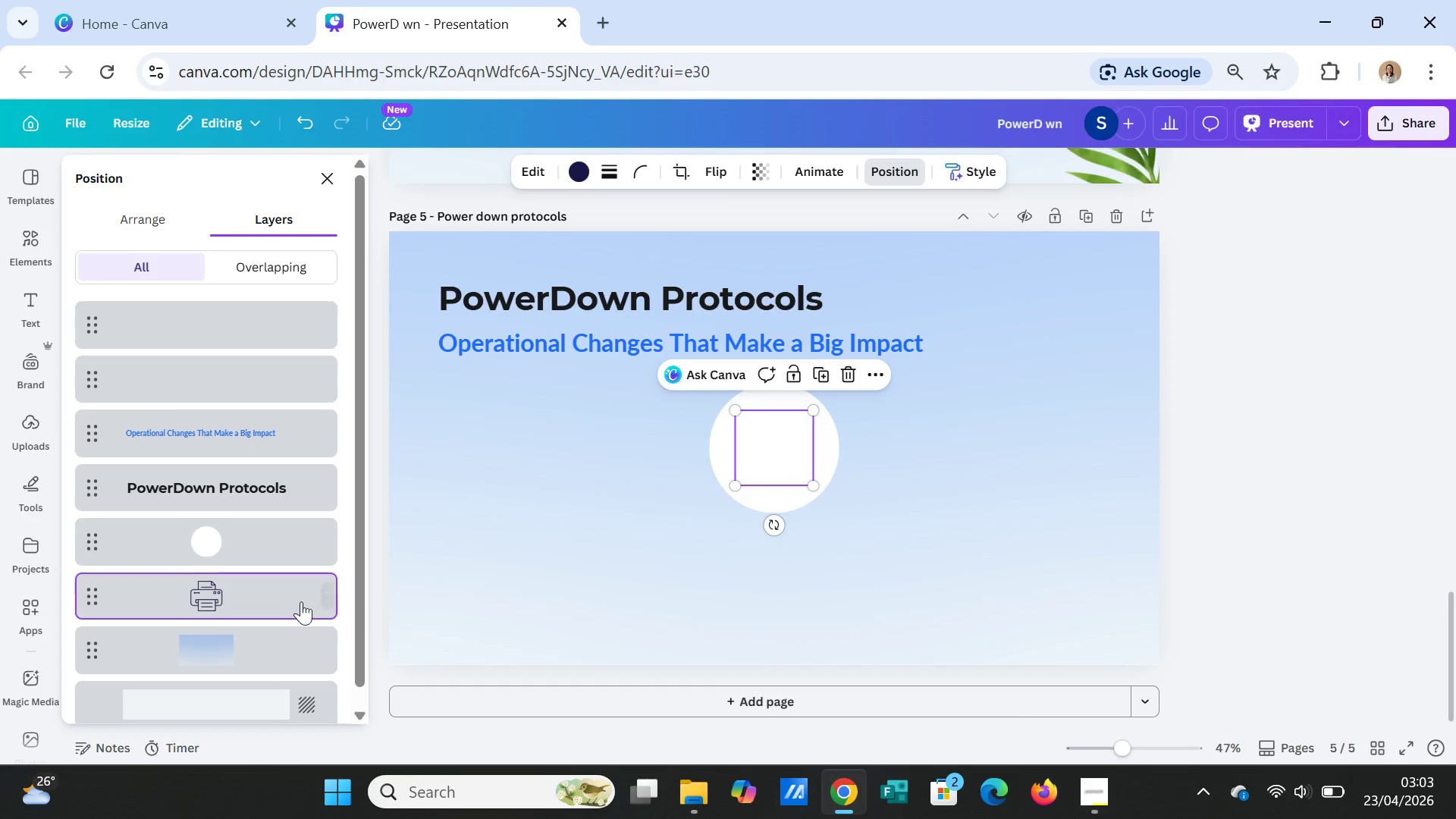 
left_click_drag(start_coordinate=[254, 592], to_coordinate=[251, 525])
 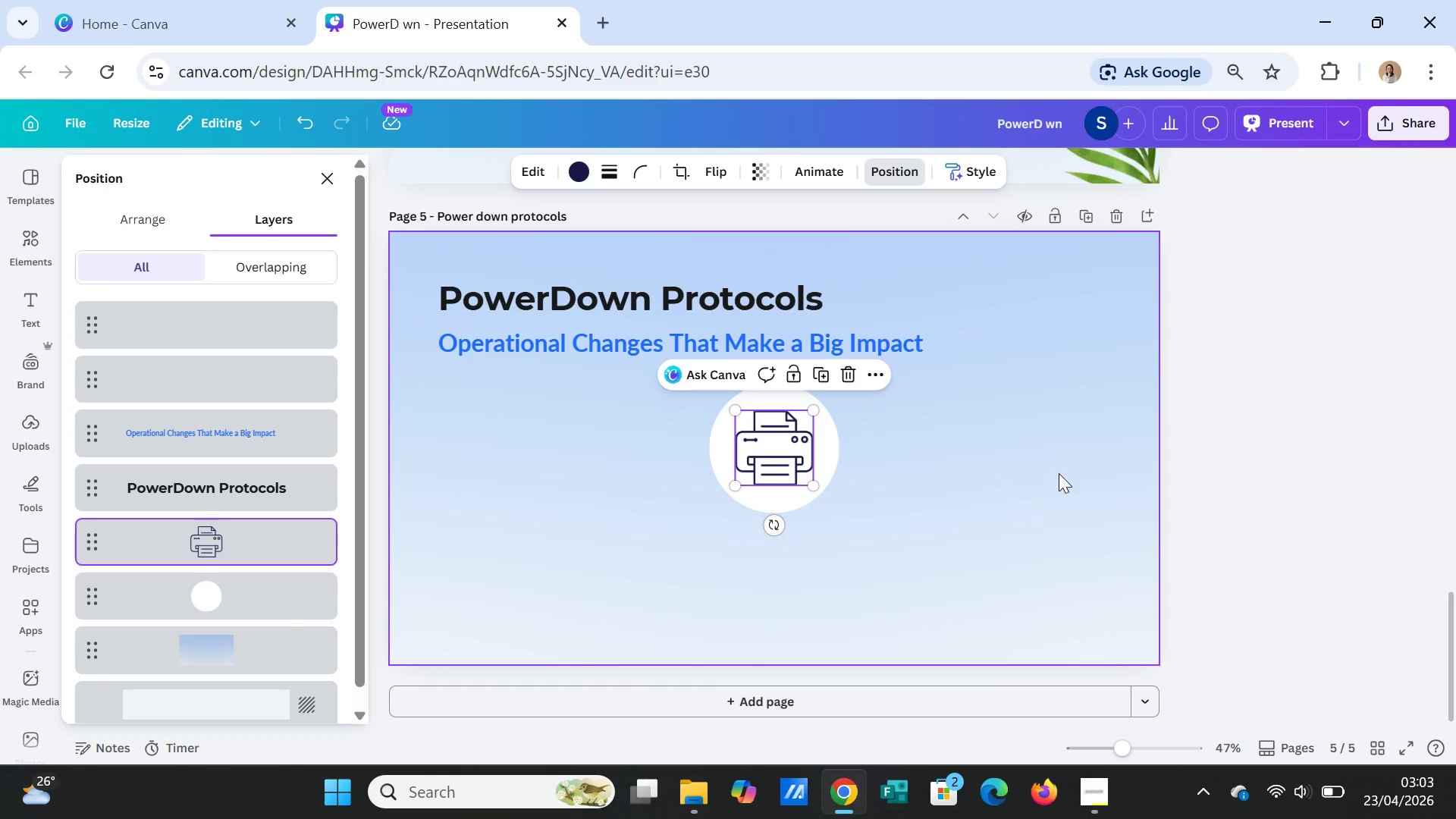 
left_click([1059, 473])
 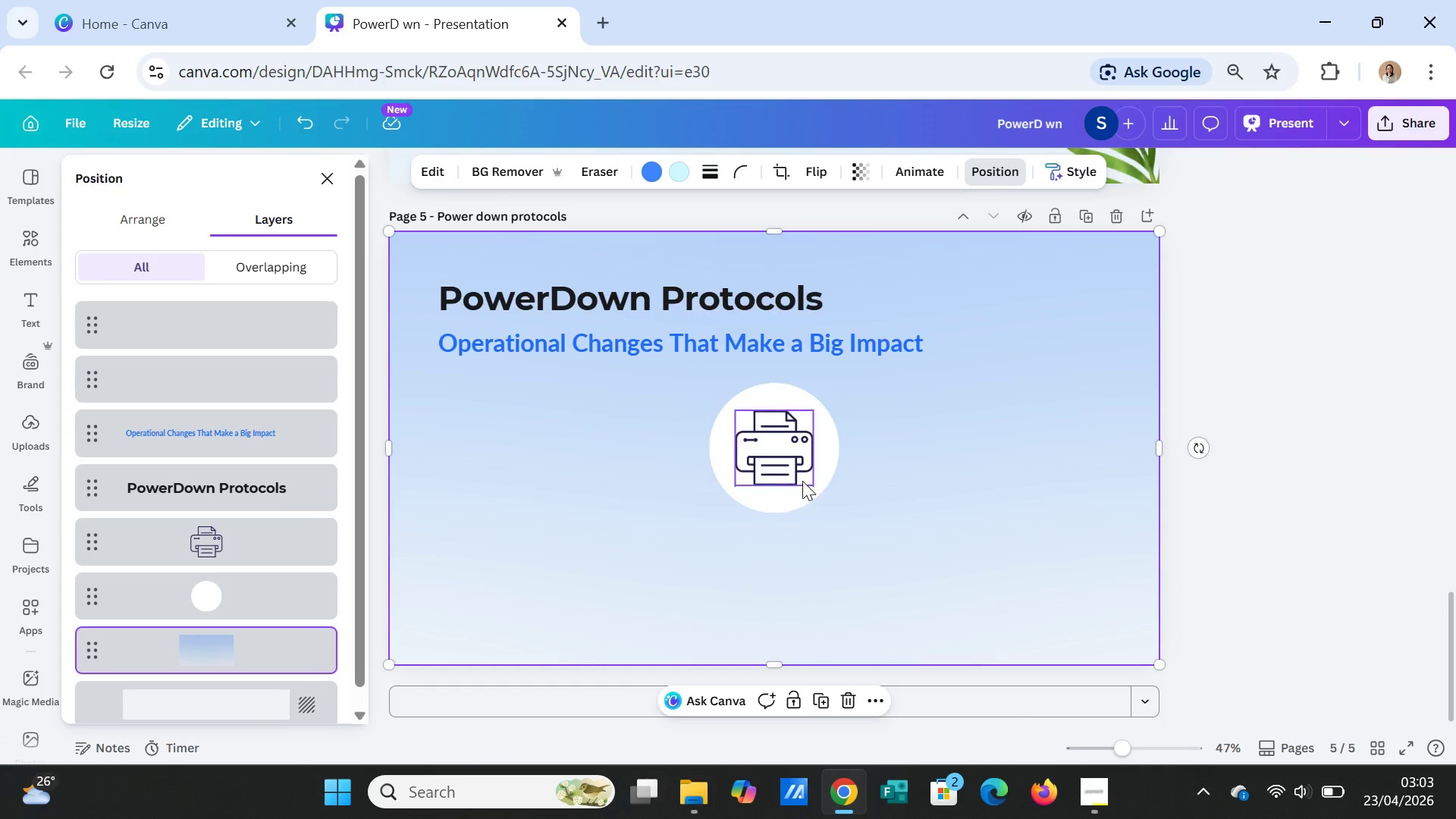 
left_click([780, 458])
 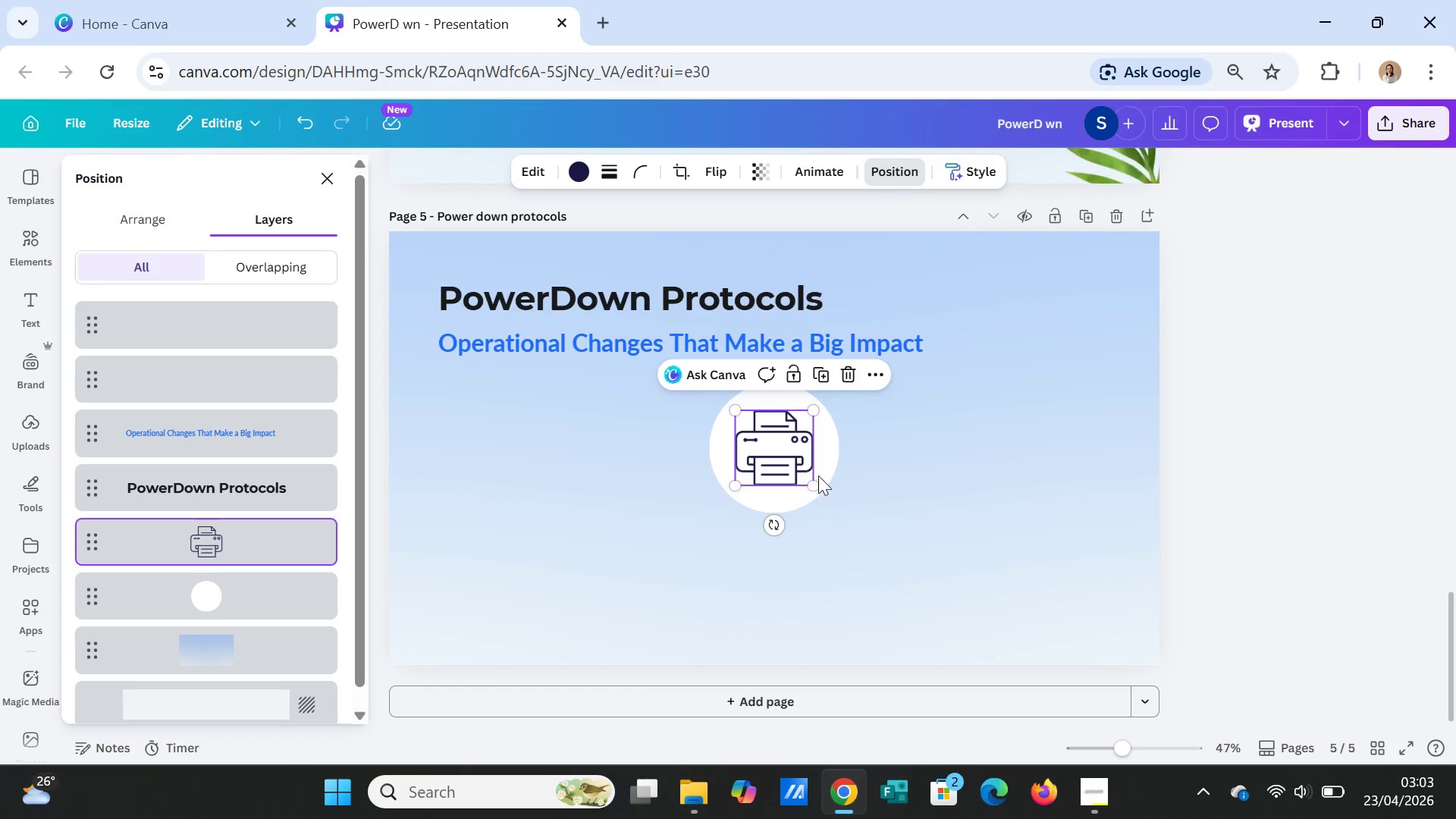 
hold_key(key=ShiftLeft, duration=1.17)
left_click([829, 473])
 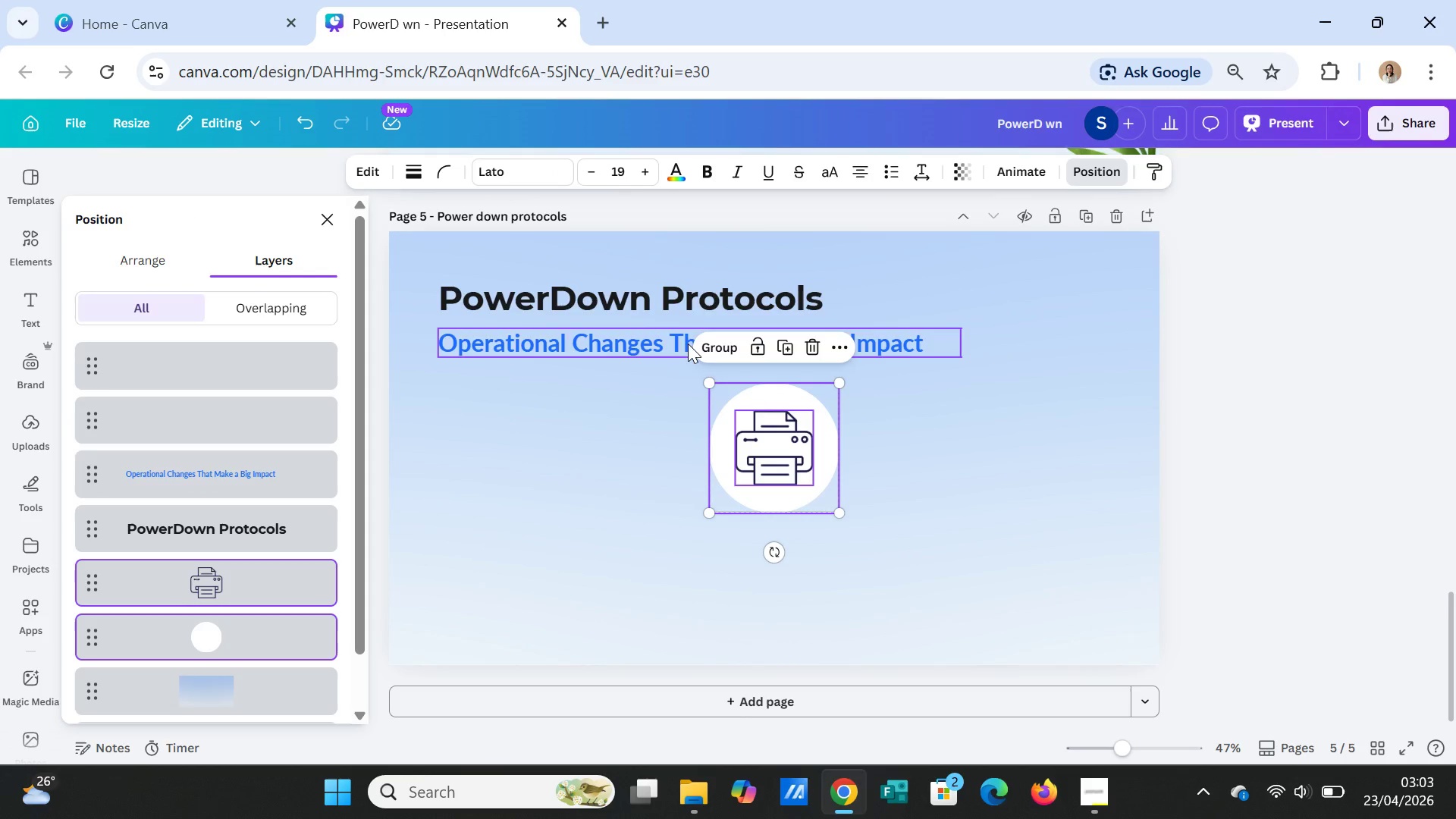 
left_click([711, 344])
 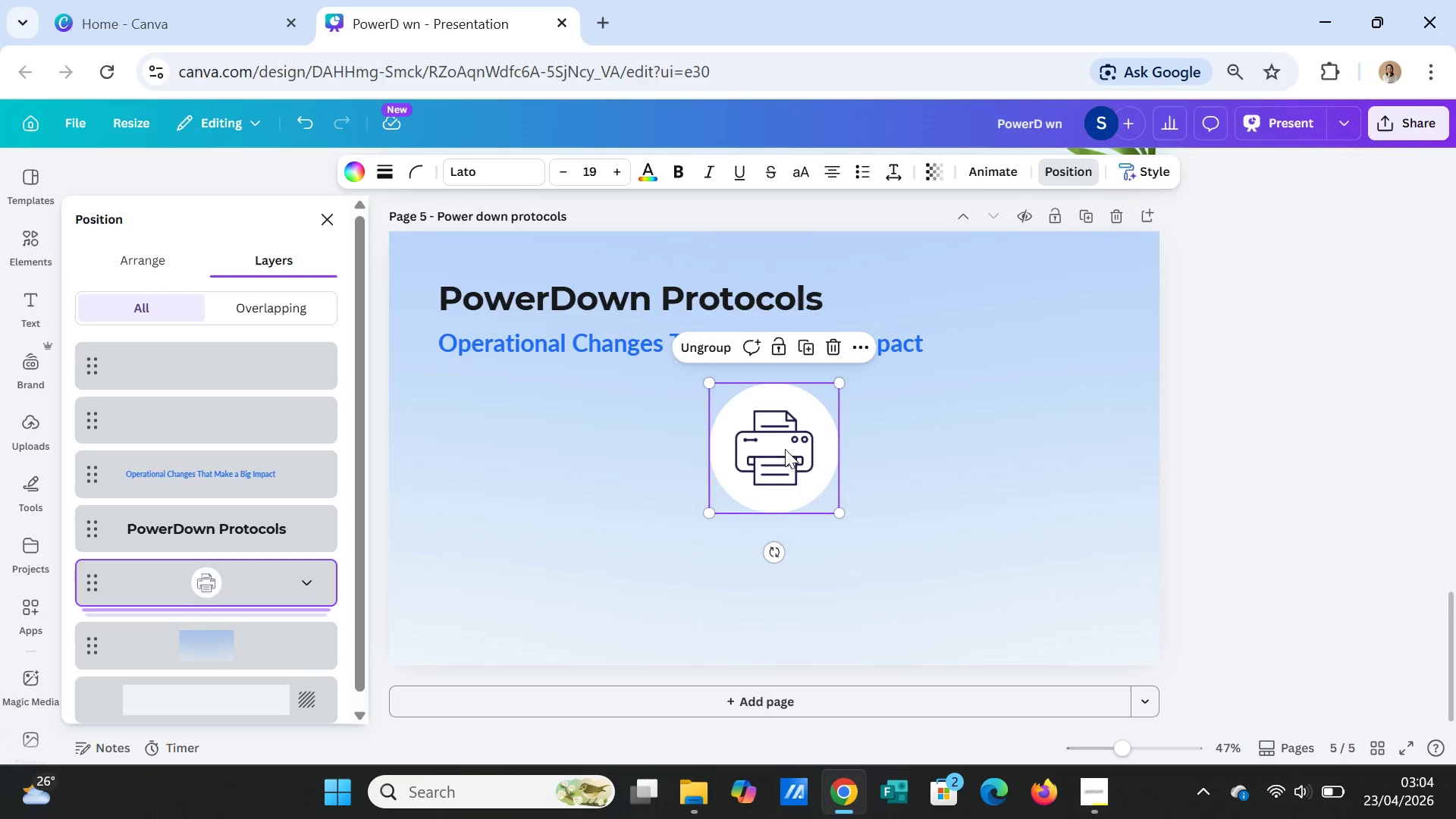 
left_click_drag(start_coordinate=[785, 449], to_coordinate=[518, 464])
 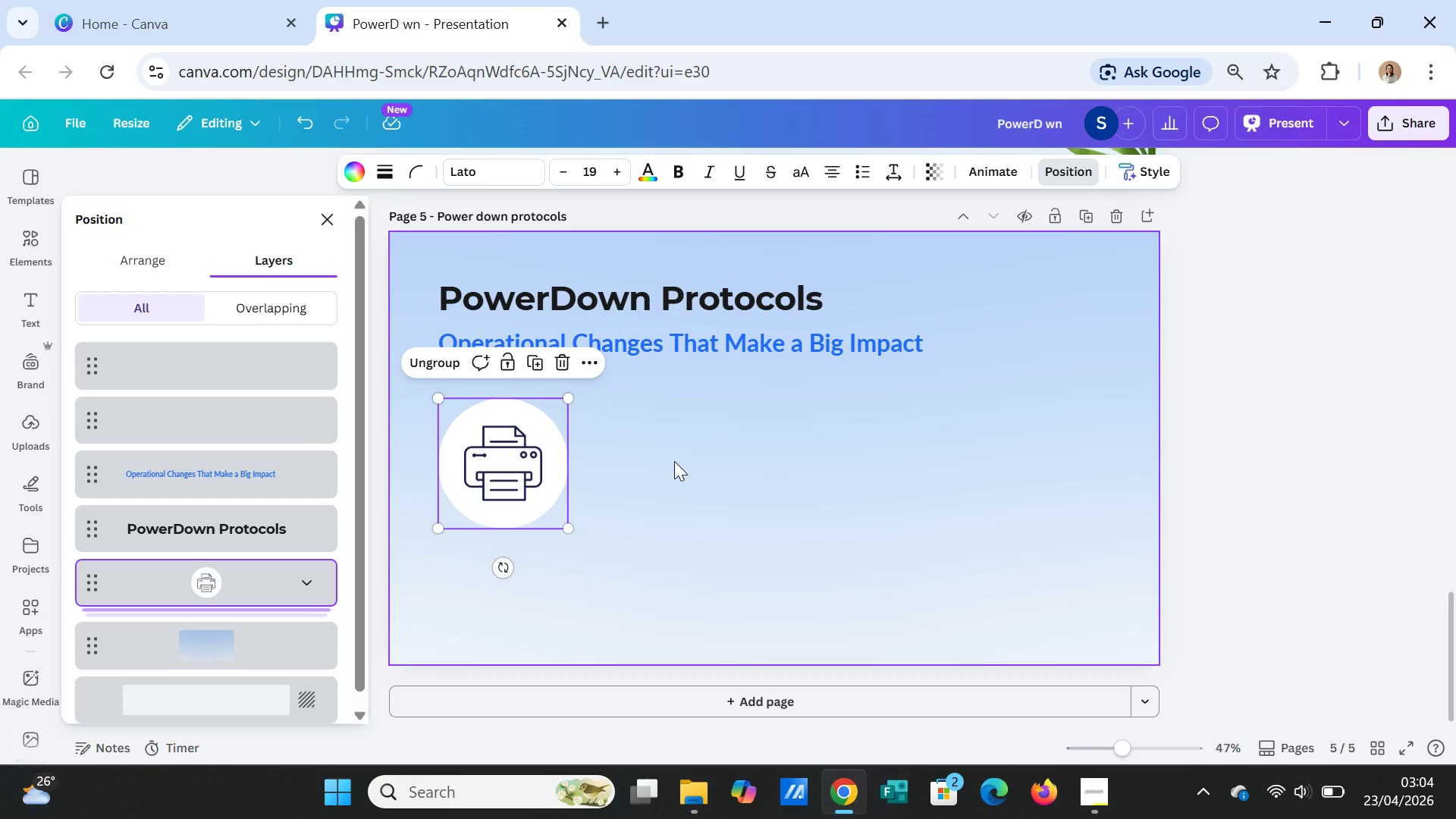 
left_click([674, 461])
 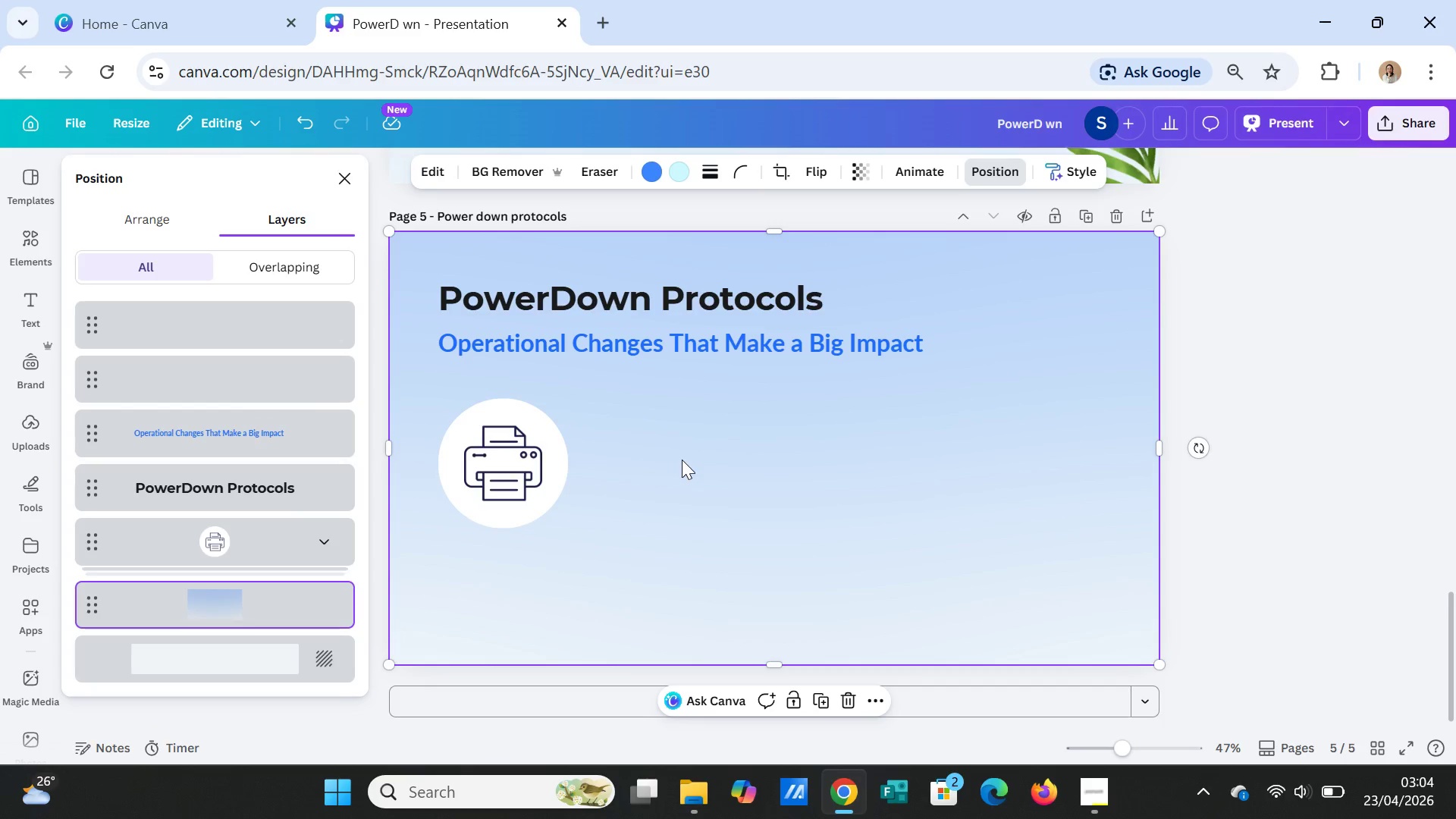 
left_click([536, 513])
 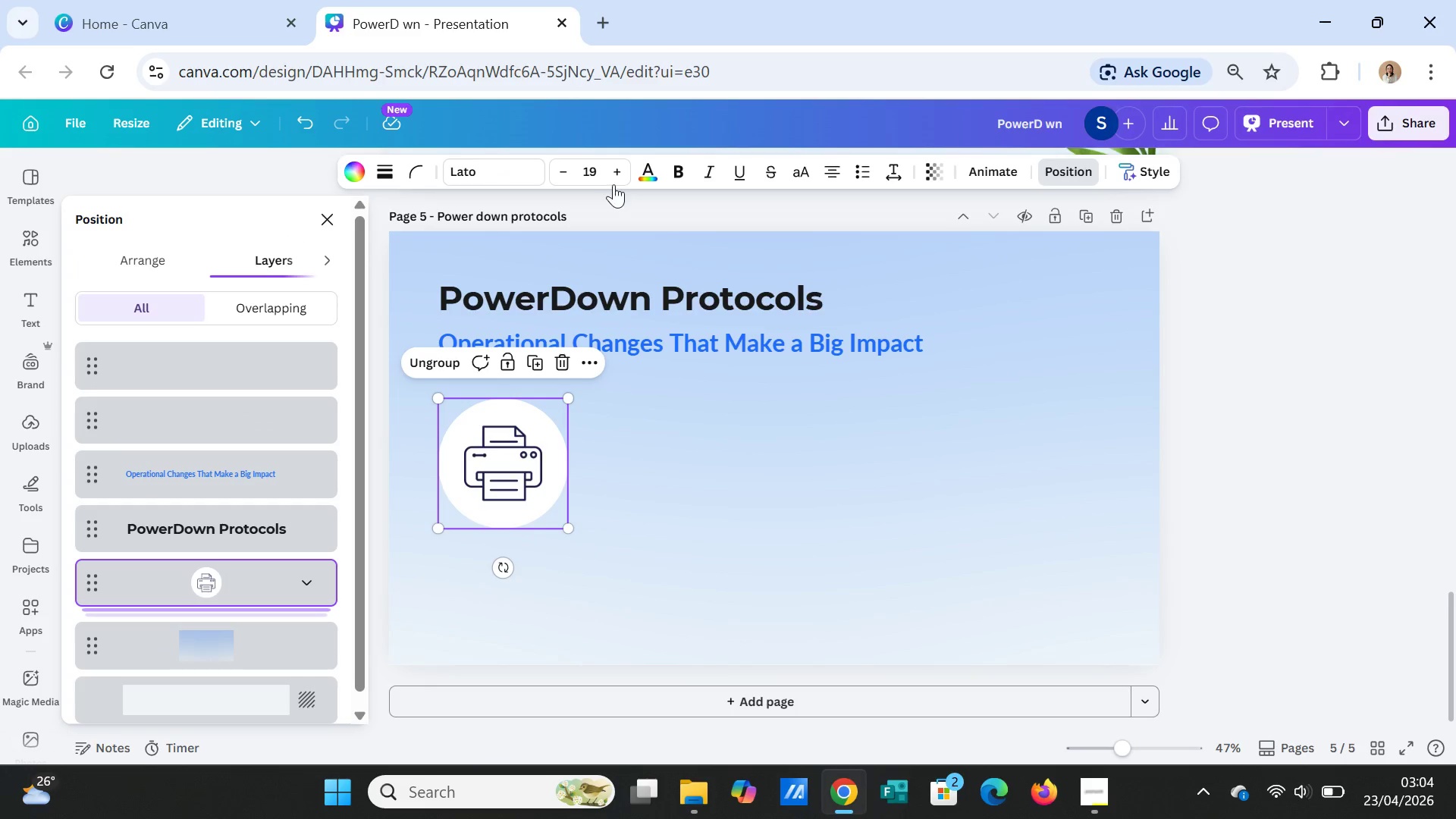 
mouse_move([648, 175])
 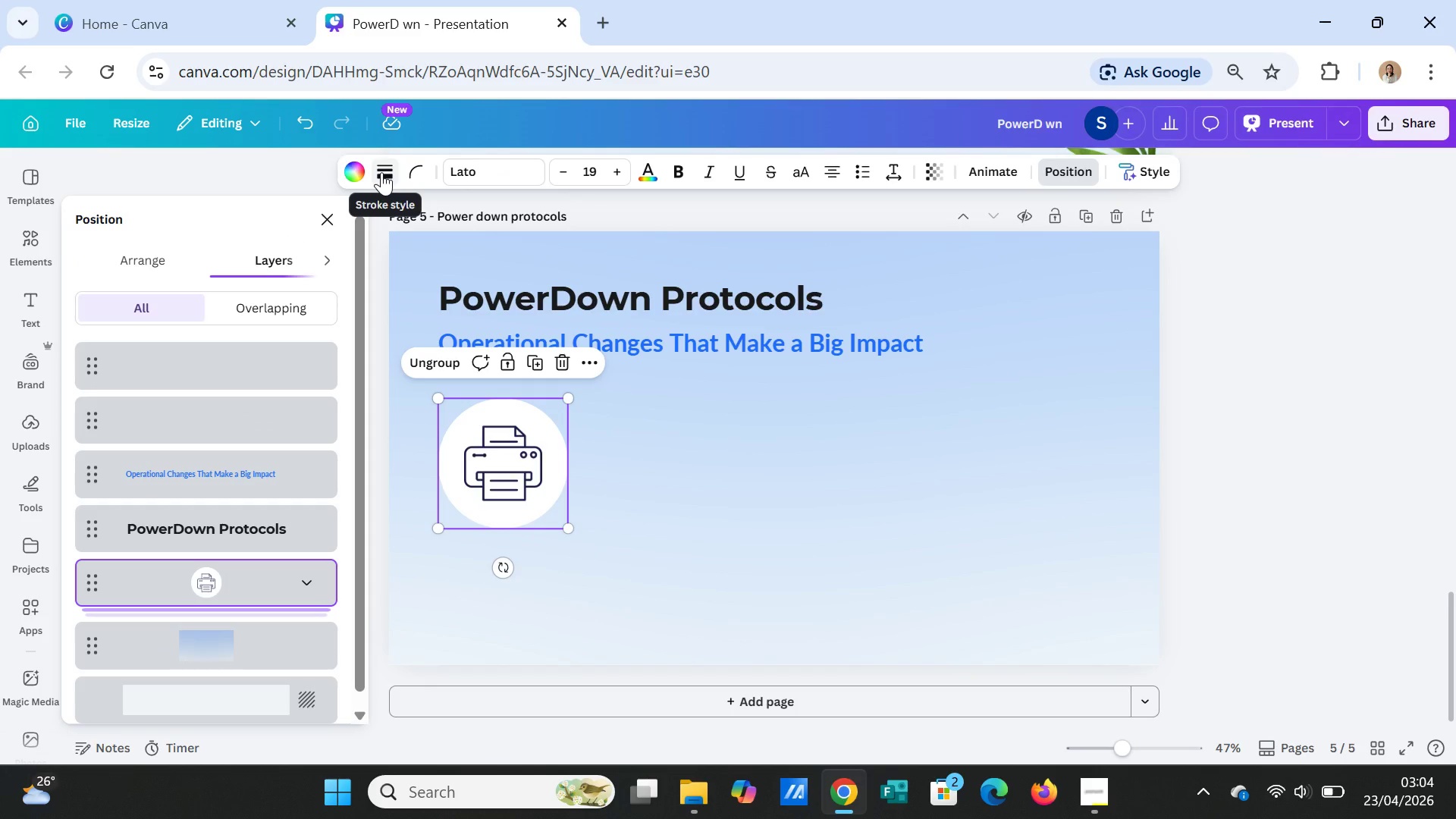 
left_click([381, 172])
 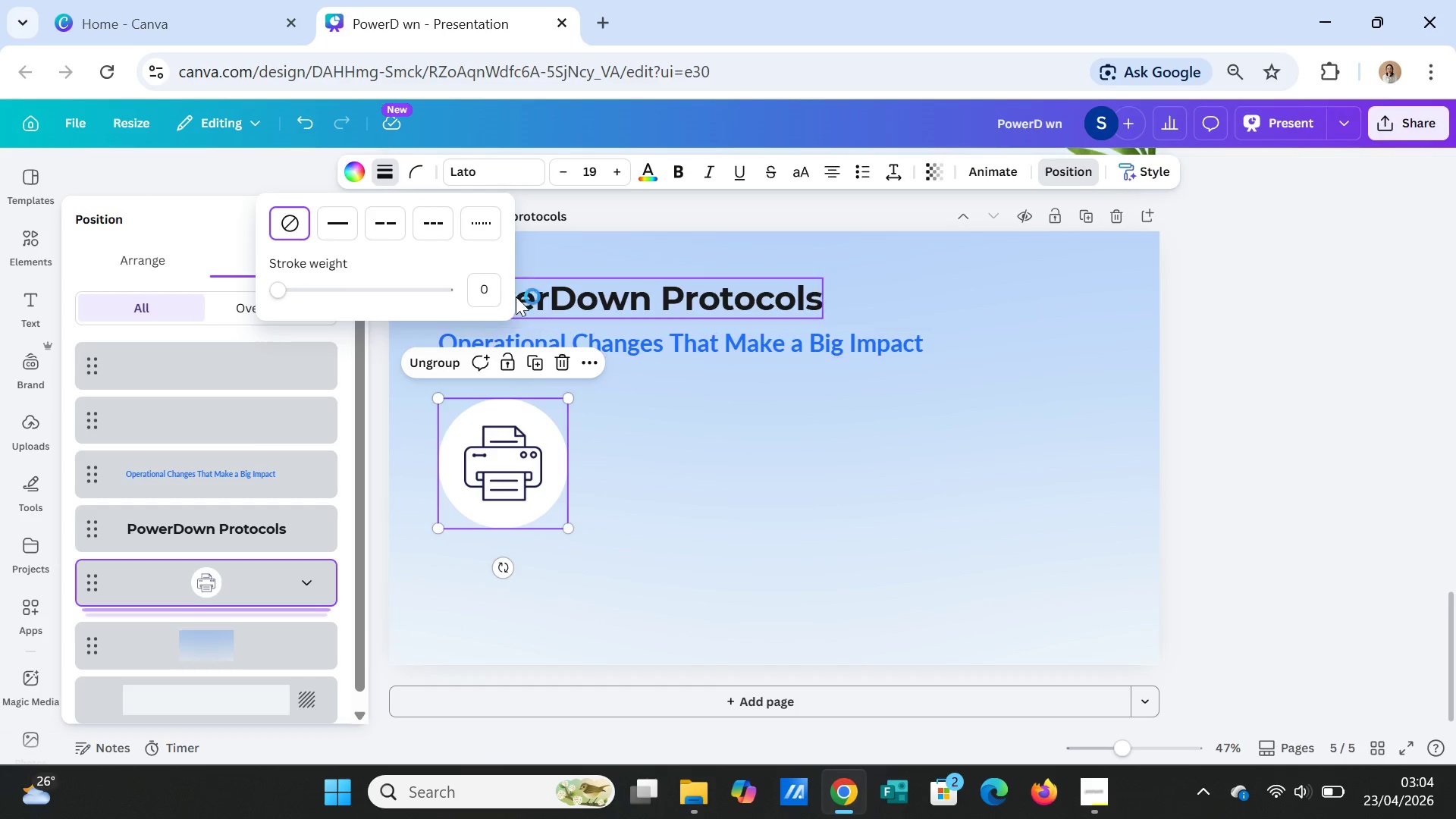 
left_click([491, 289])
 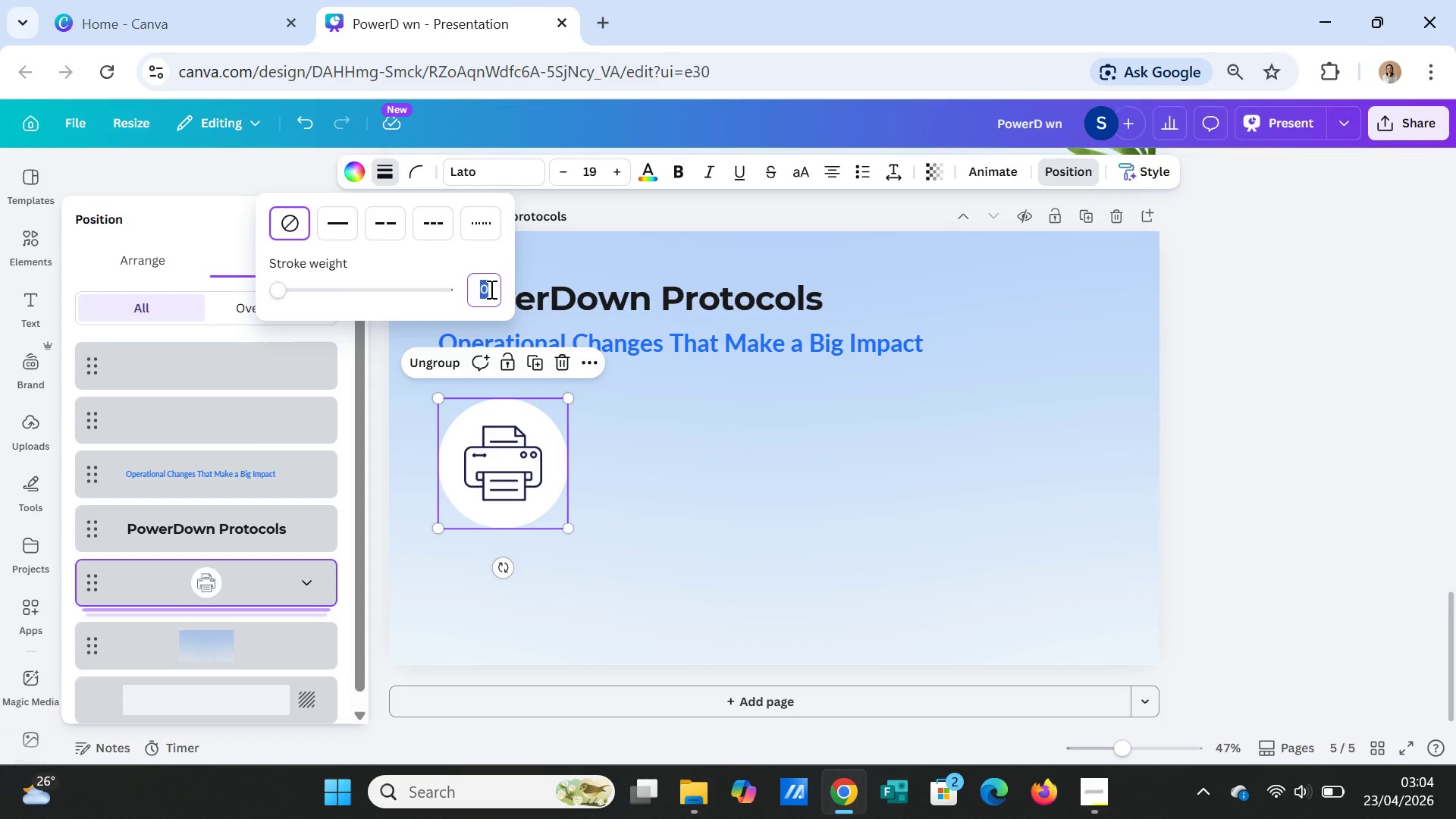 
key(1)
 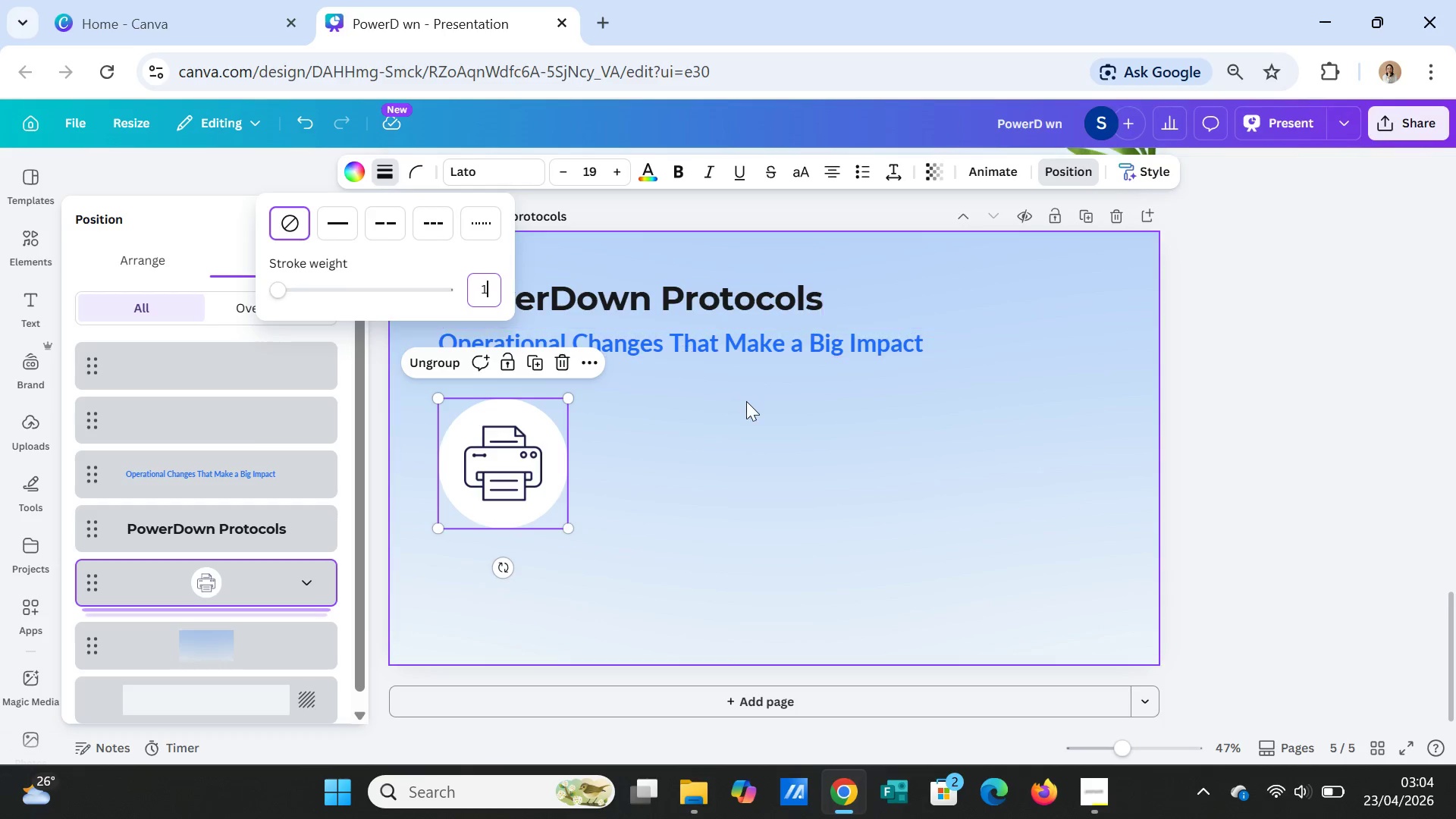 
left_click([748, 405])
 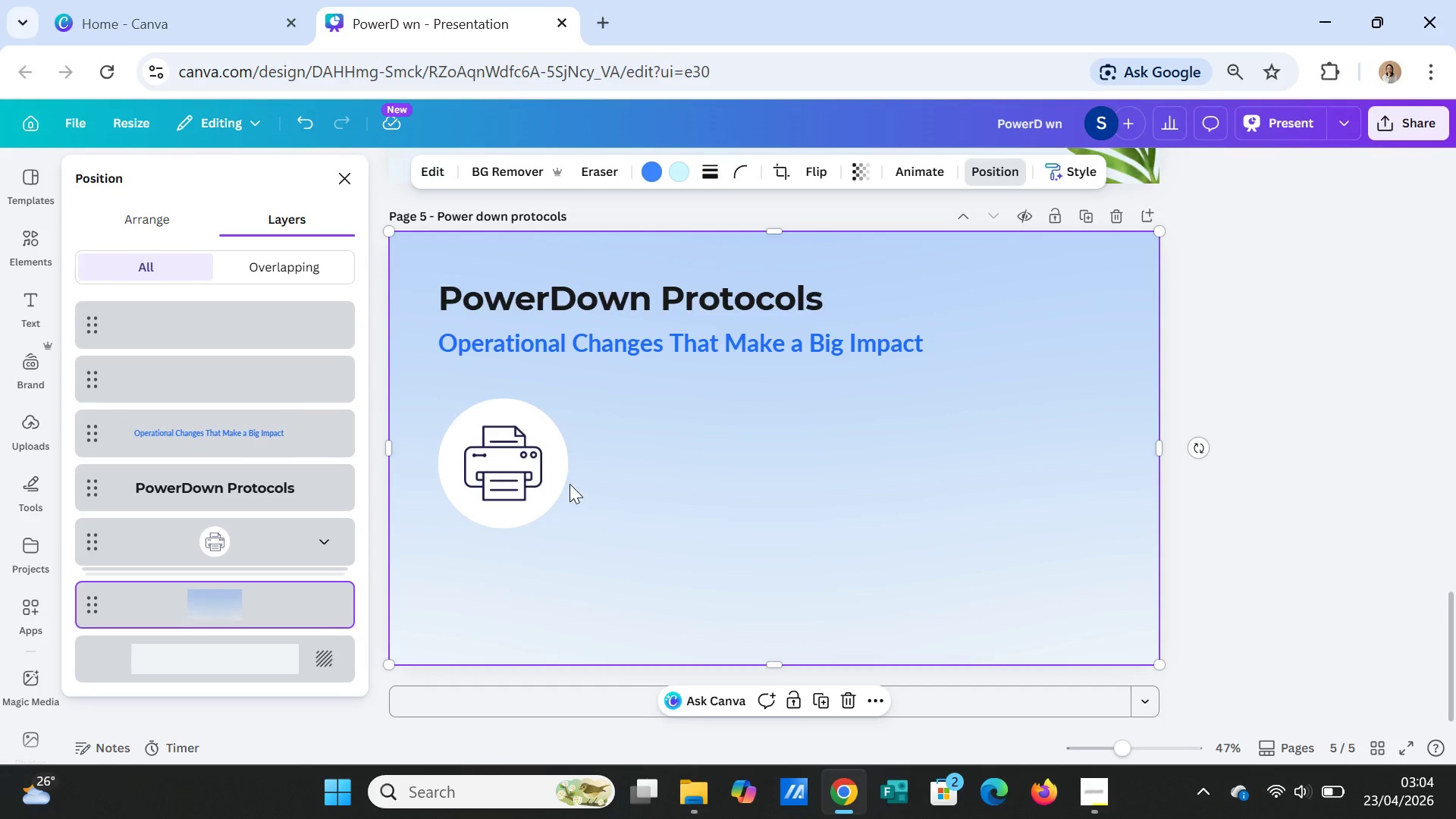 
left_click([570, 484])
 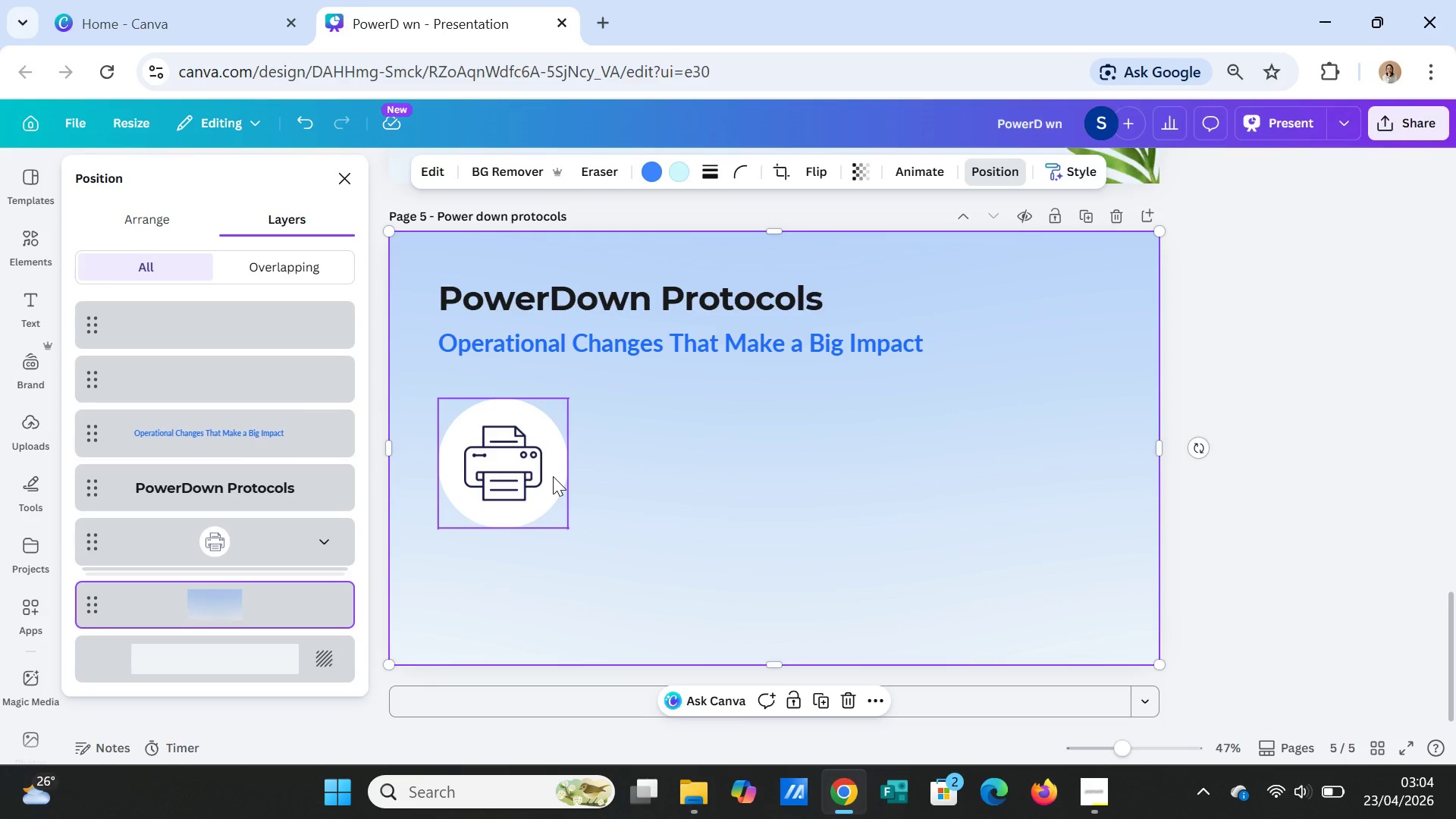 
left_click([553, 476])
 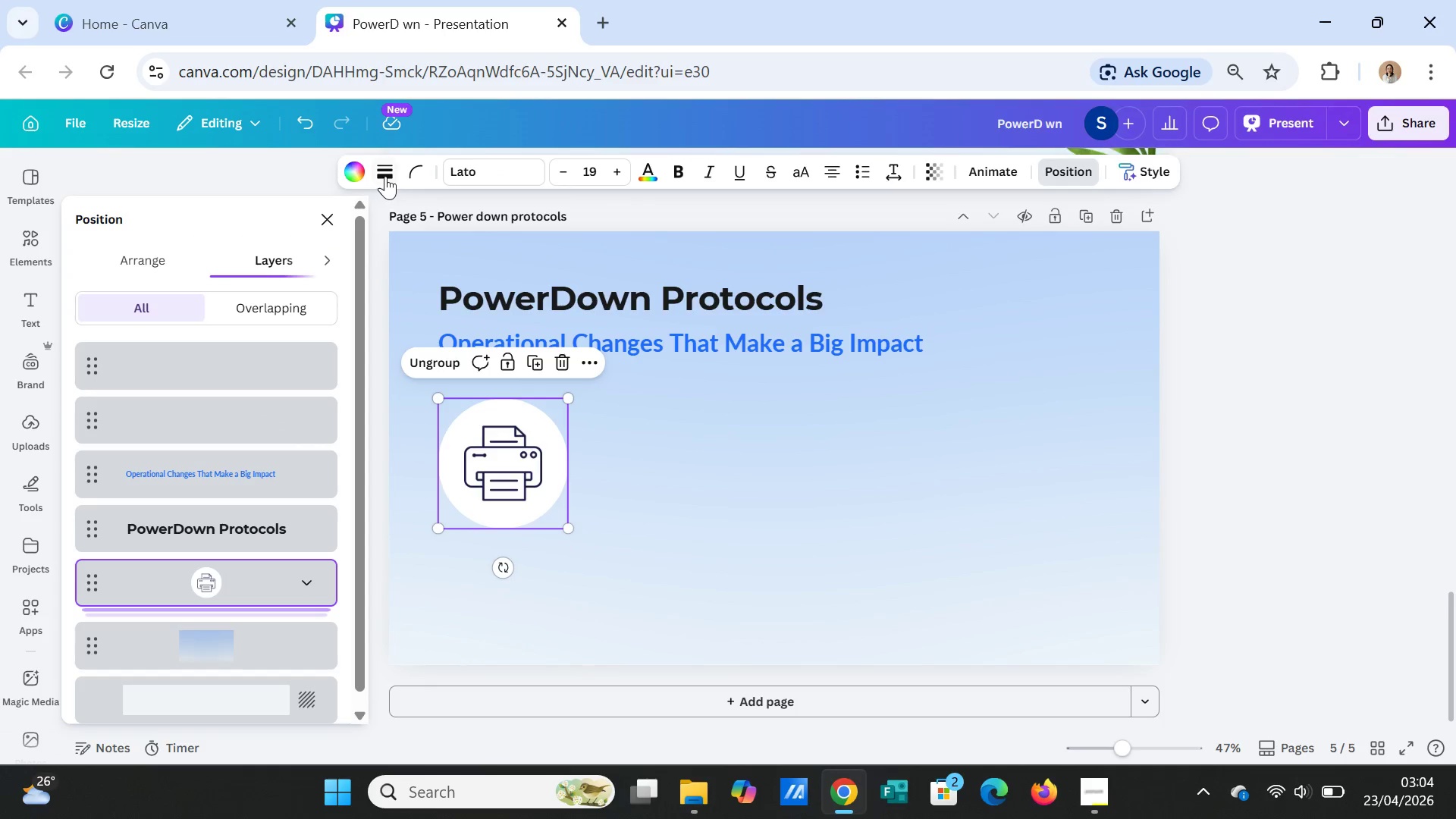 
left_click([362, 170])
 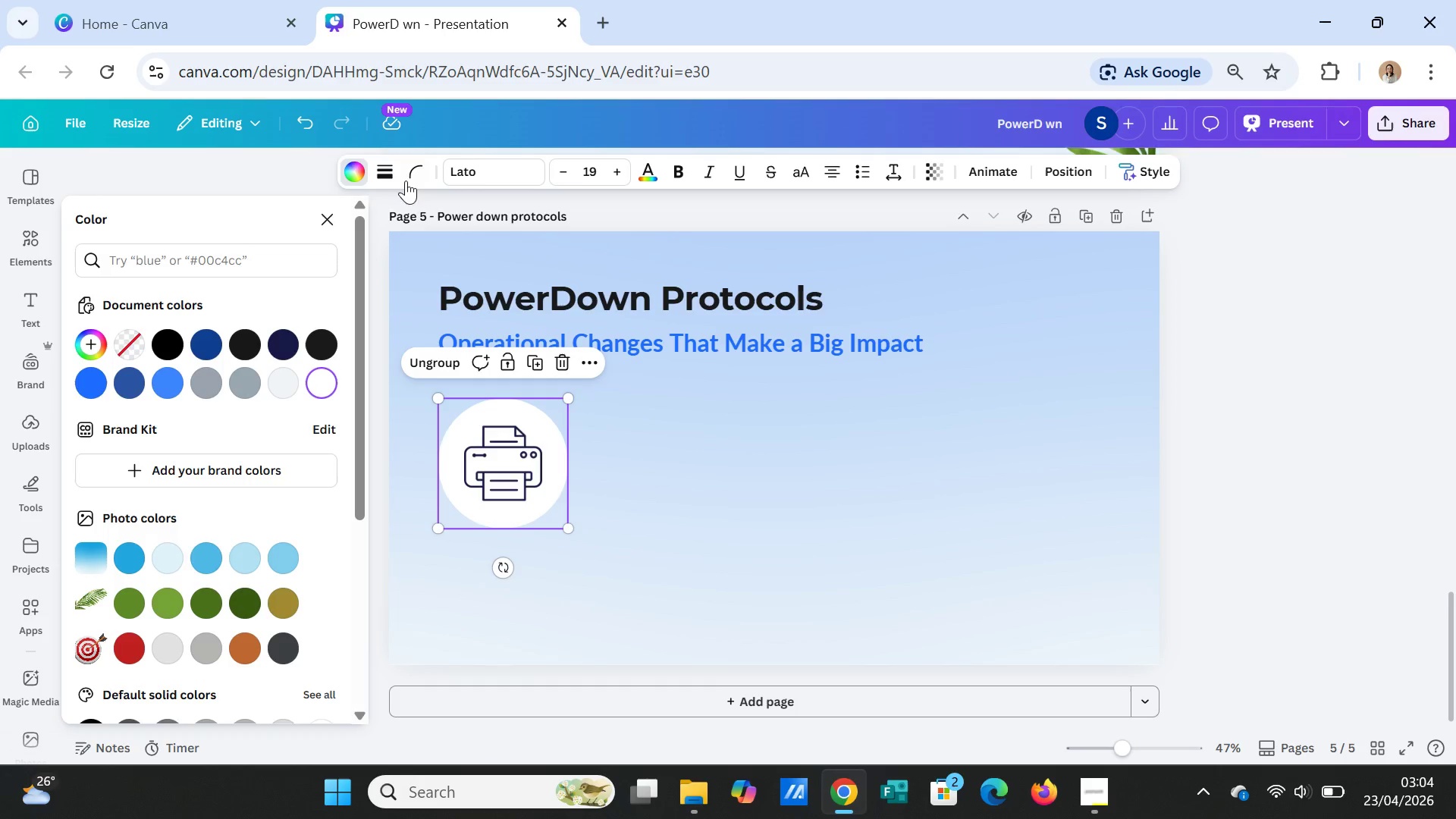 
left_click([388, 171])
 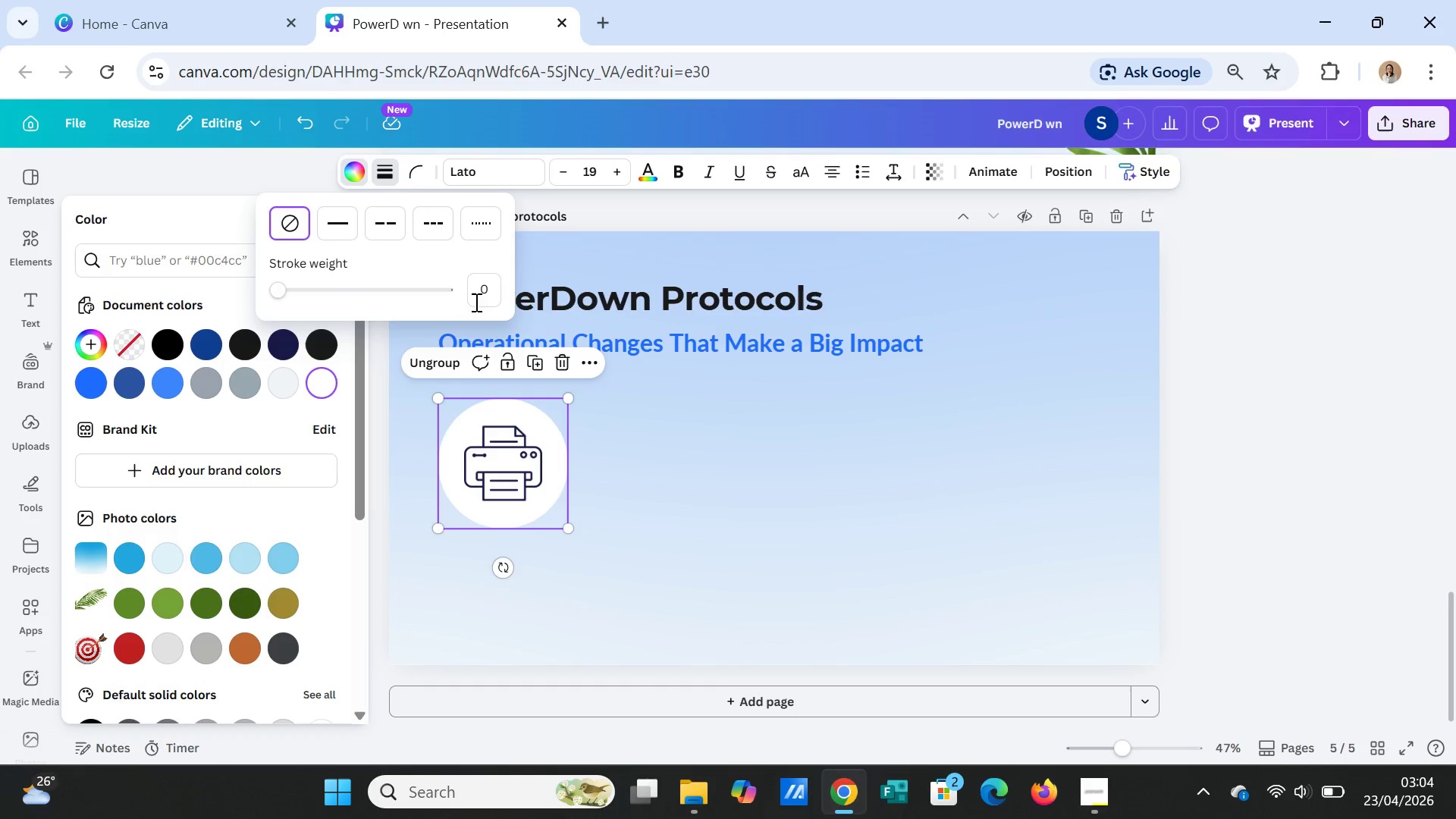 
left_click([487, 289])
 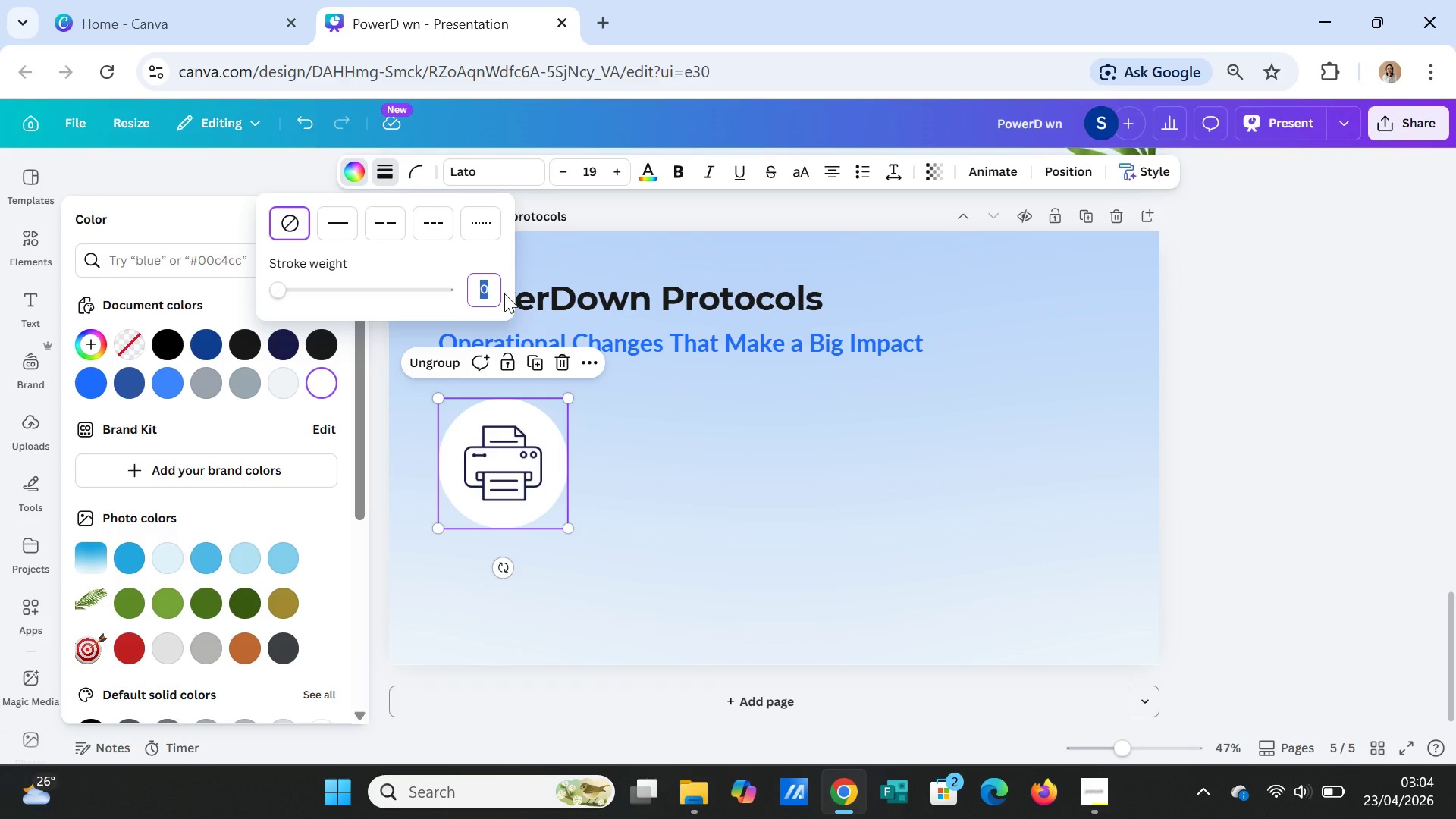 
key(1)
 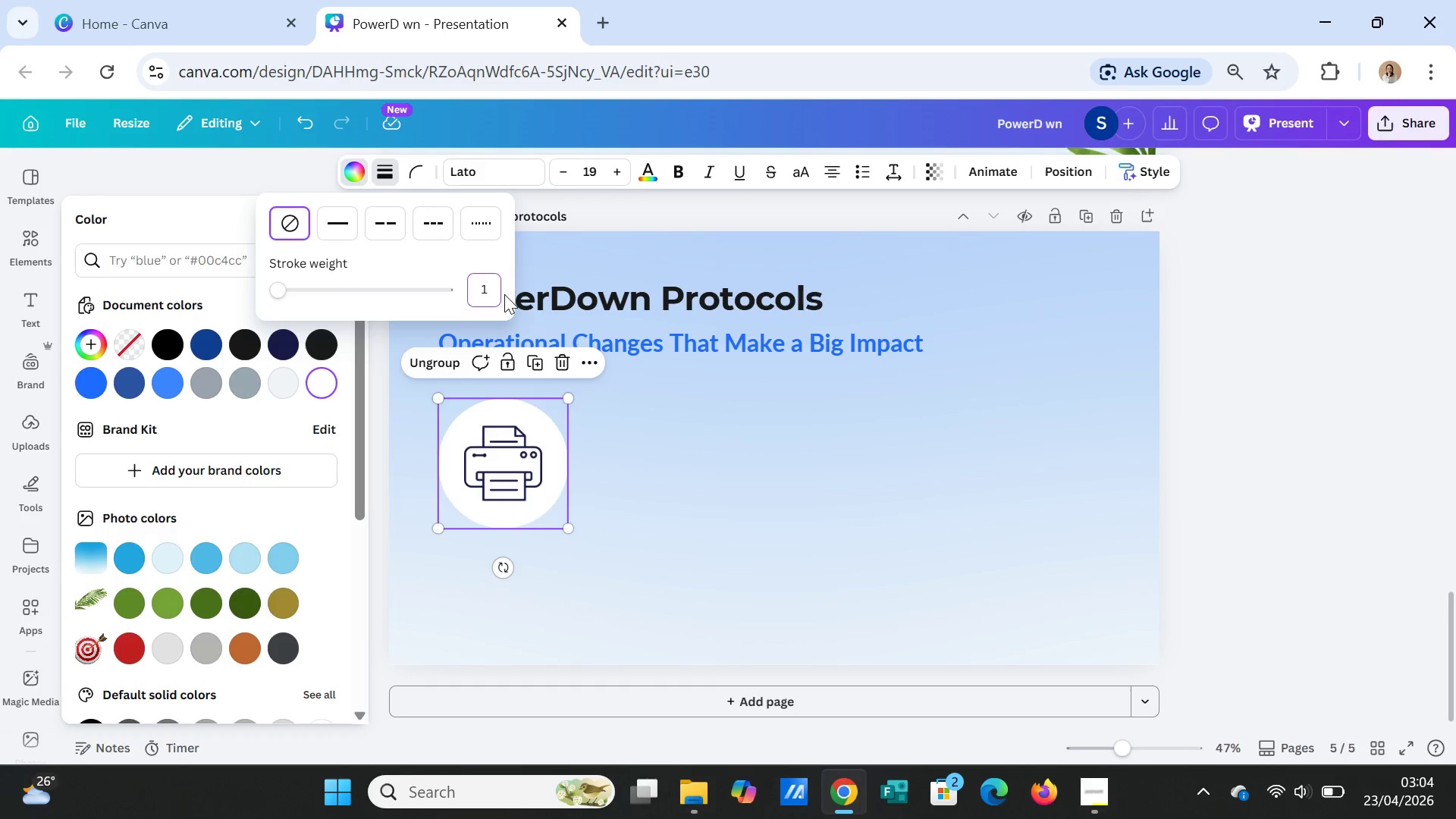 
key(Enter)
 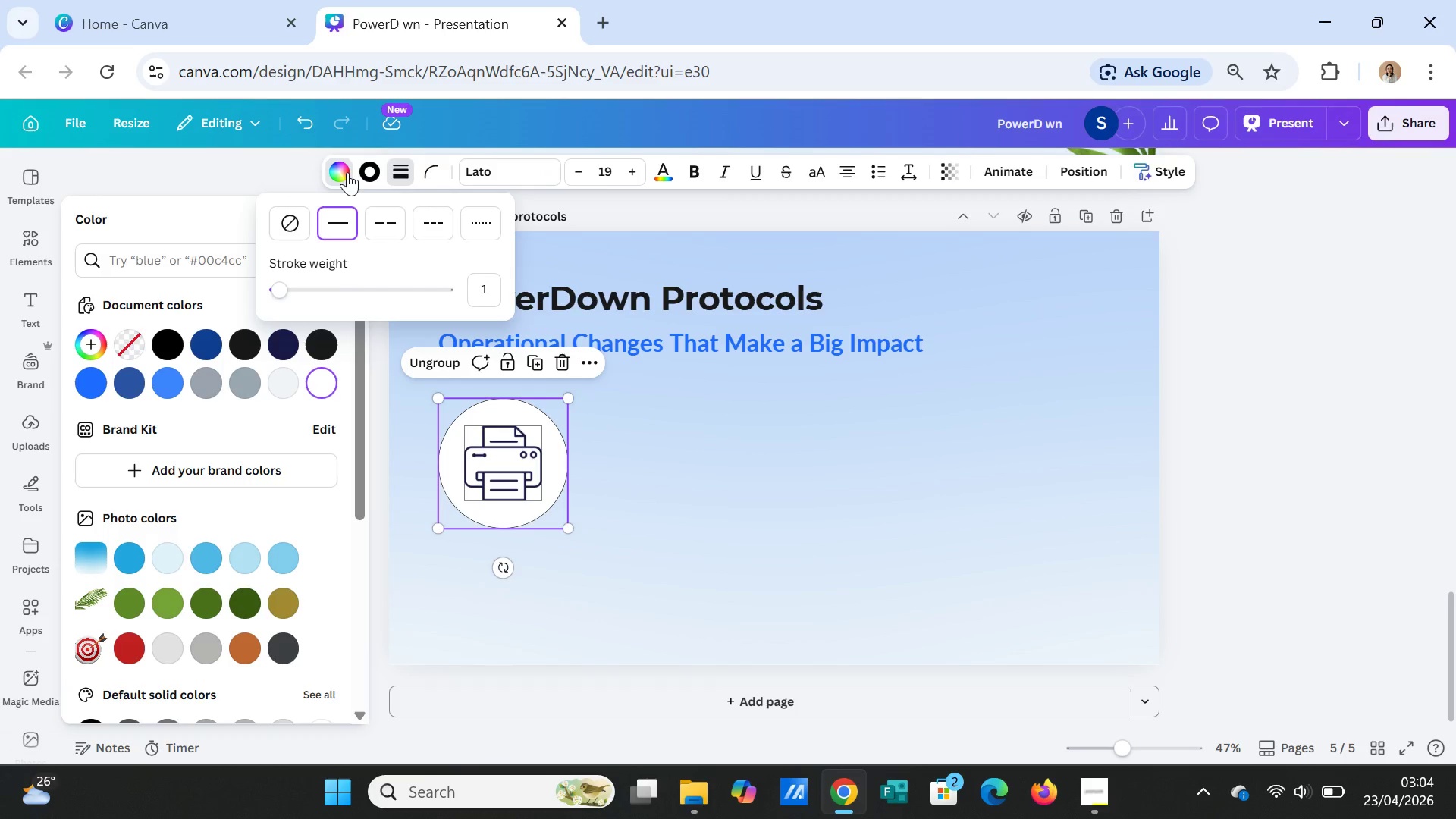 
left_click([730, 423])
 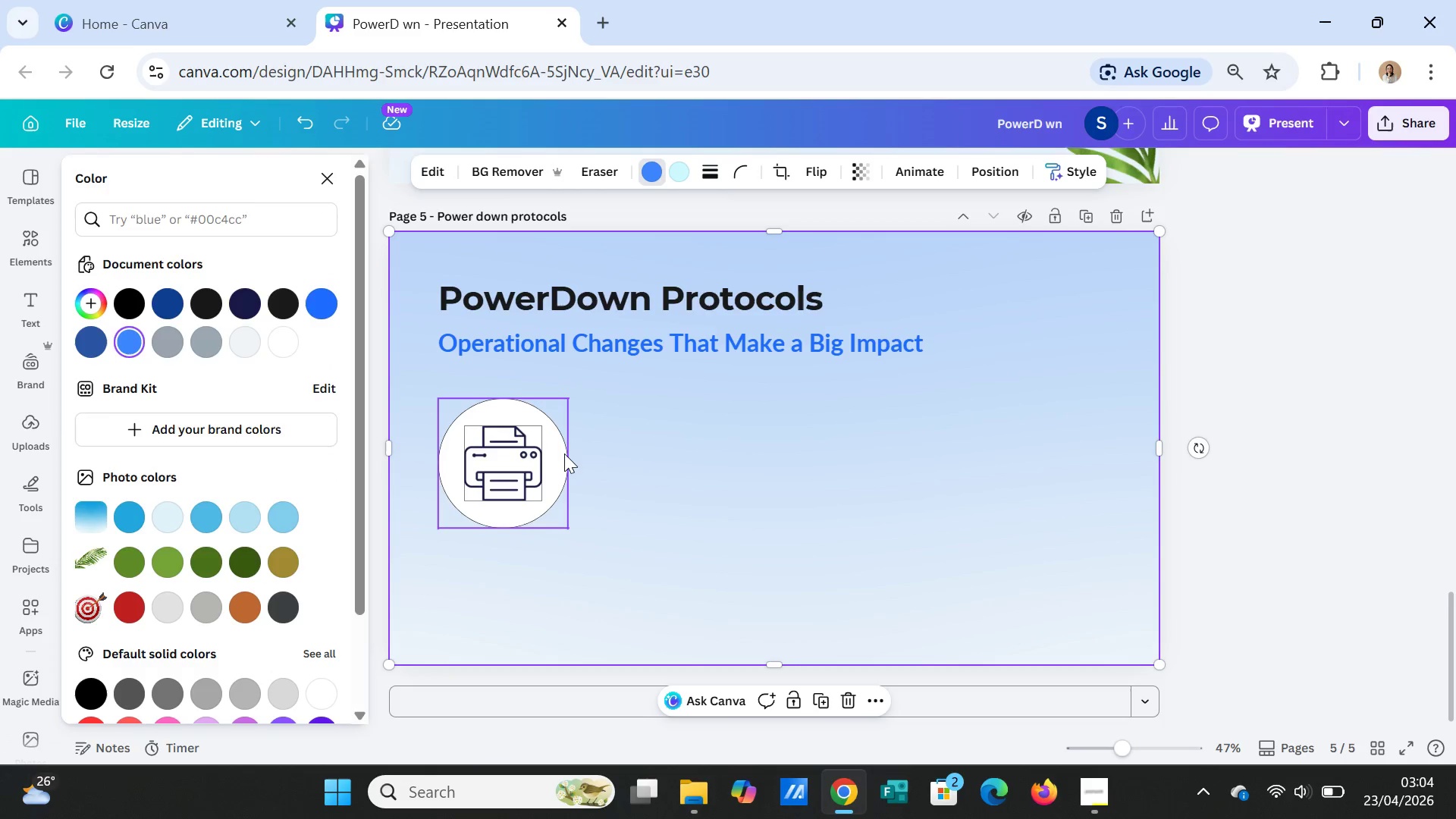 
left_click([564, 453])
 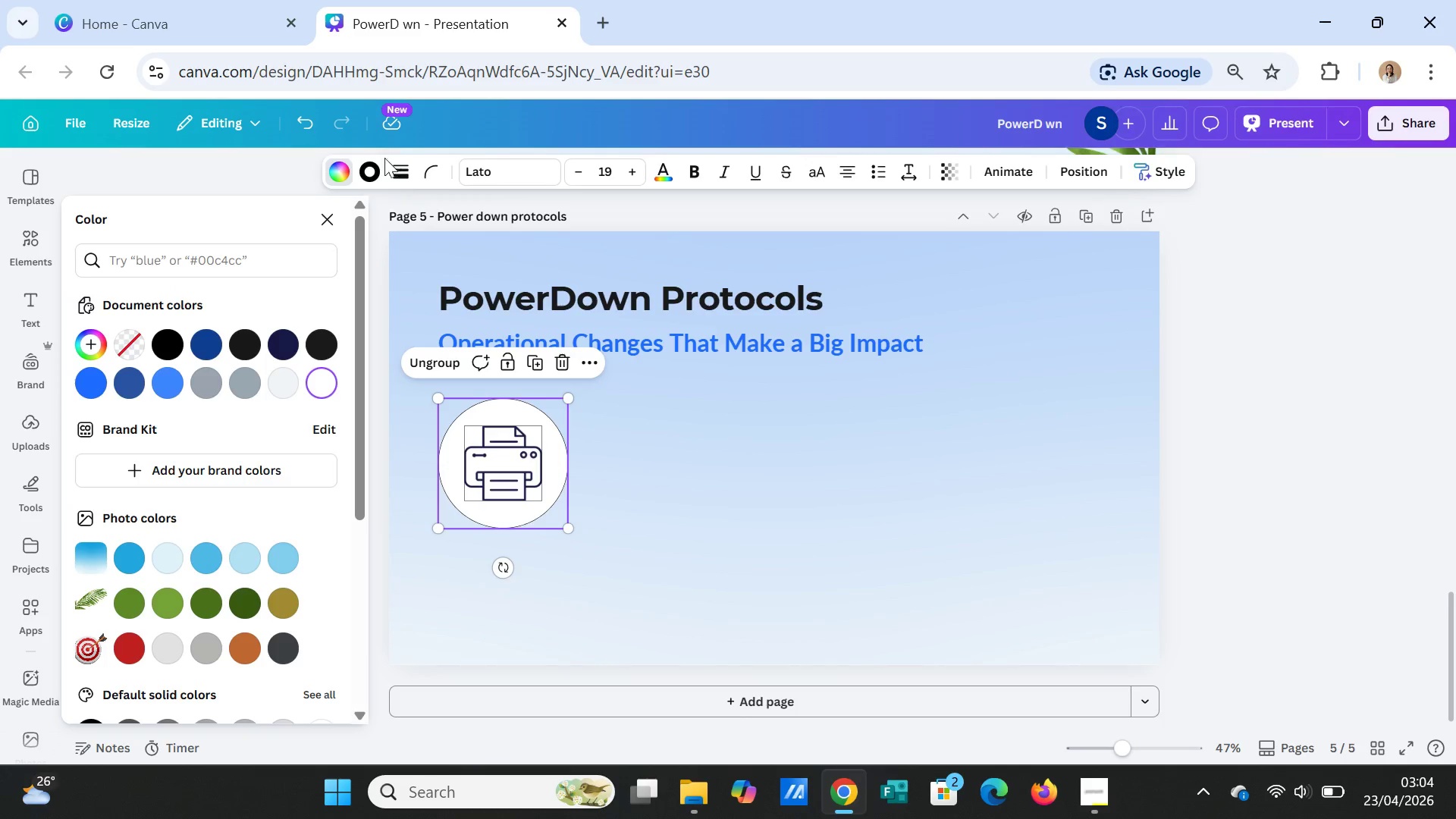 
left_click([375, 165])
 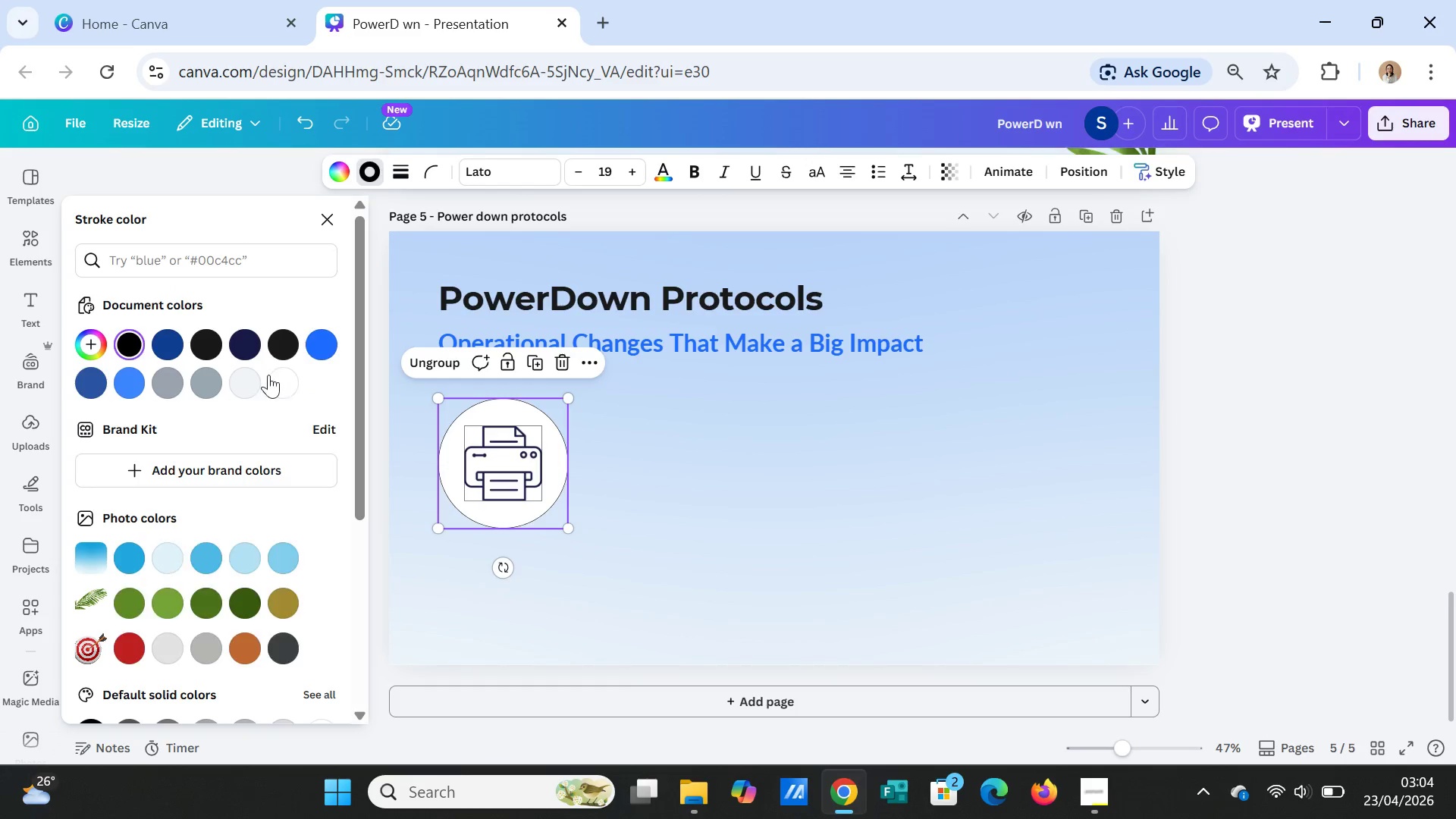 
mouse_move([208, 378])
 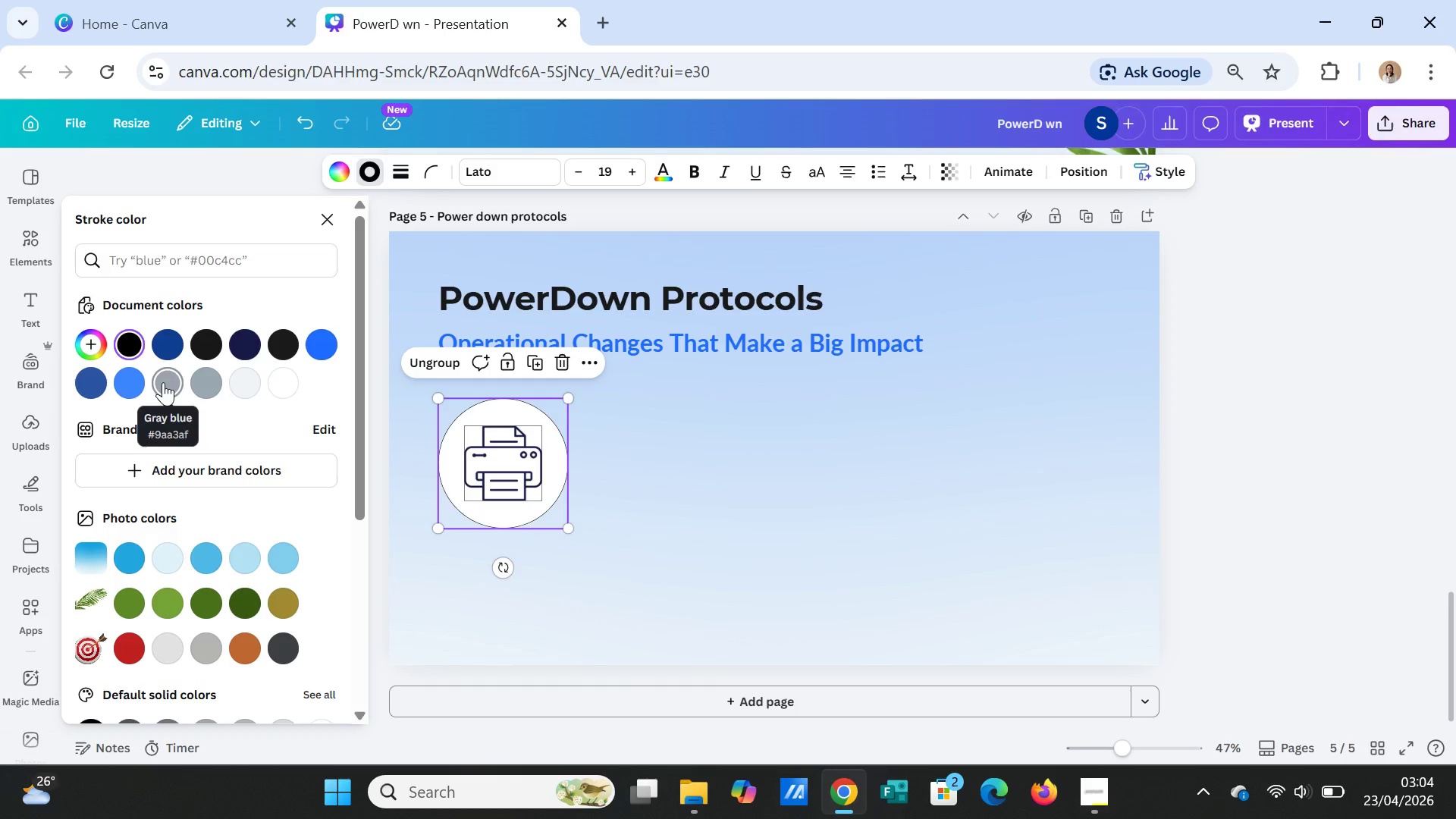 
left_click([163, 382])
 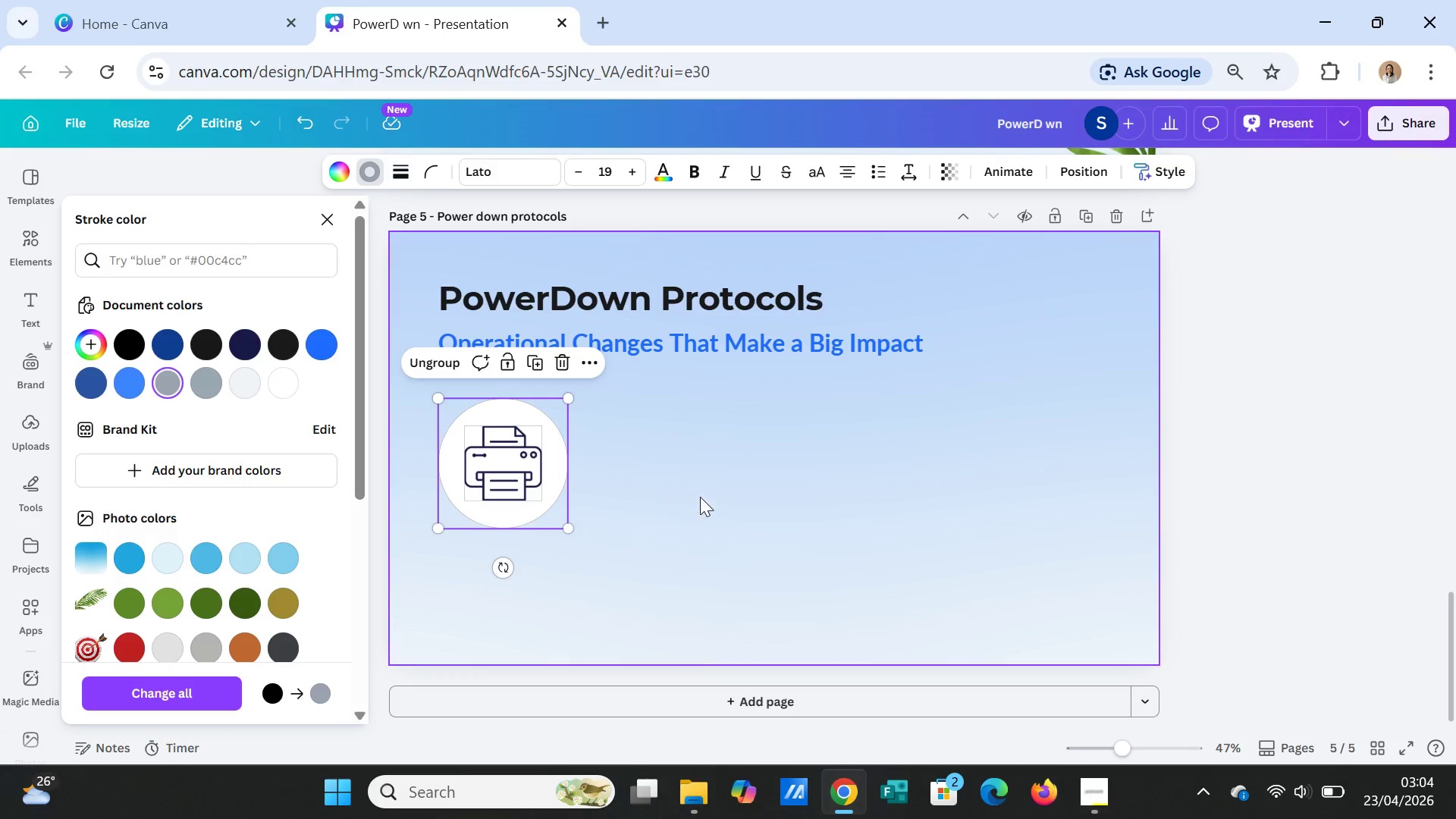 
left_click([808, 497])
 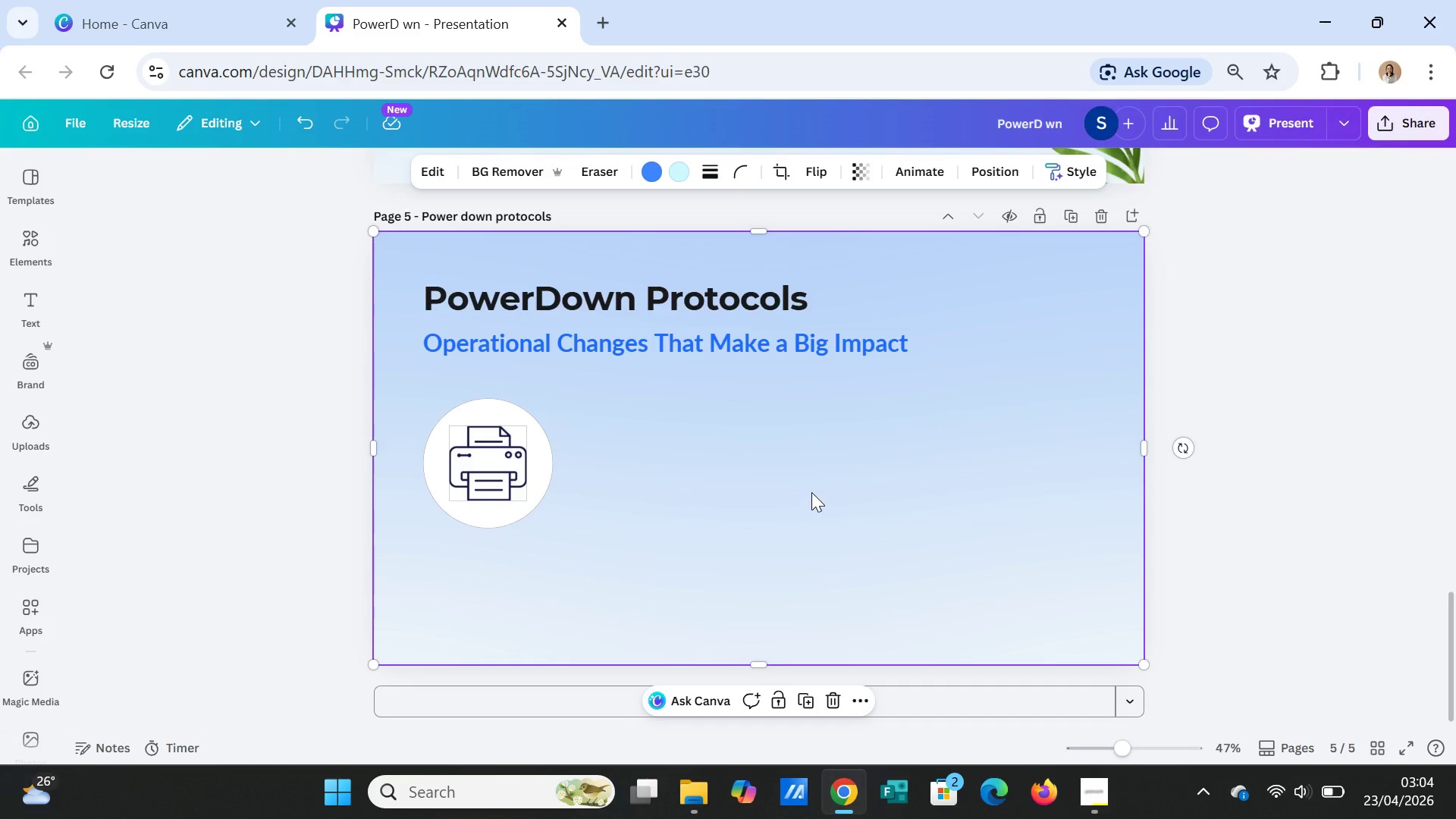 
left_click([811, 492])
 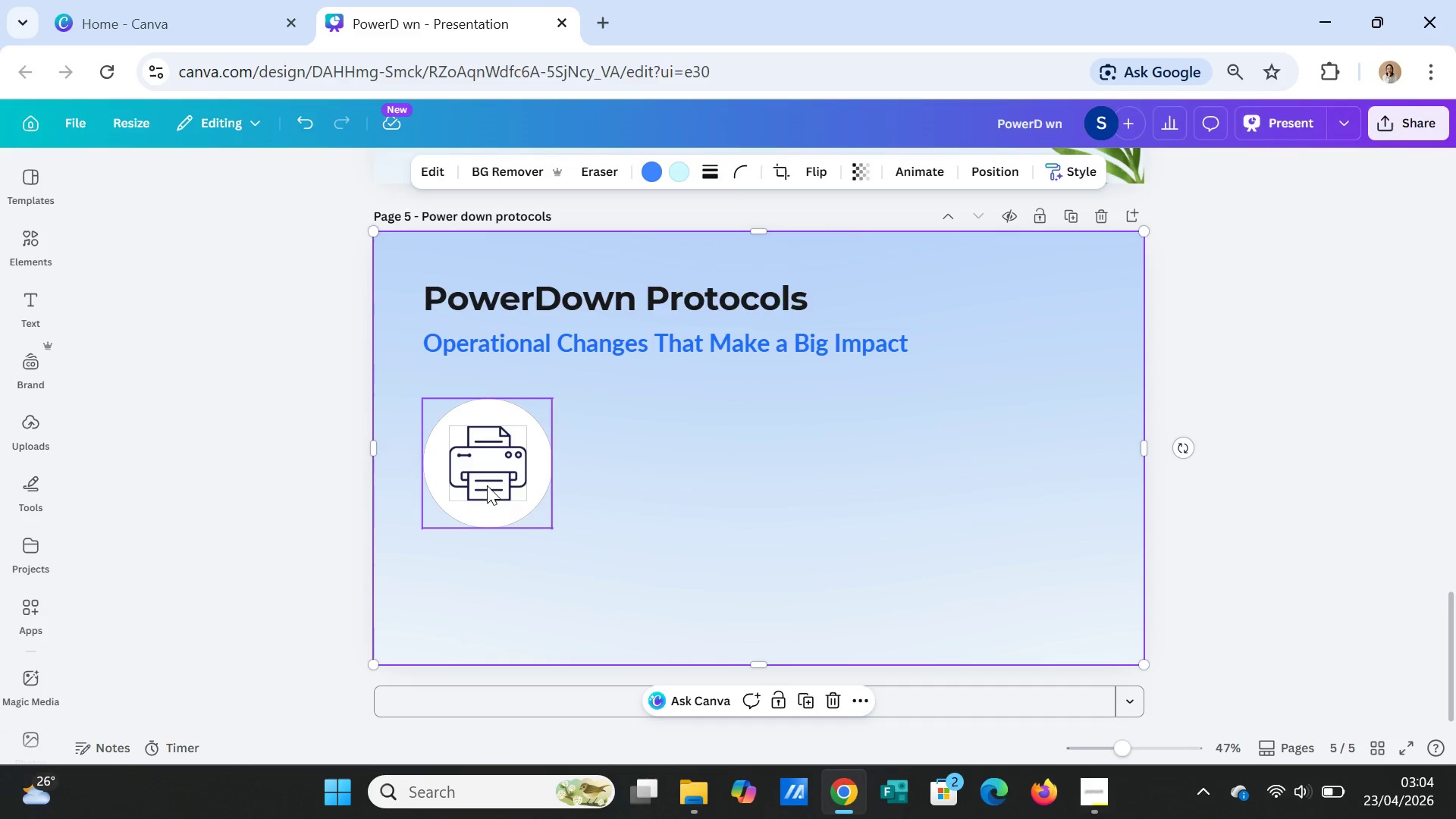 
double_click([487, 477])
 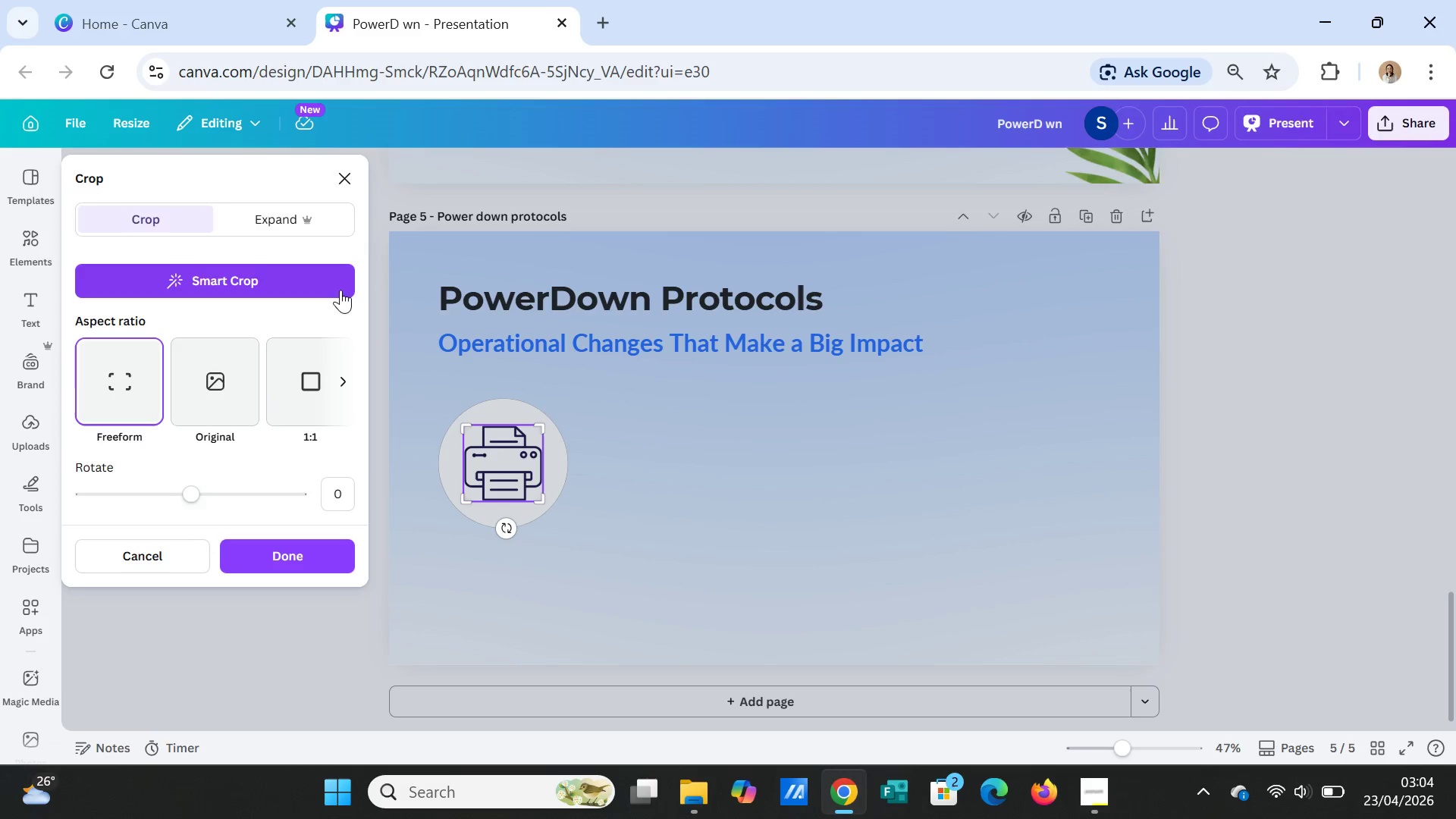 
left_click([840, 488])
 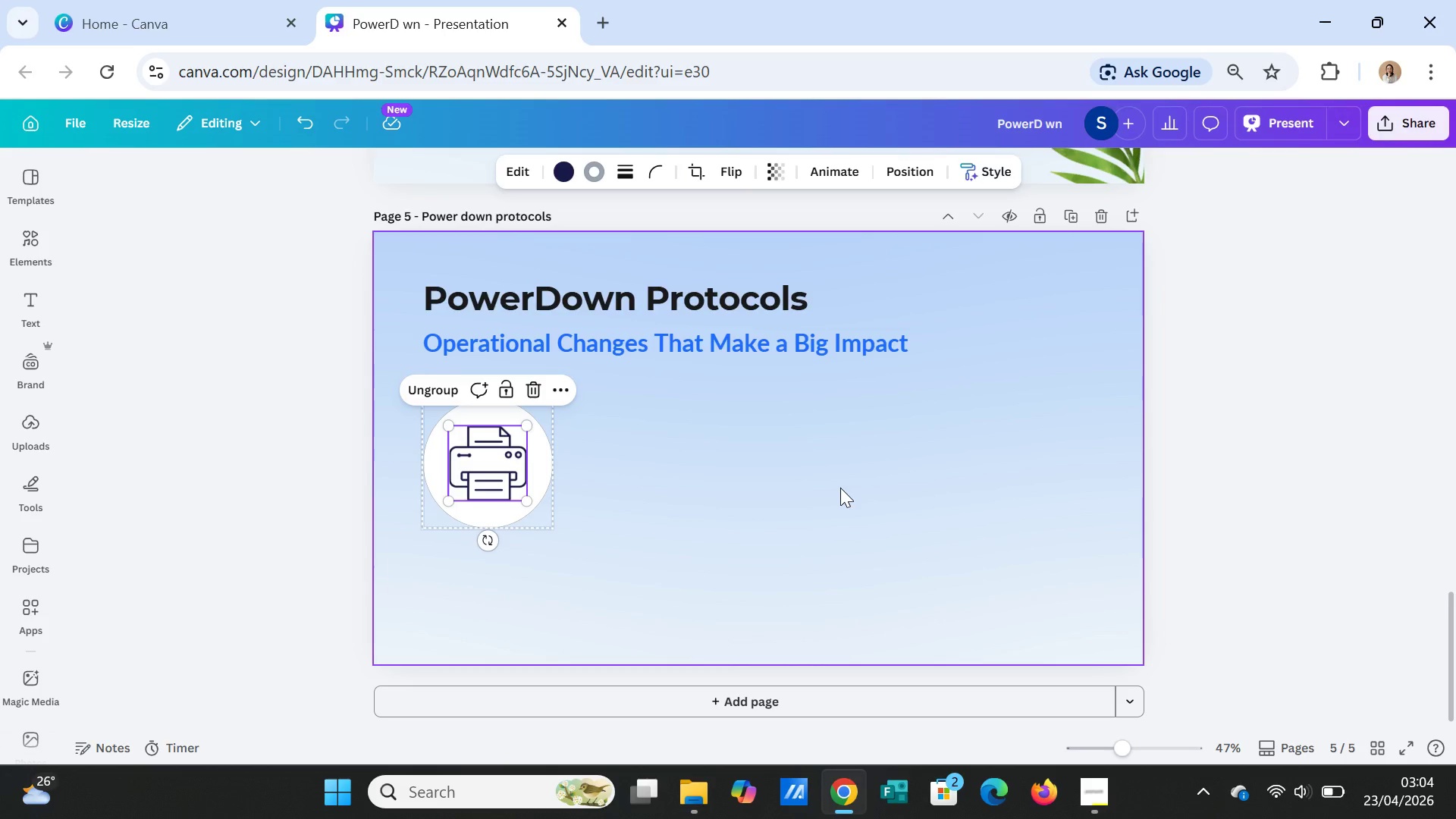 
left_click([840, 488])
 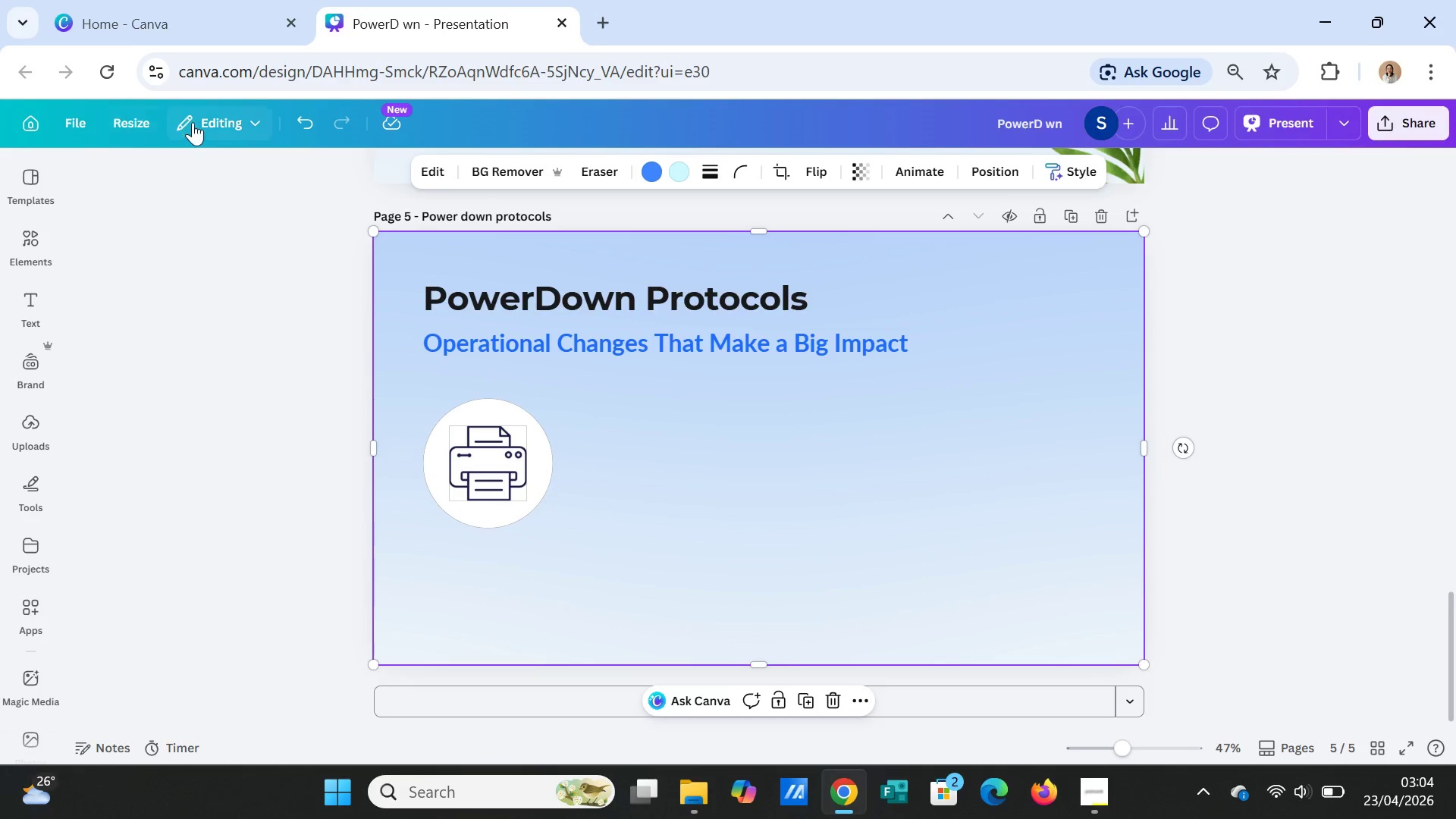 
double_click([295, 124])
 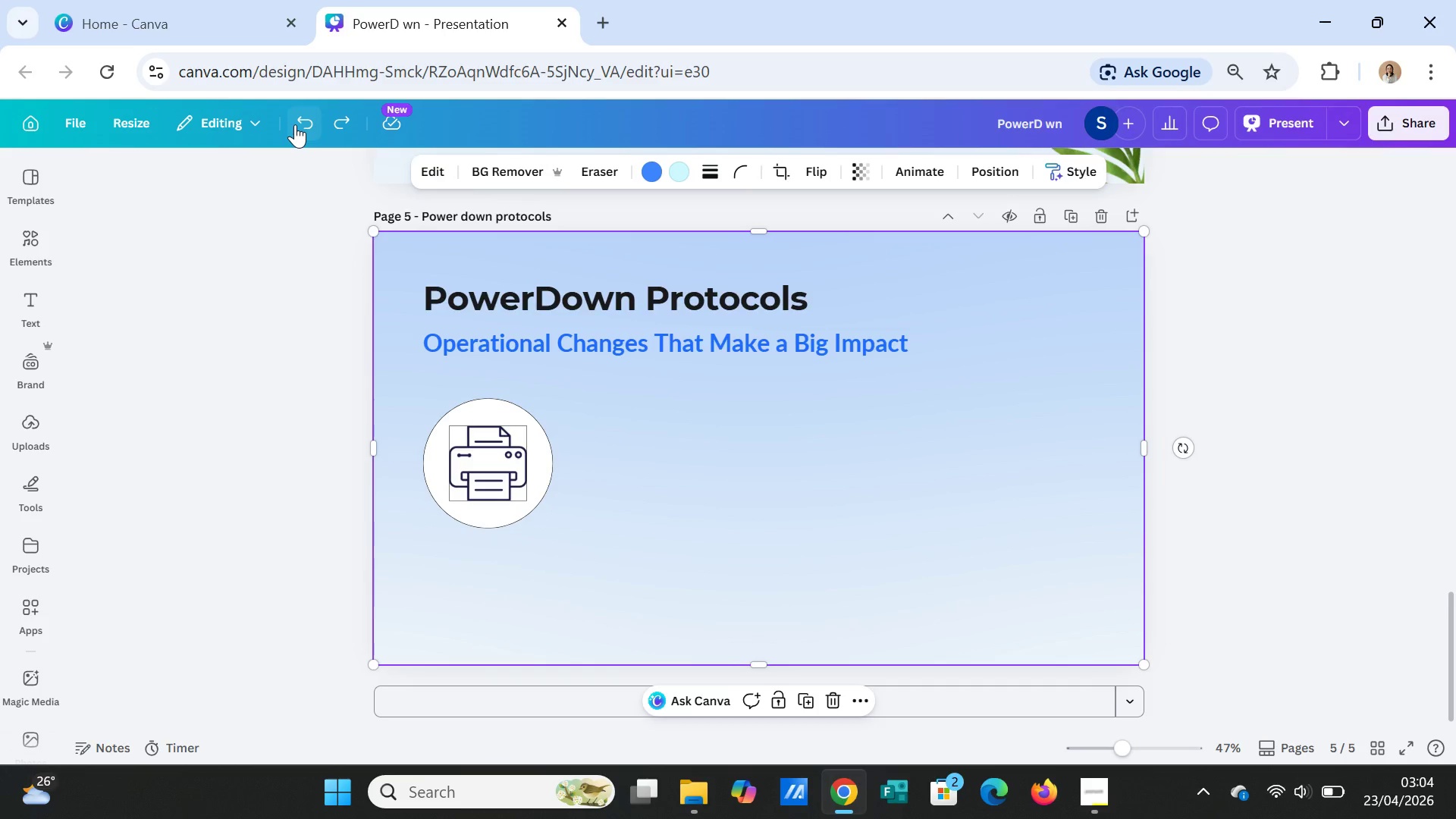 
left_click([295, 124])
 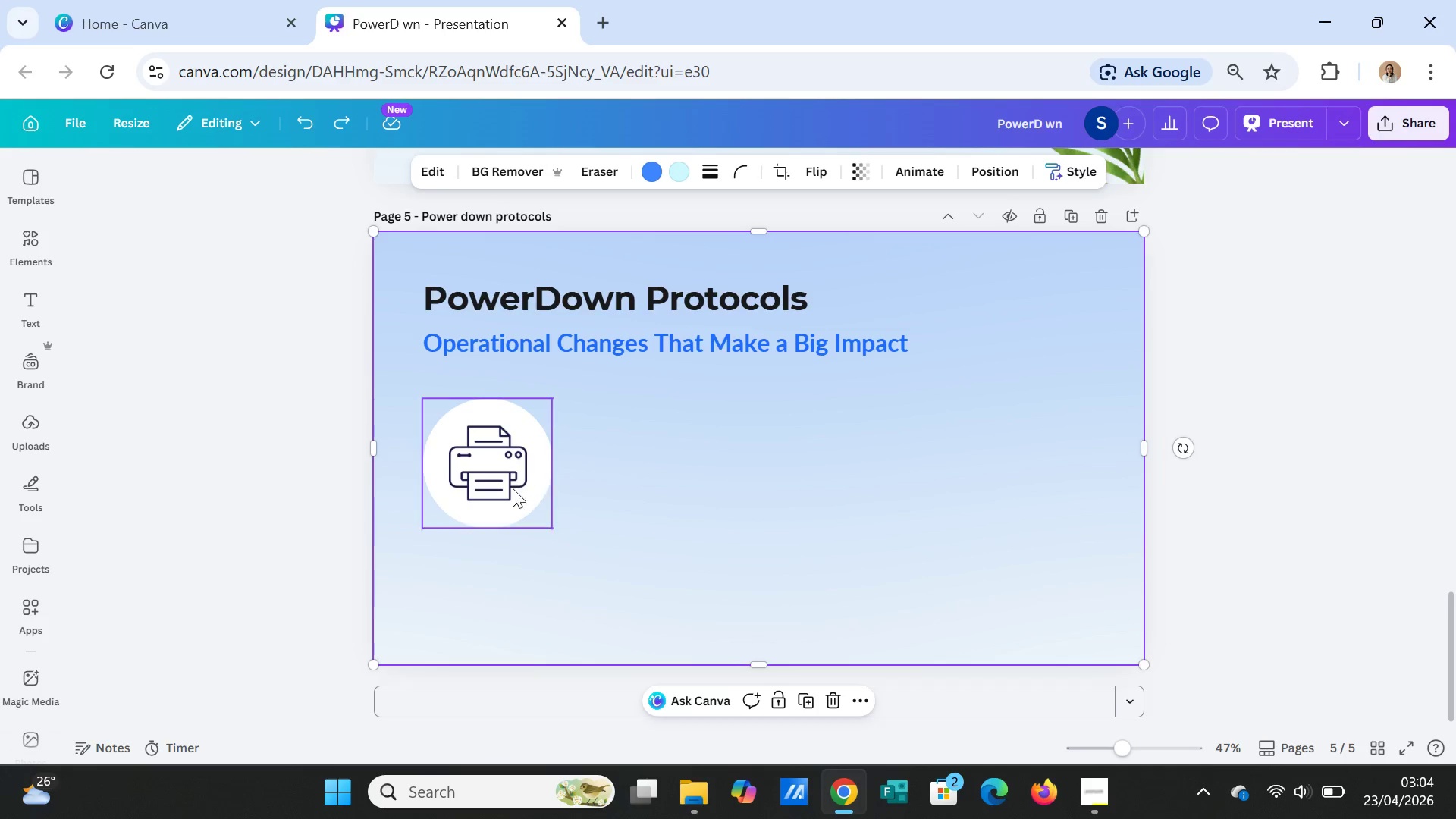 
left_click([777, 490])
 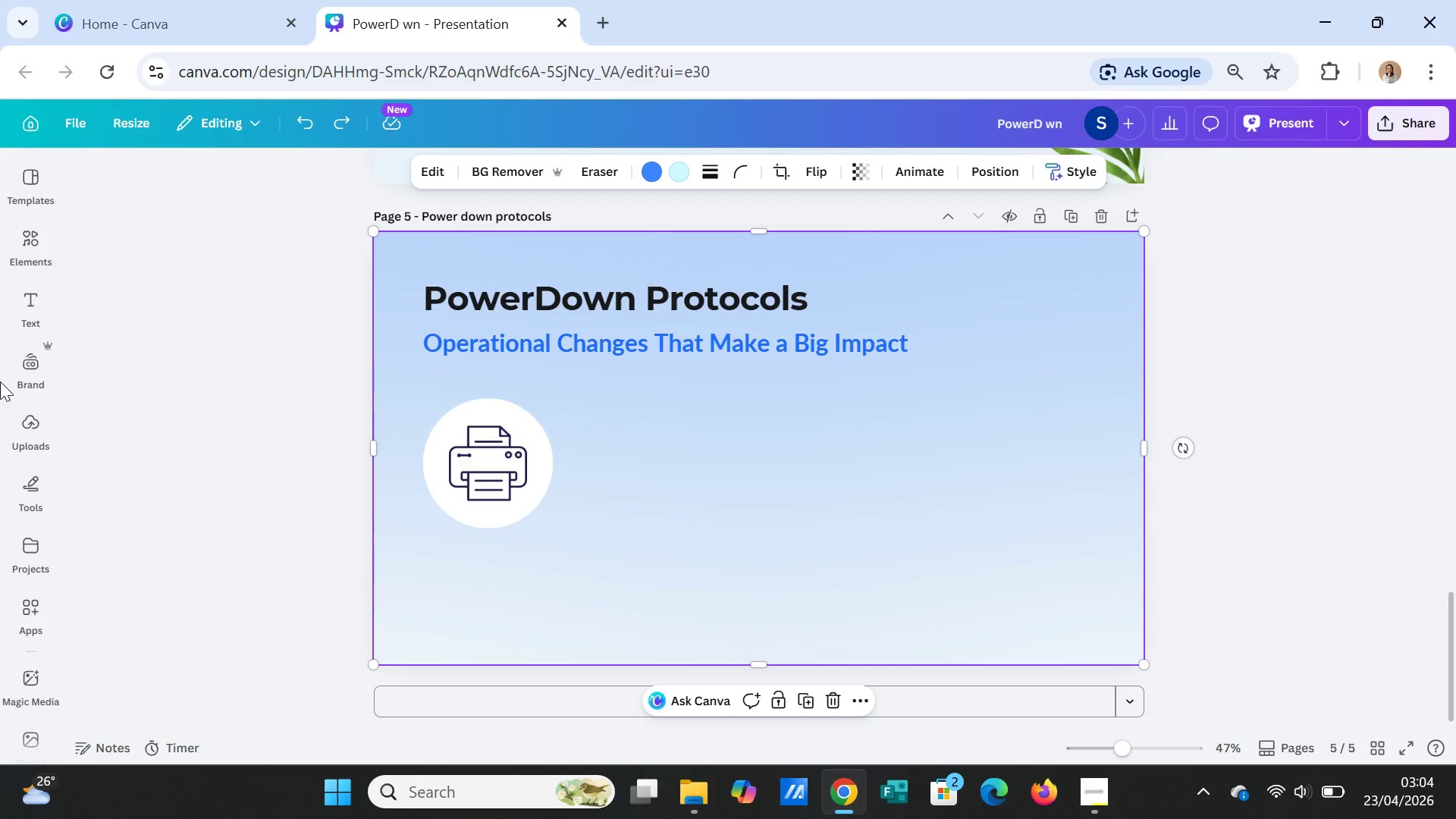 
wait(5.19)
 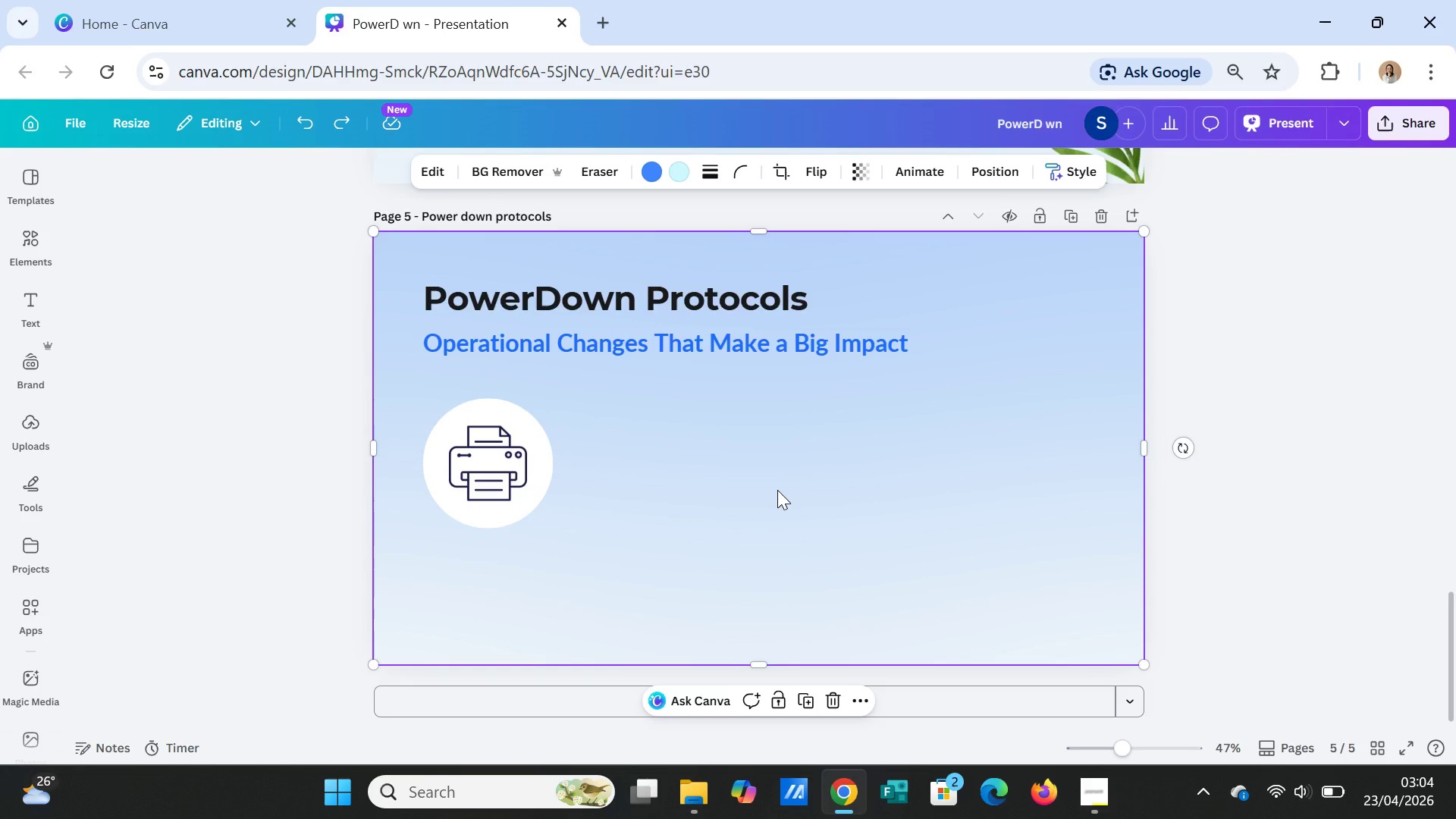 
left_click([35, 299])
 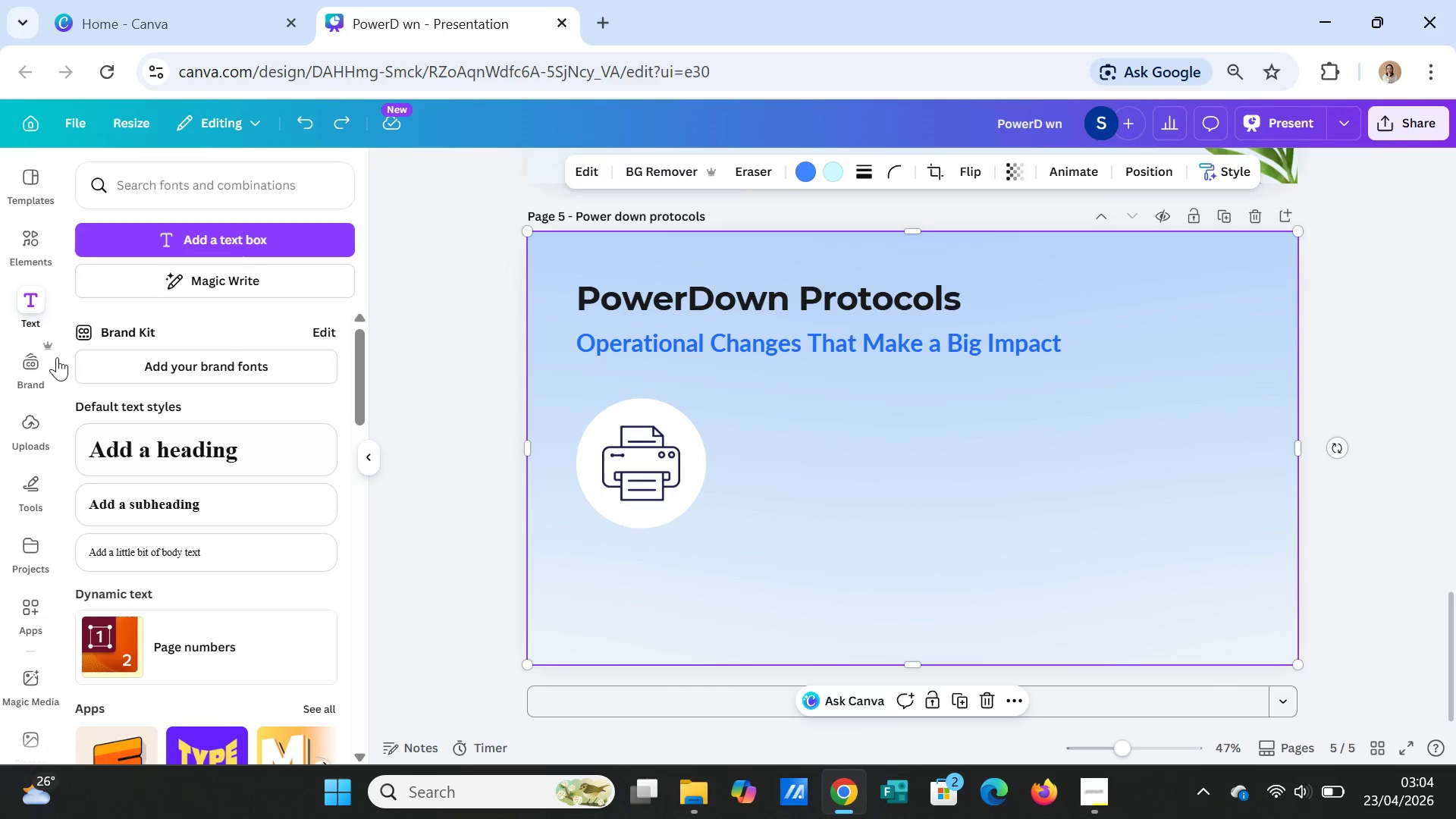 
left_click([27, 244])
 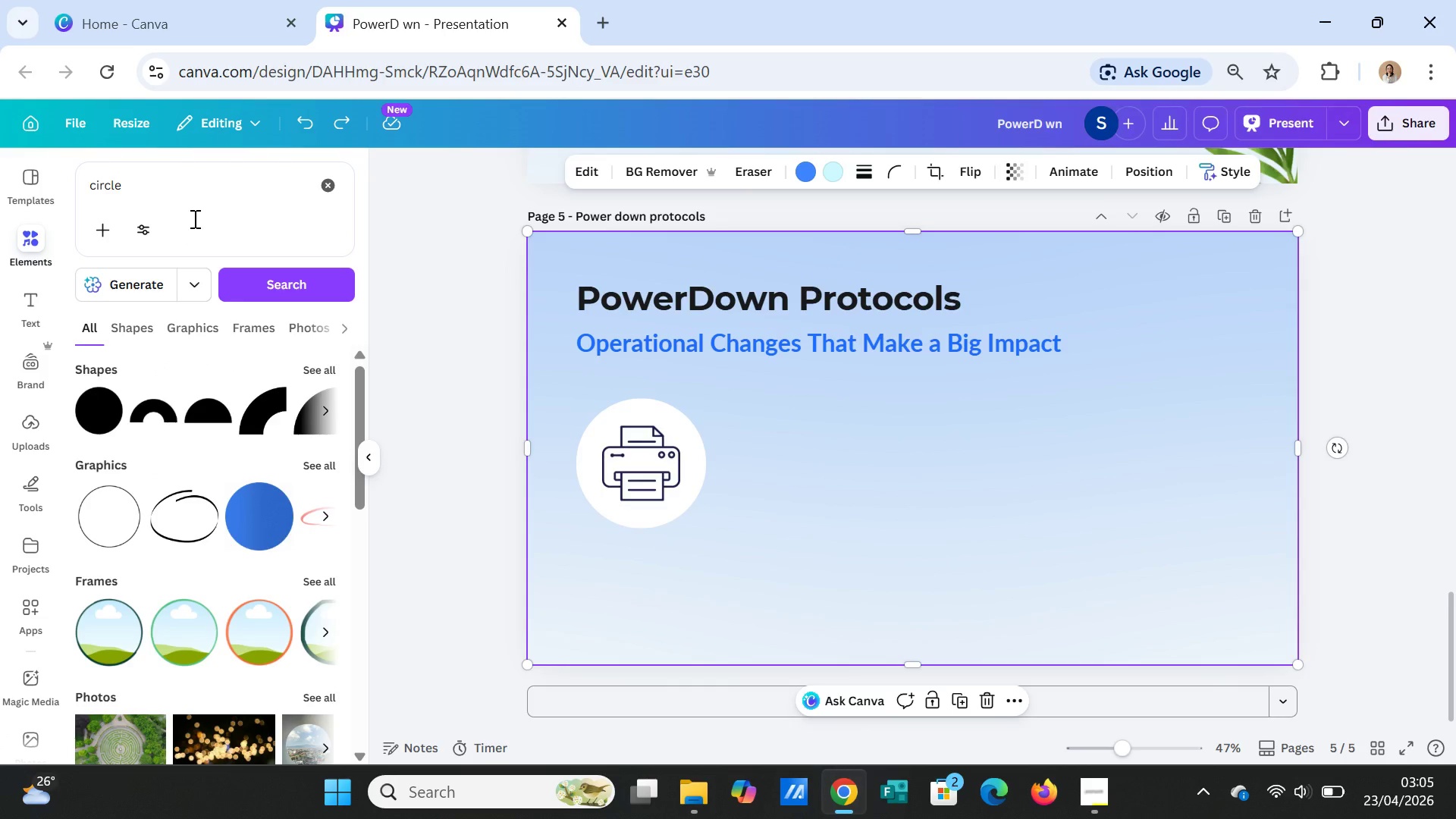 
left_click_drag(start_coordinate=[193, 203], to_coordinate=[83, 196])
 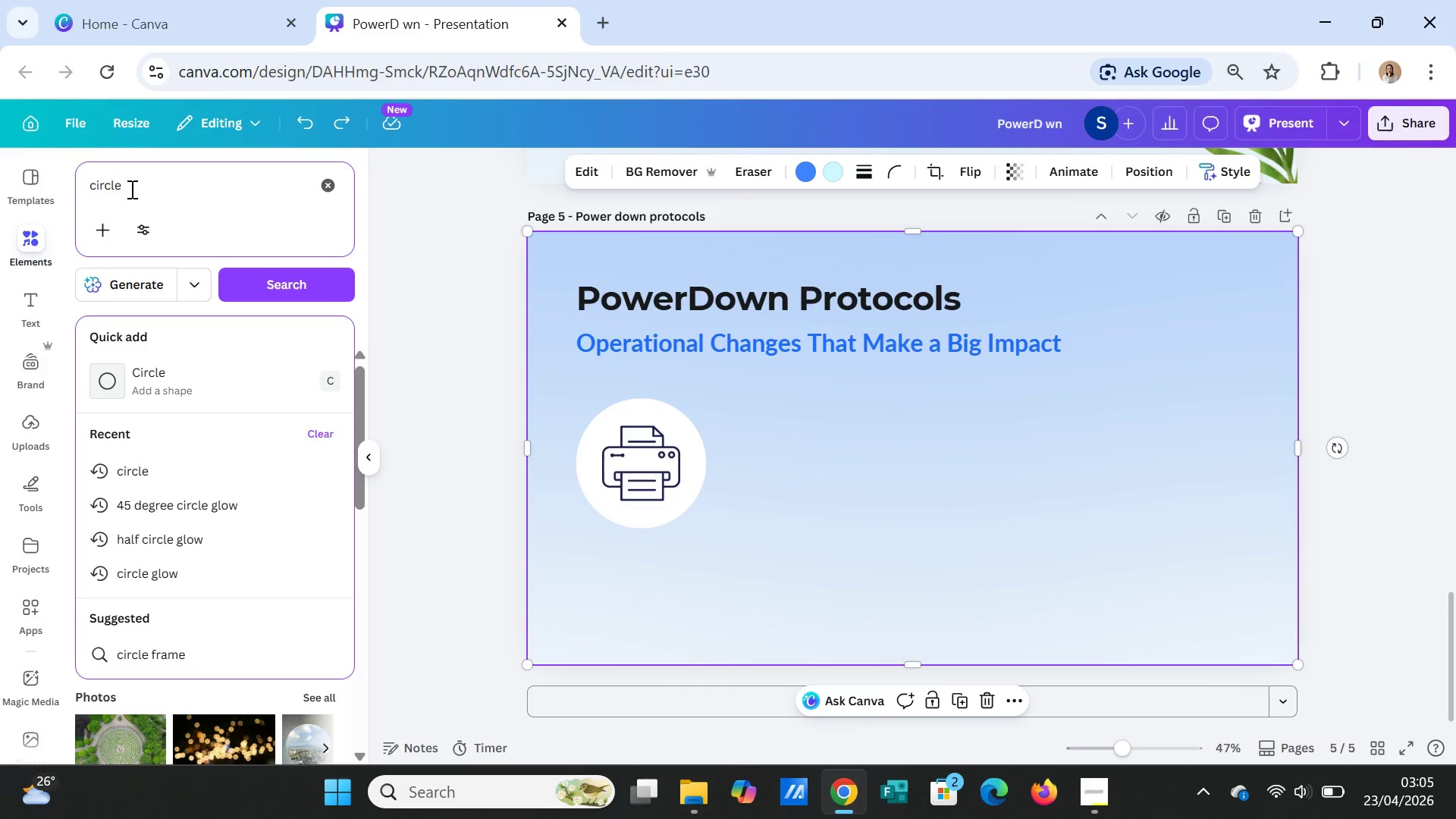 
double_click([130, 189])
 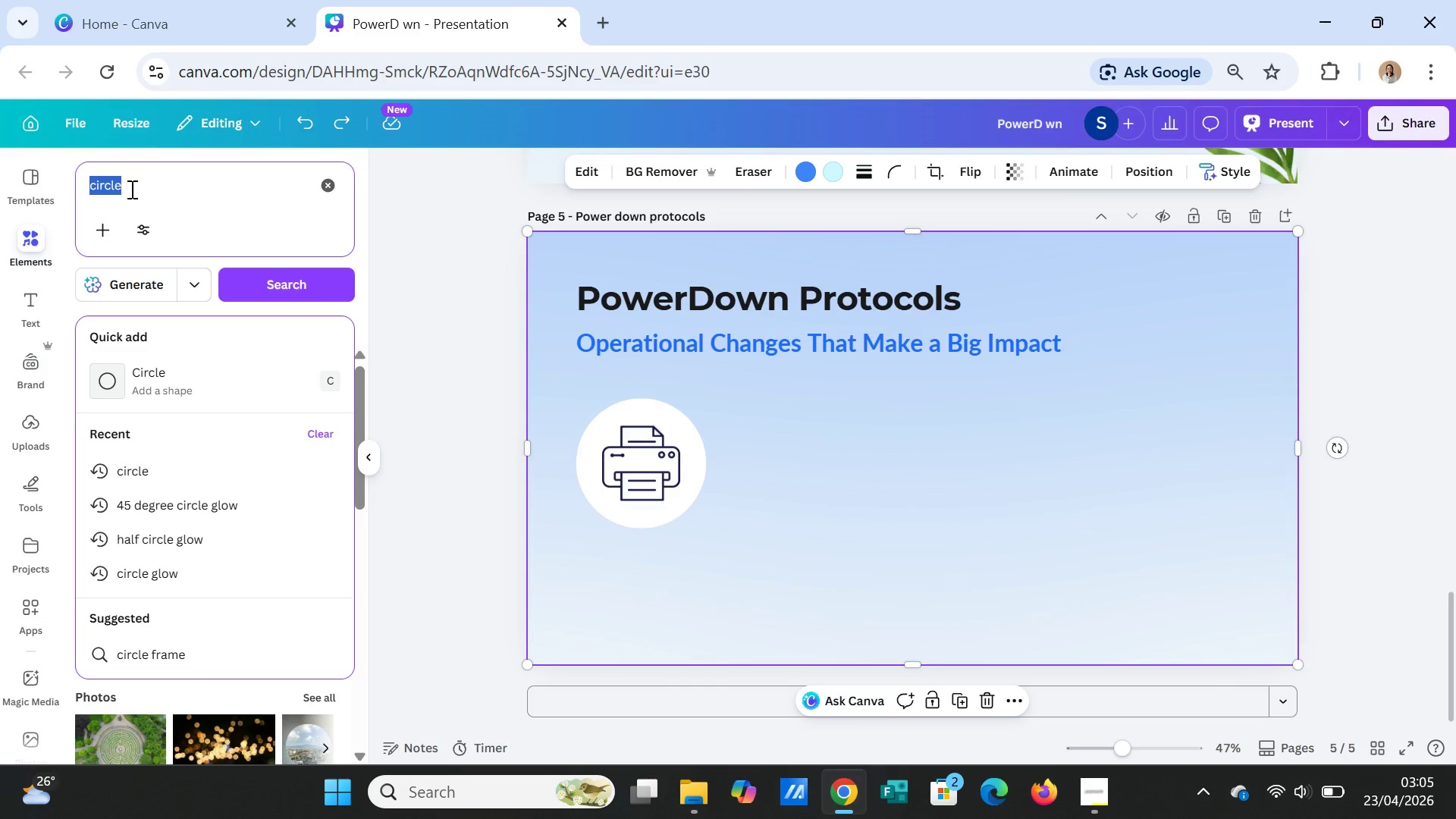 
triple_click([130, 189])
 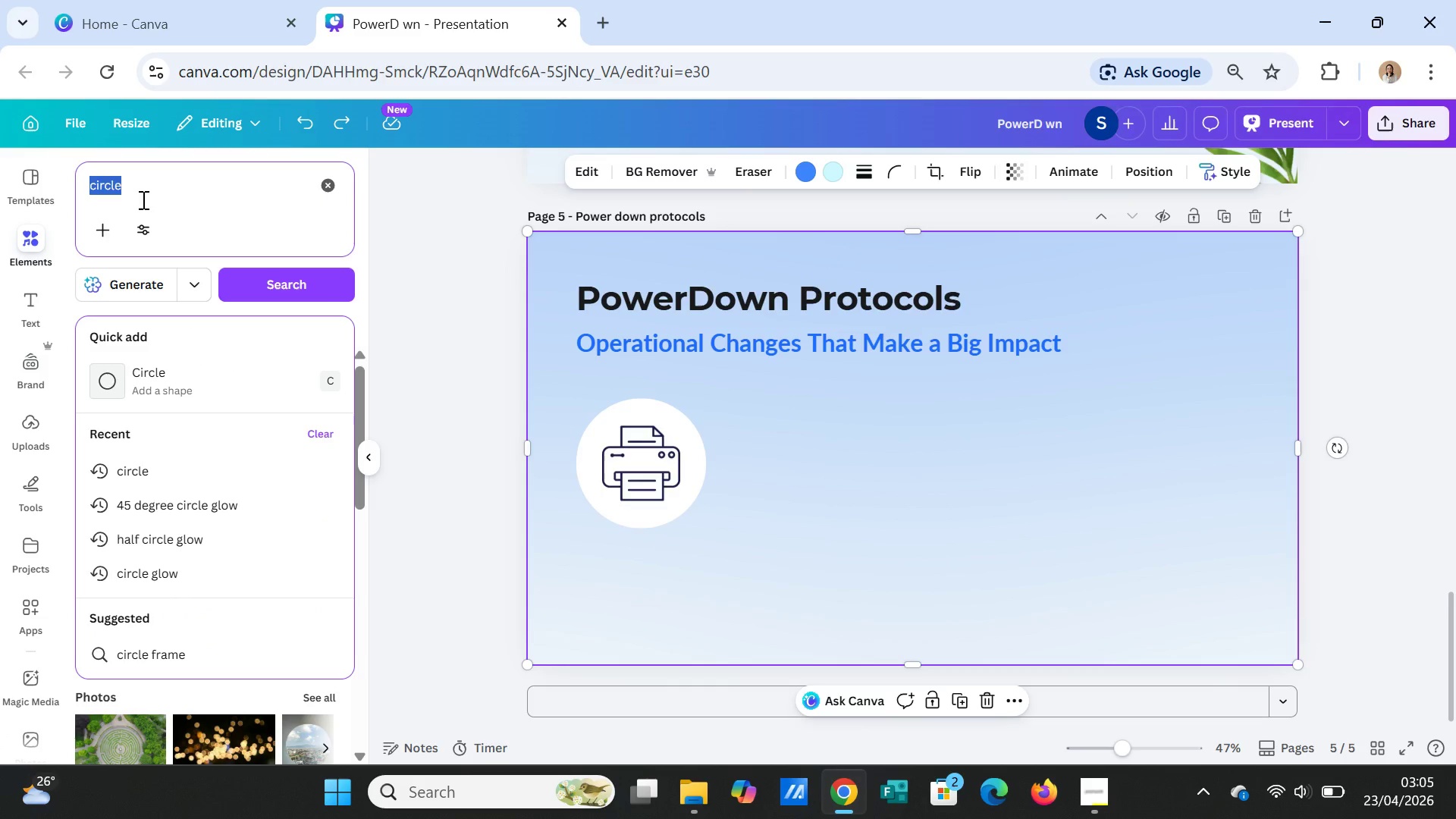 
type(lines)
 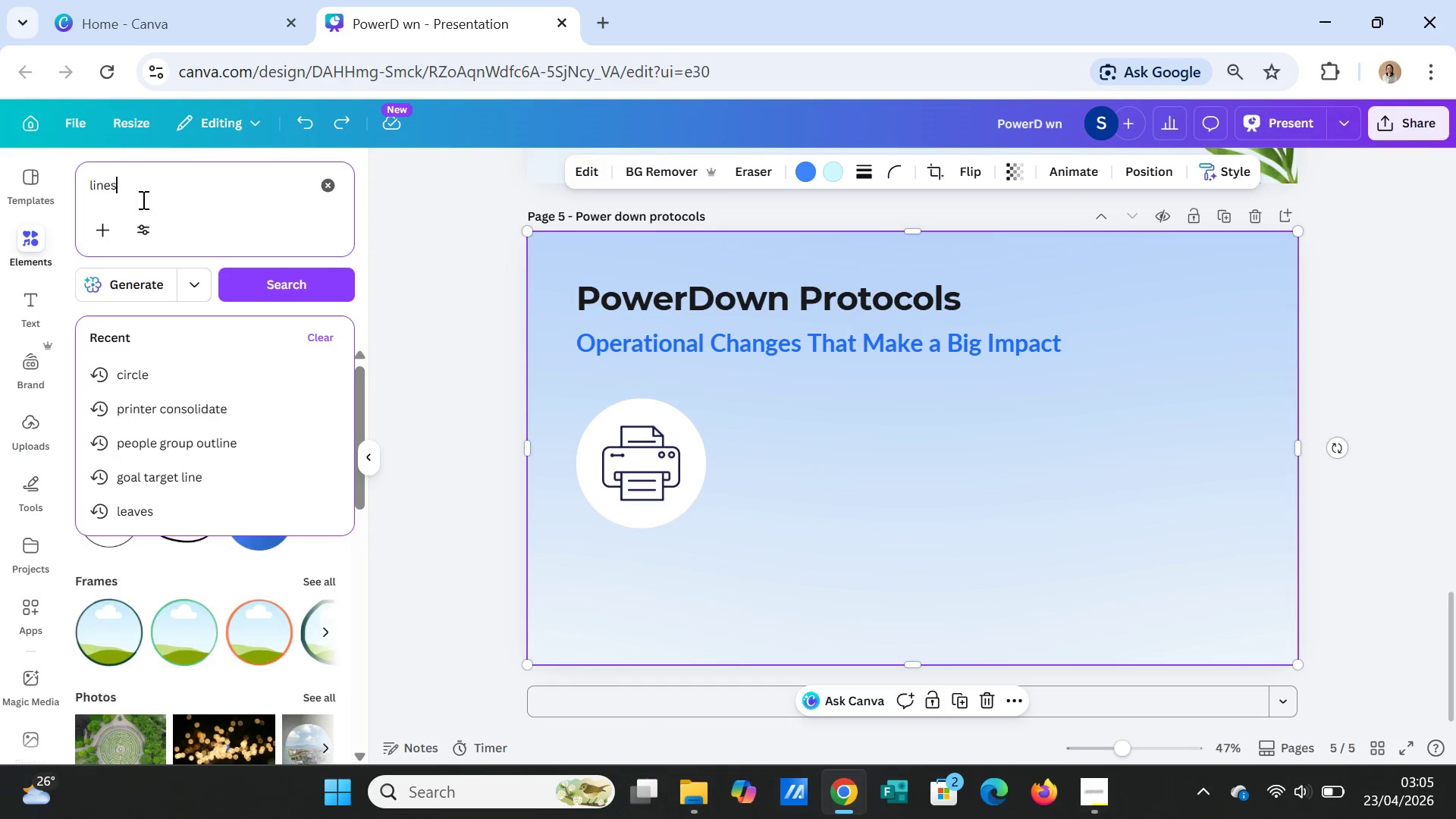 
key(Enter)
 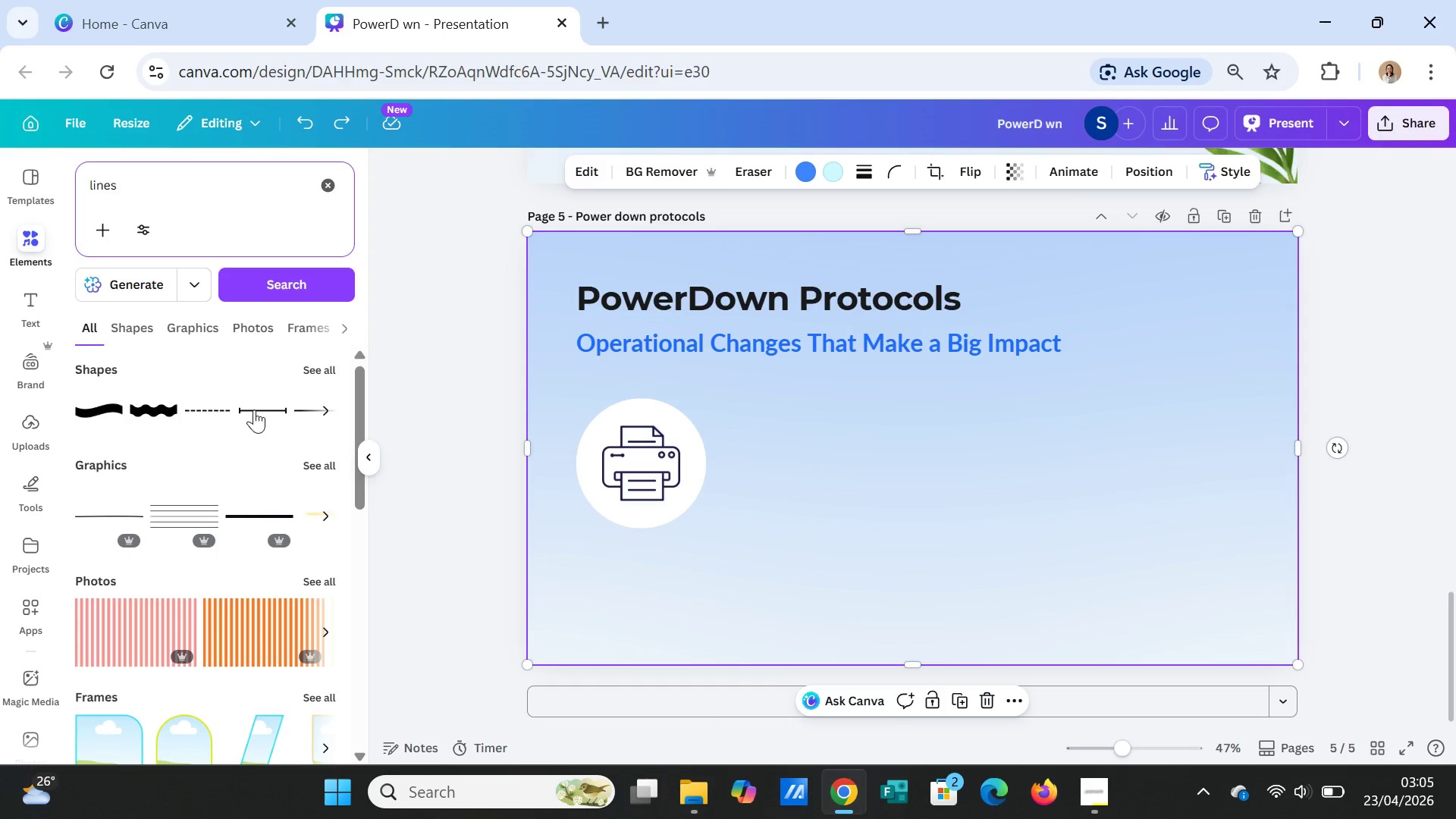 
left_click([309, 400])
 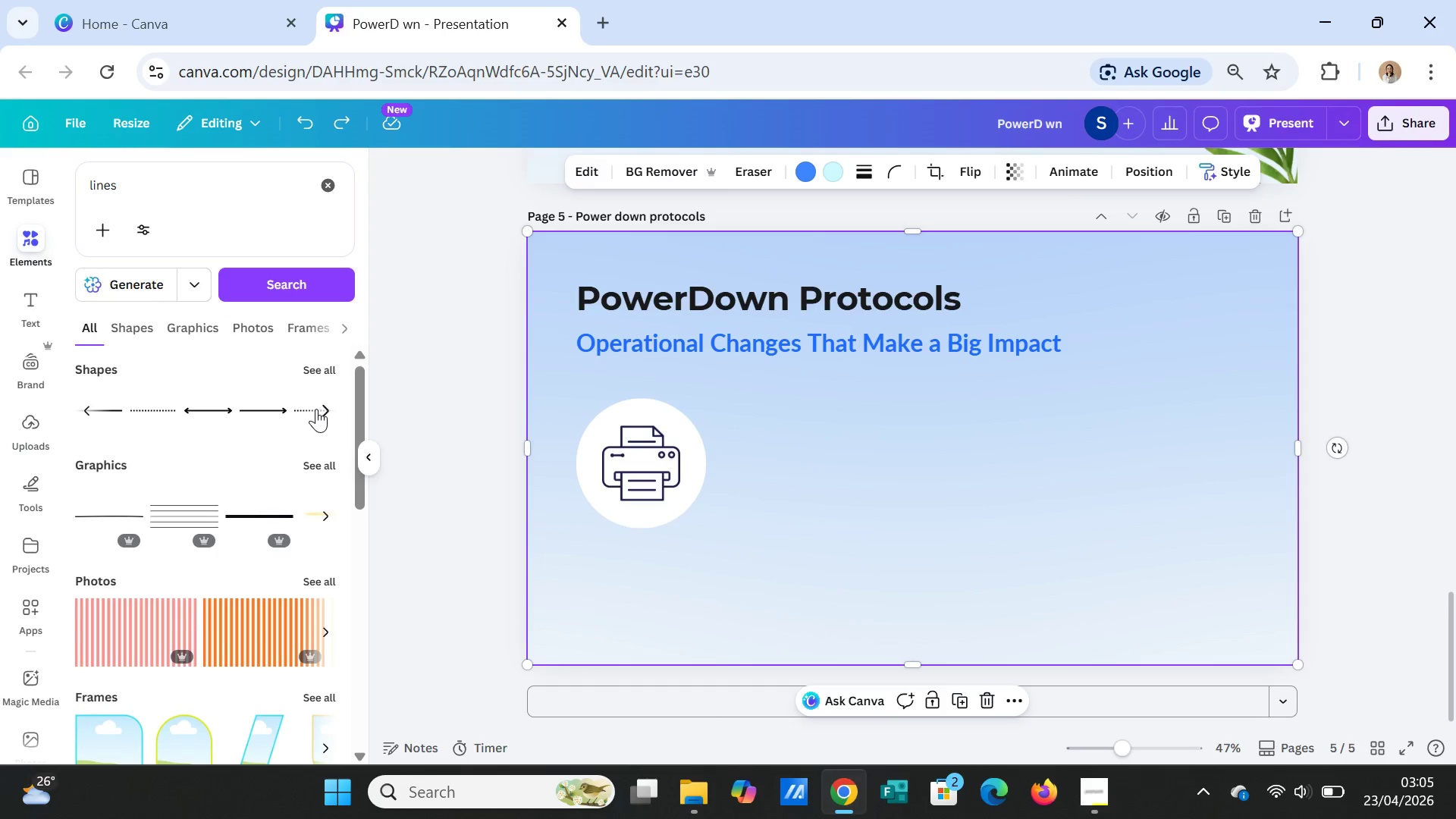 
left_click([268, 409])
 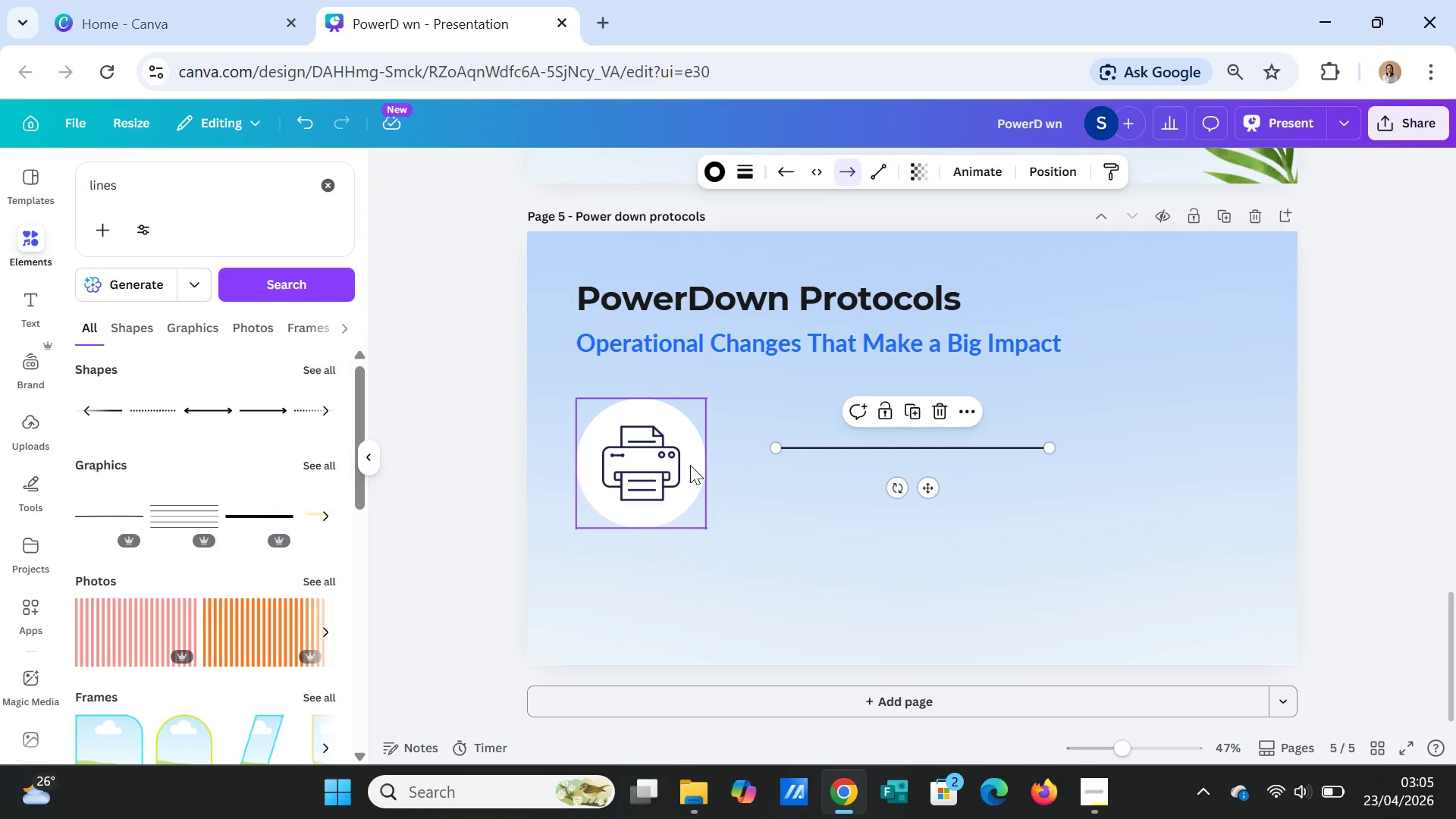 
key(Delete)
 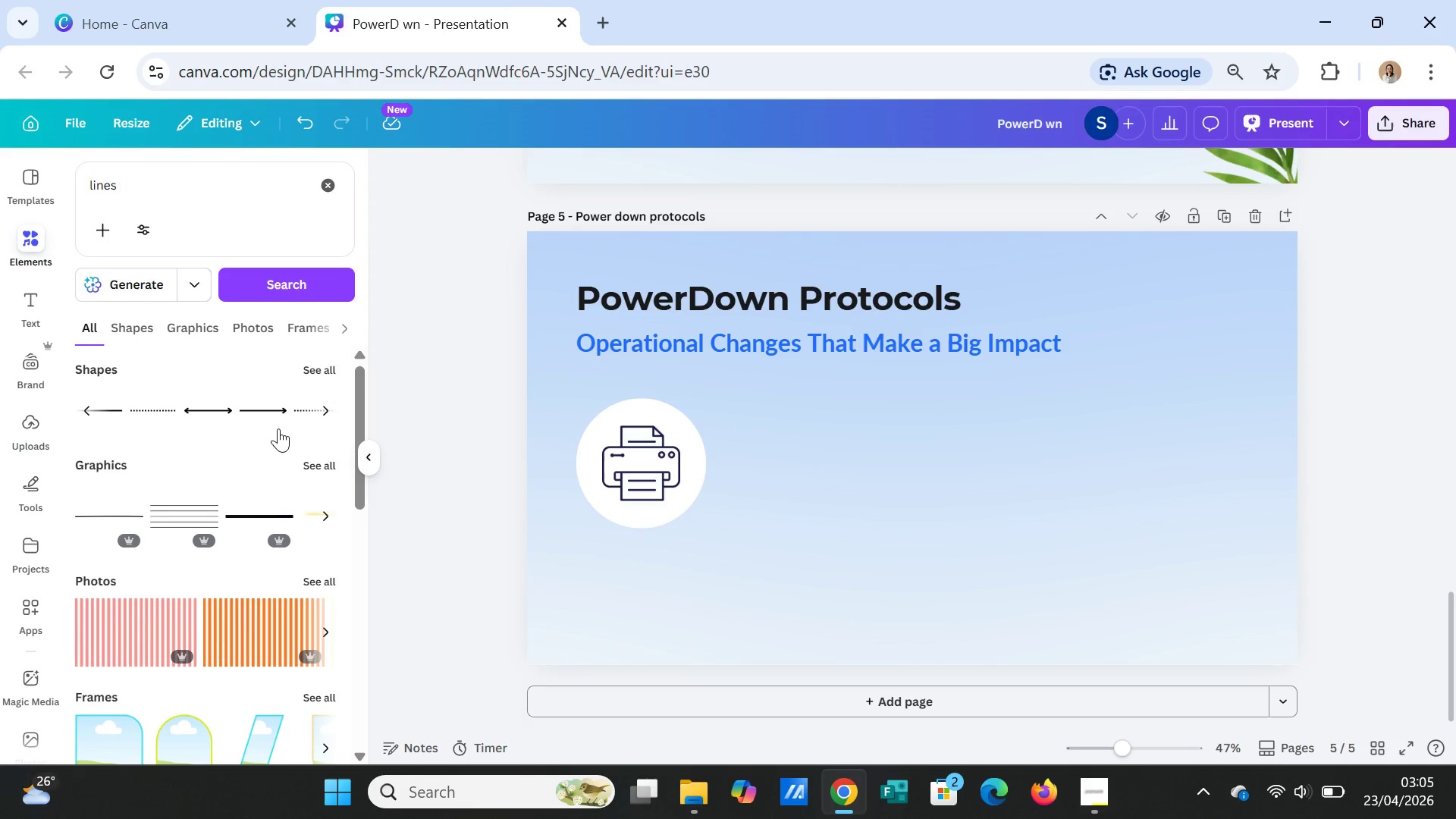 
left_click([305, 407])
 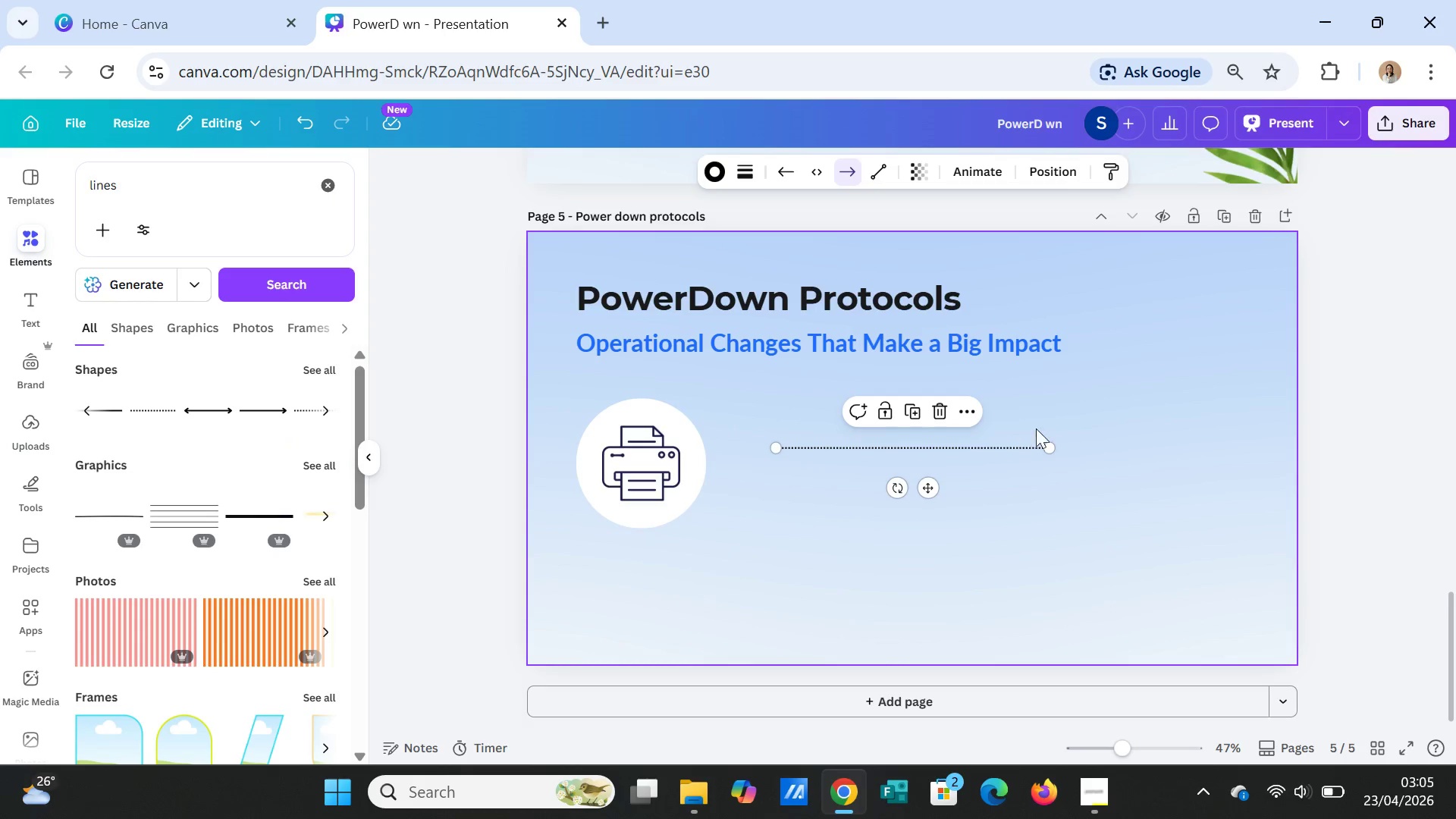 
left_click([1087, 488])
 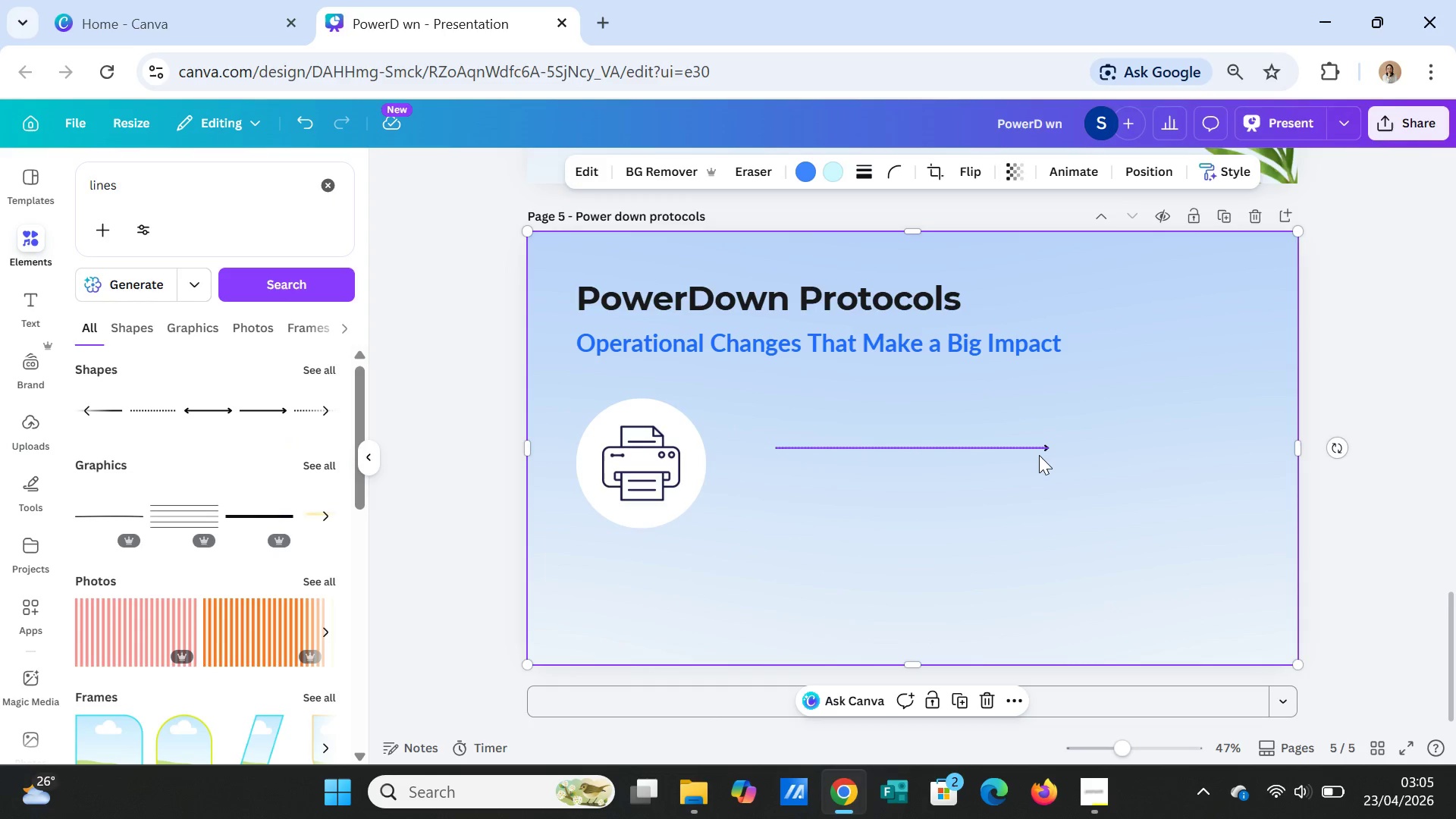 
left_click([1037, 453])
 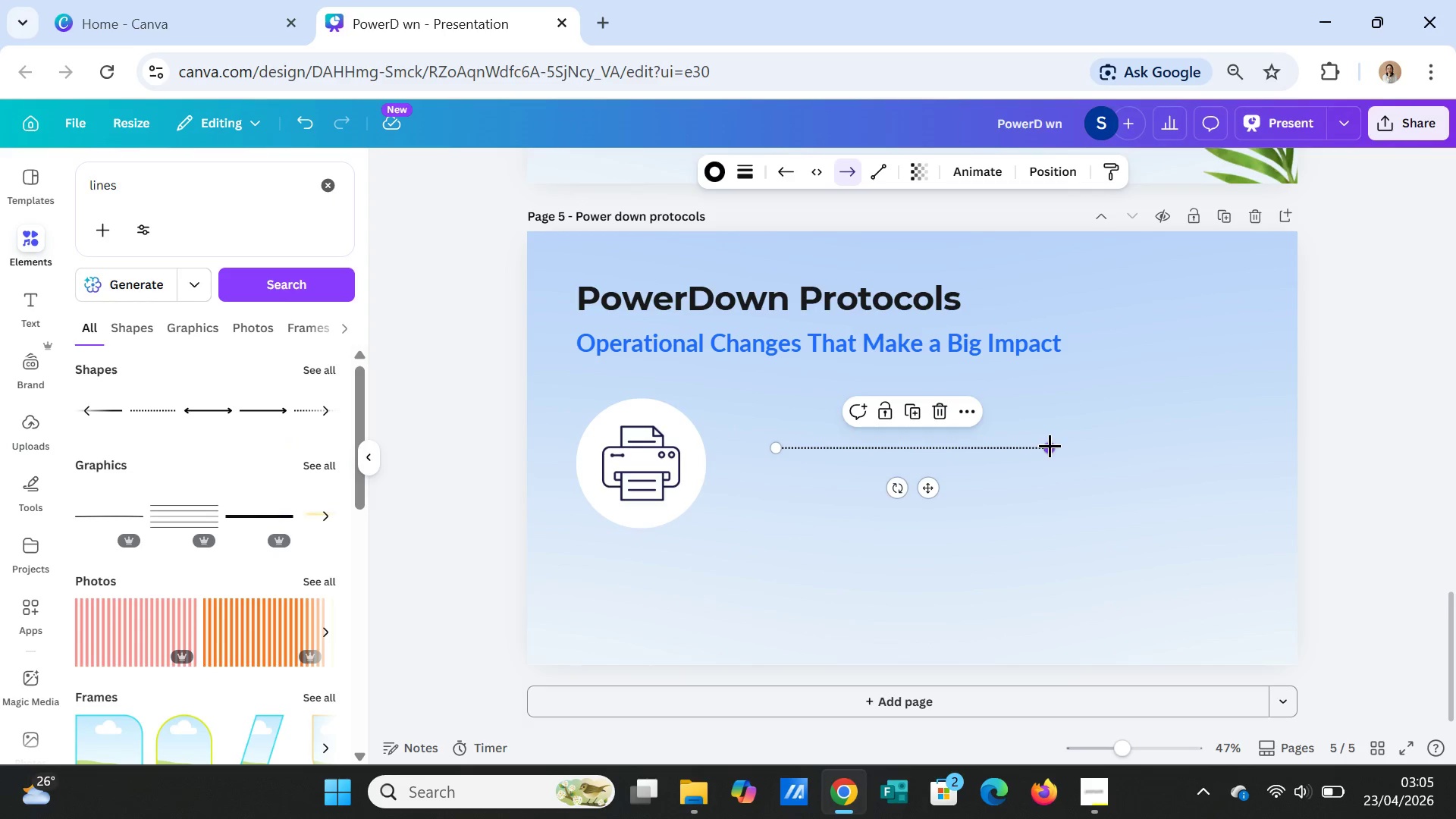 
left_click_drag(start_coordinate=[1050, 445], to_coordinate=[874, 445])
 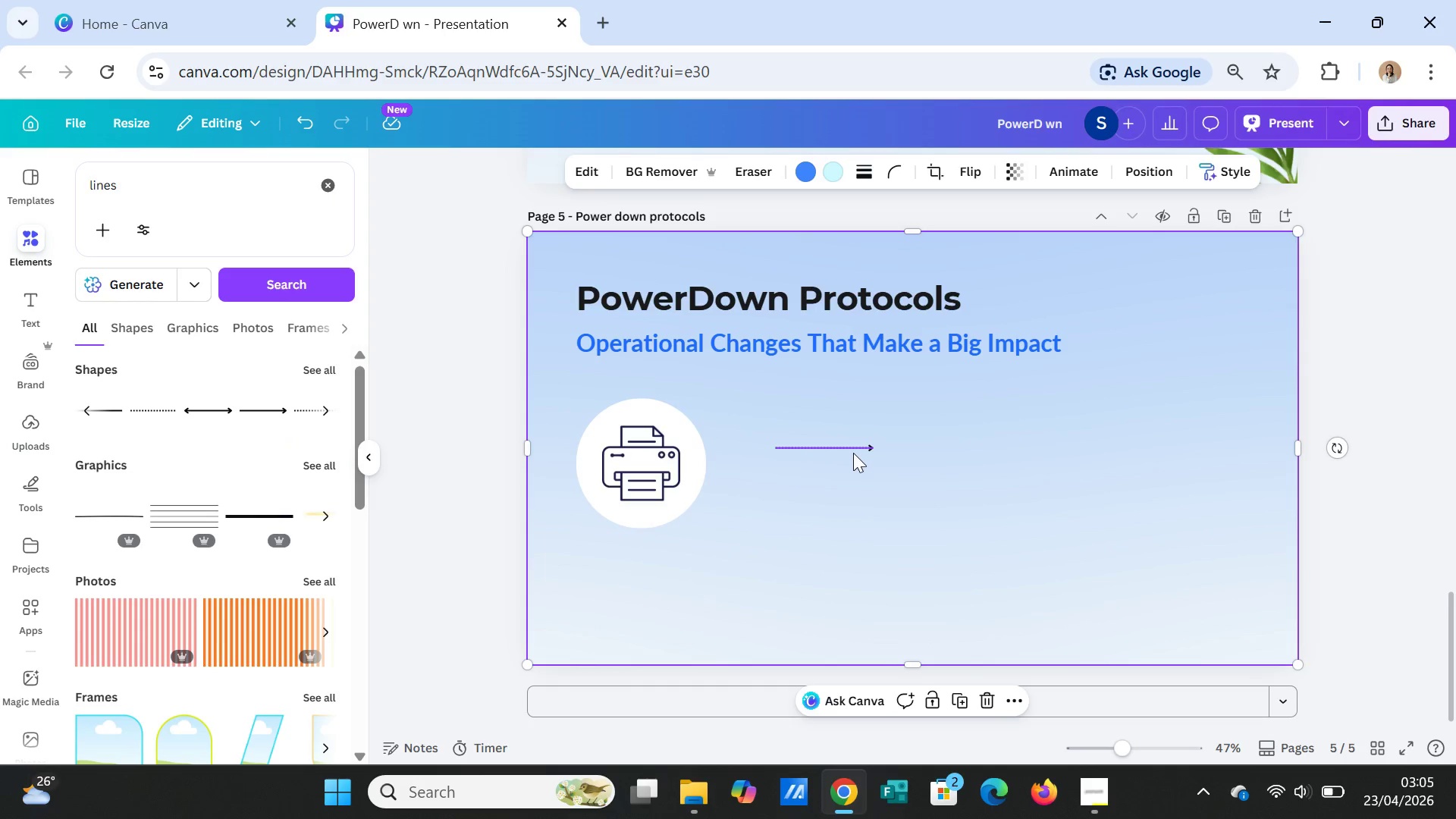 
left_click_drag(start_coordinate=[853, 450], to_coordinate=[786, 457])
 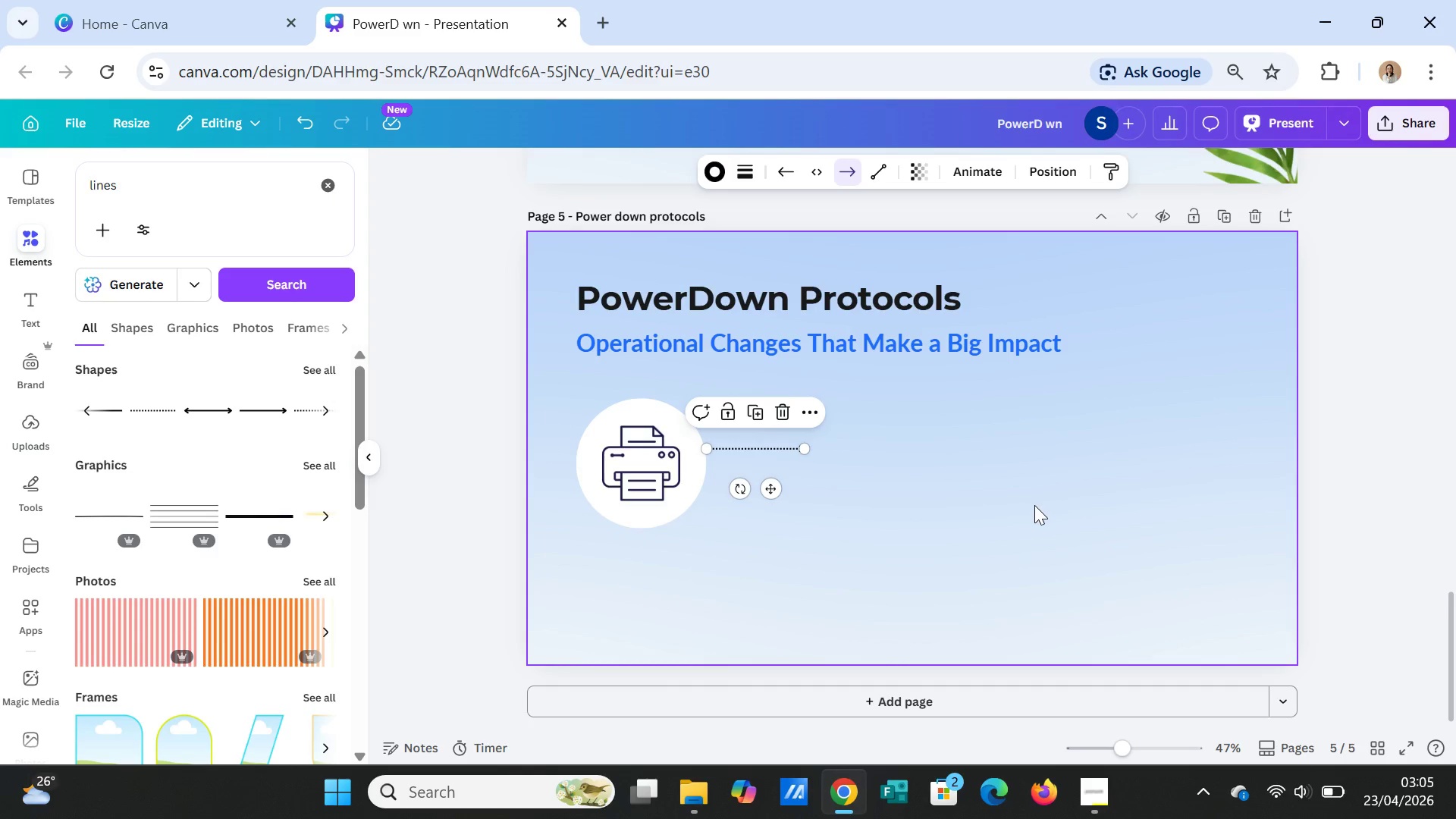 
left_click([1034, 507])
 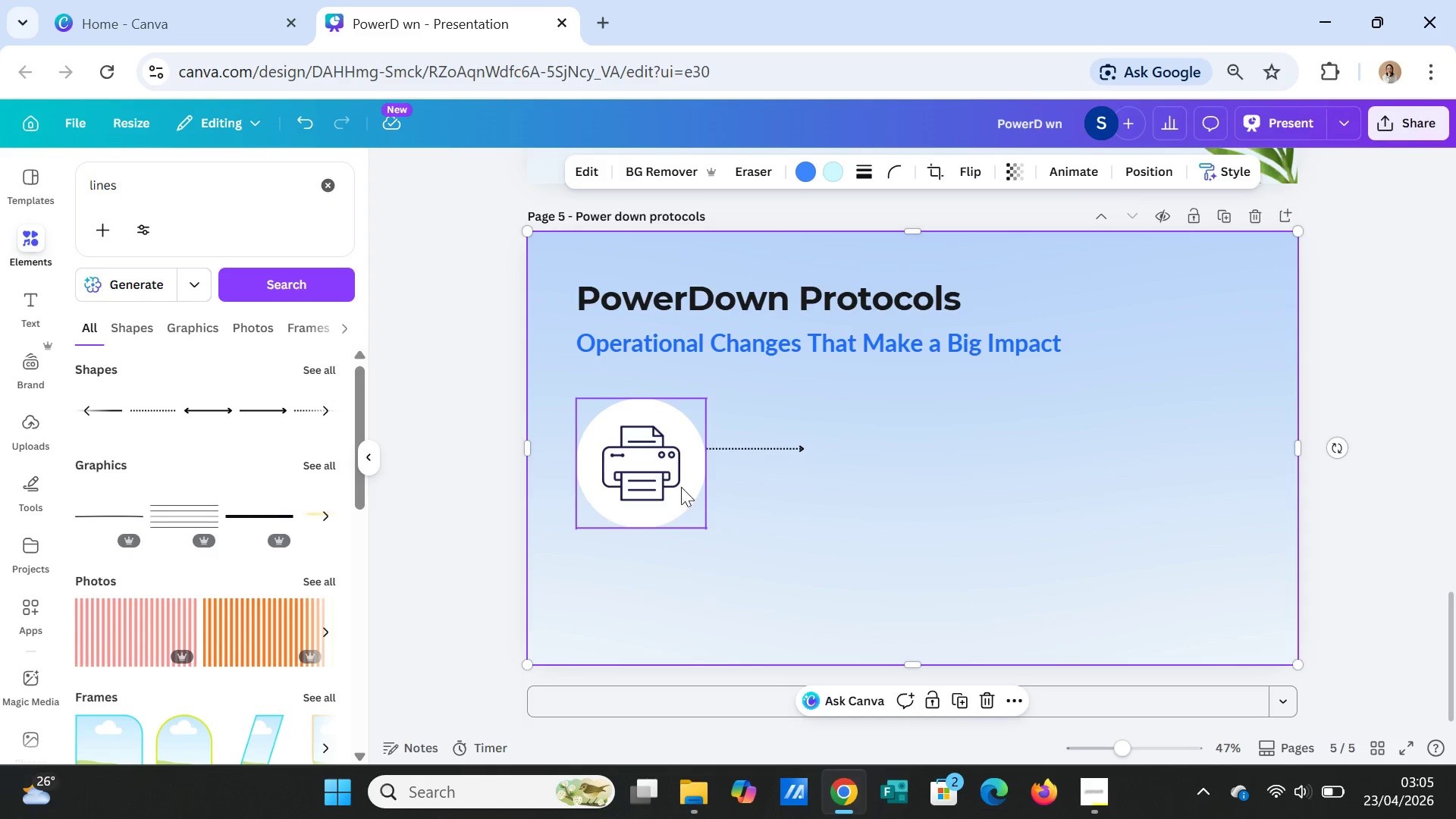 
left_click_drag(start_coordinate=[680, 482], to_coordinate=[673, 482])
 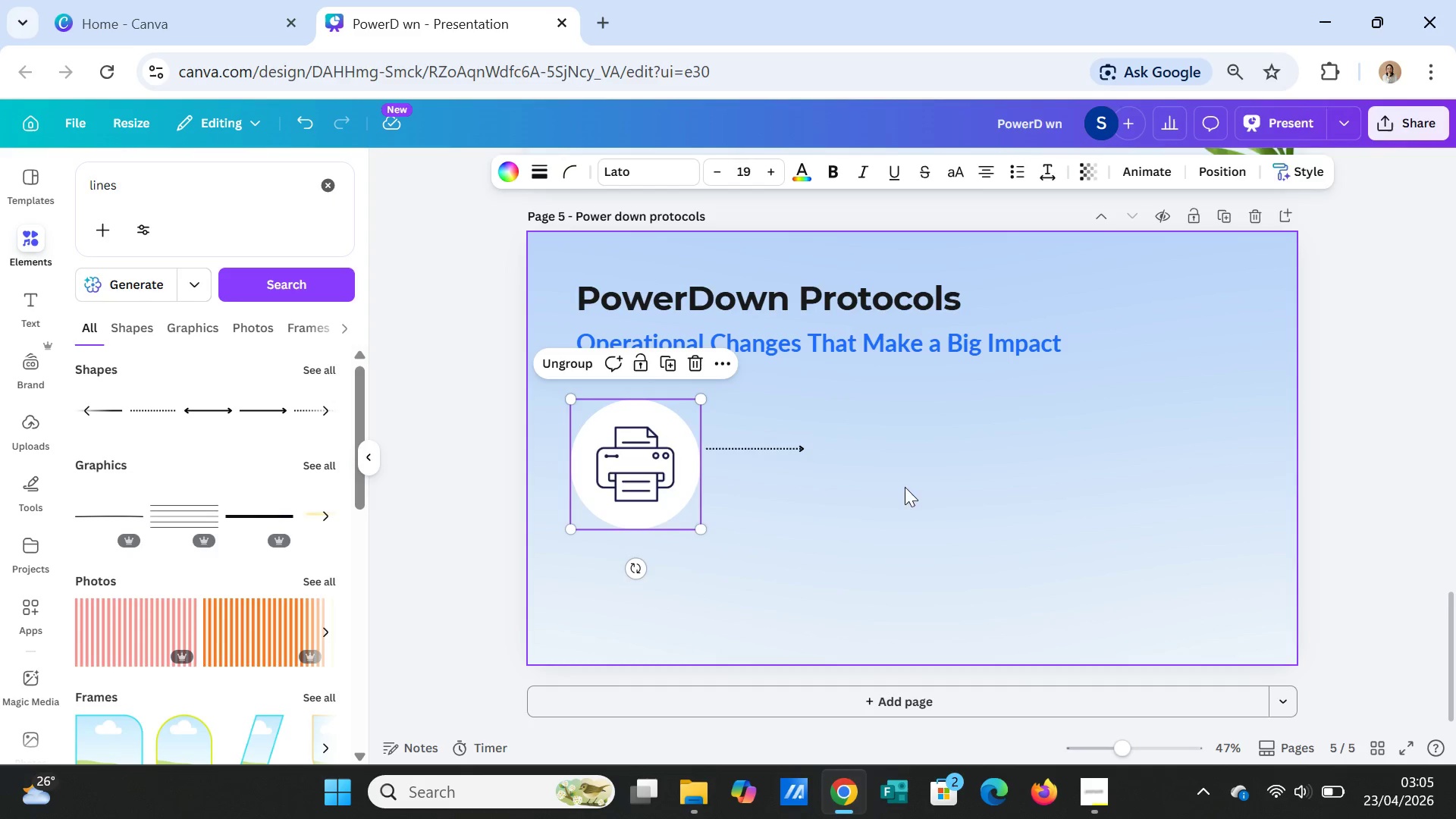 
left_click([918, 491])
 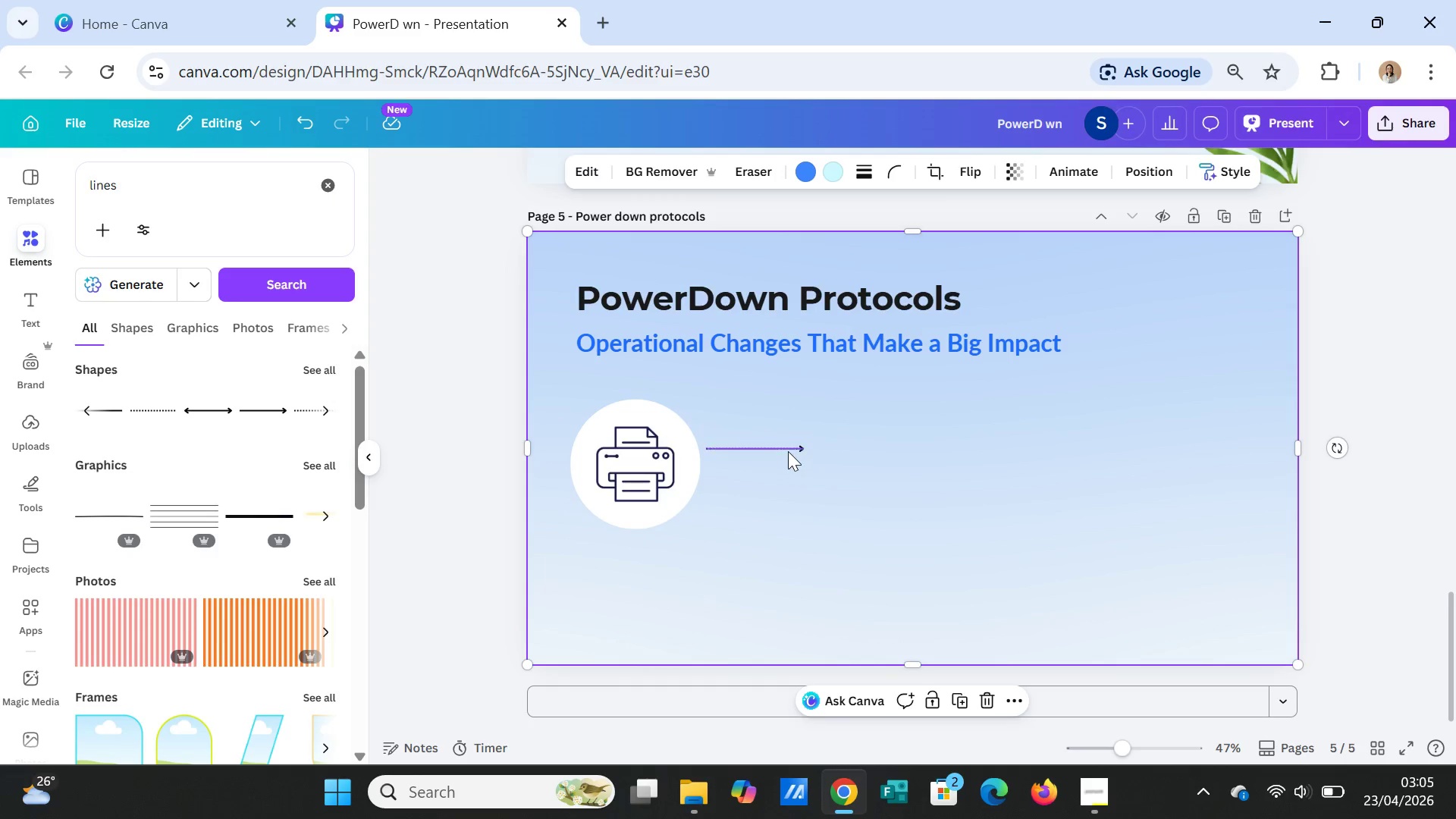 
left_click([788, 449])
 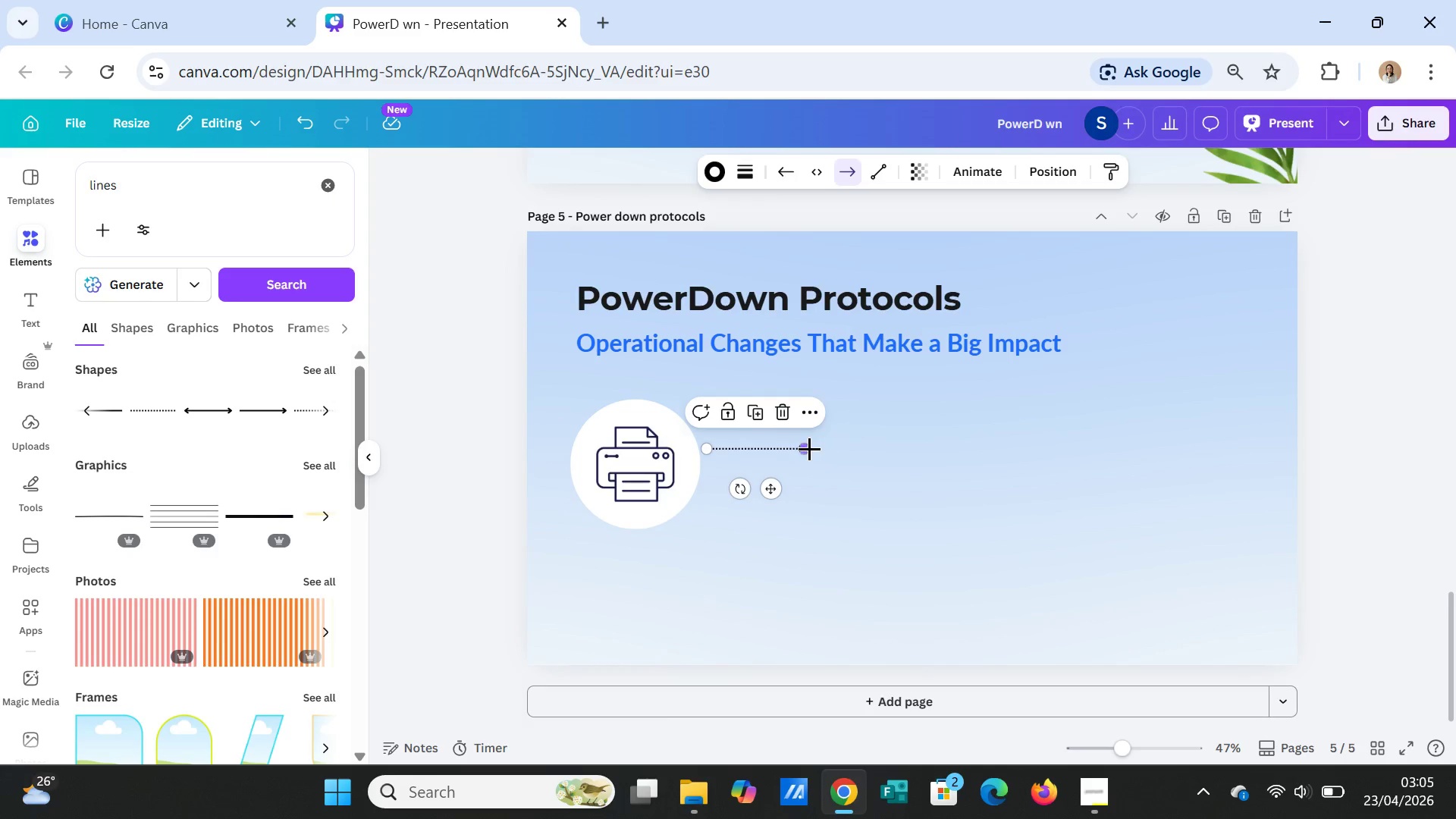 
left_click_drag(start_coordinate=[808, 447], to_coordinate=[791, 449])
 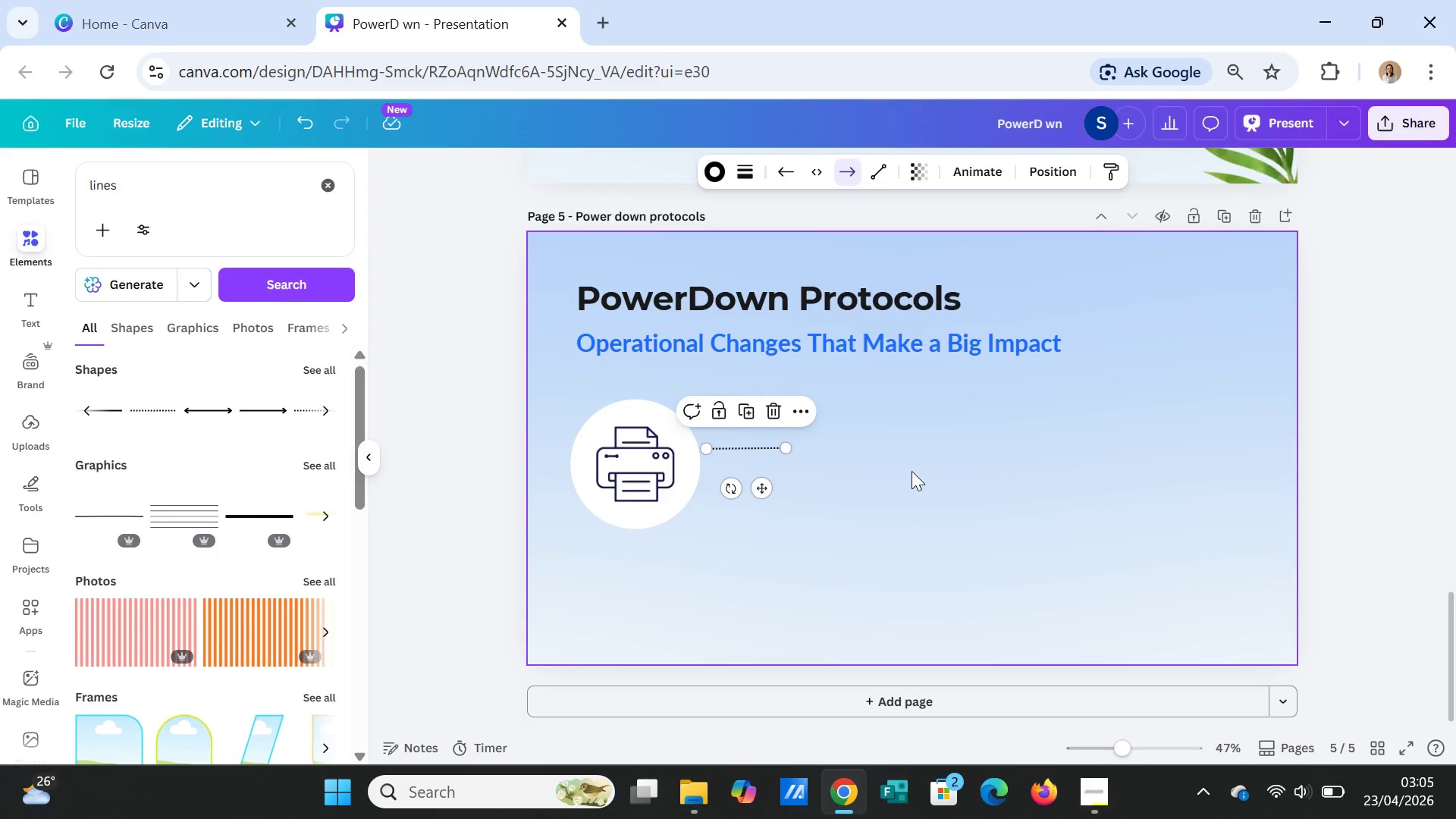 
left_click([912, 471])
 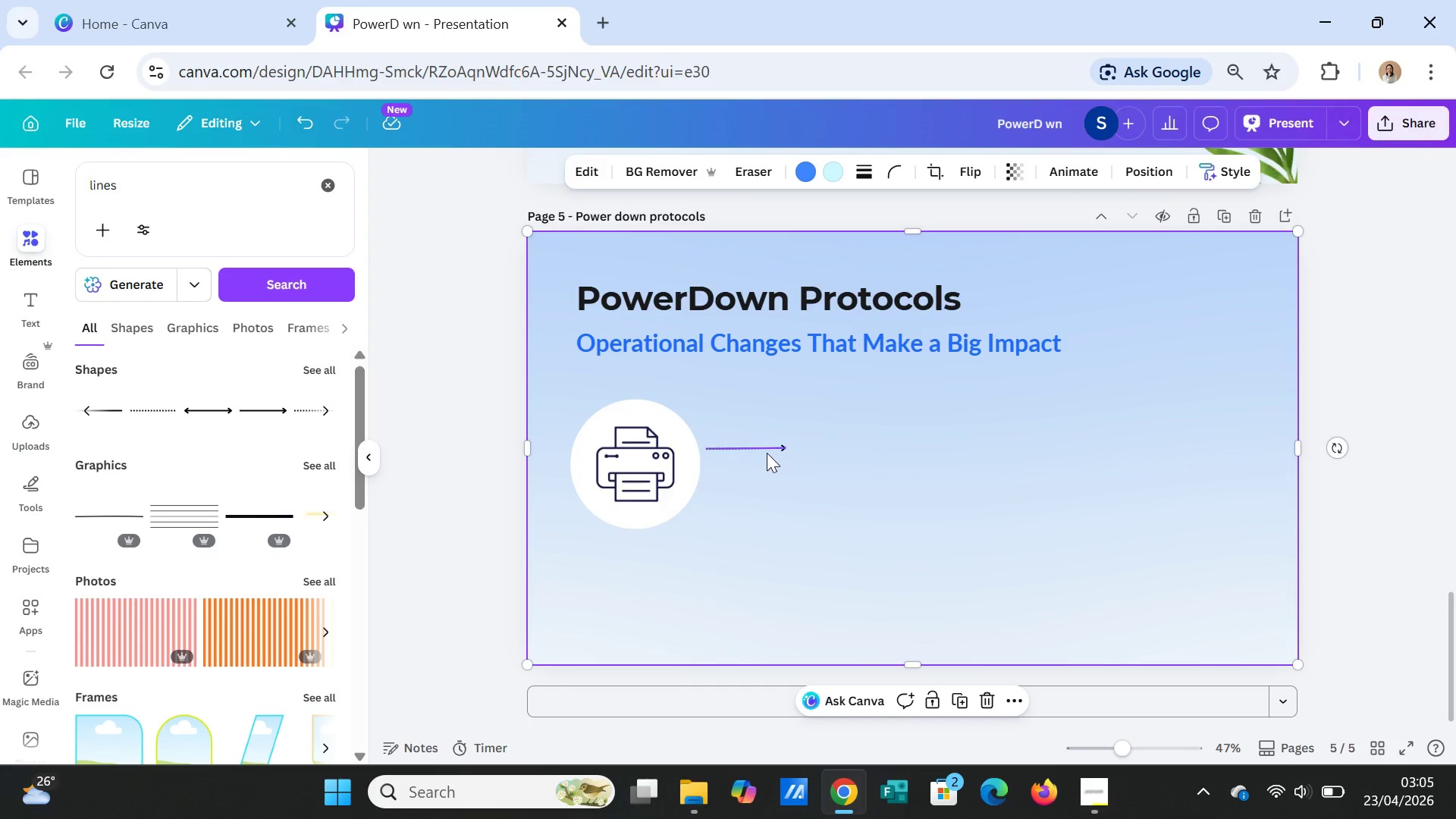 
left_click_drag(start_coordinate=[767, 452], to_coordinate=[766, 456])
 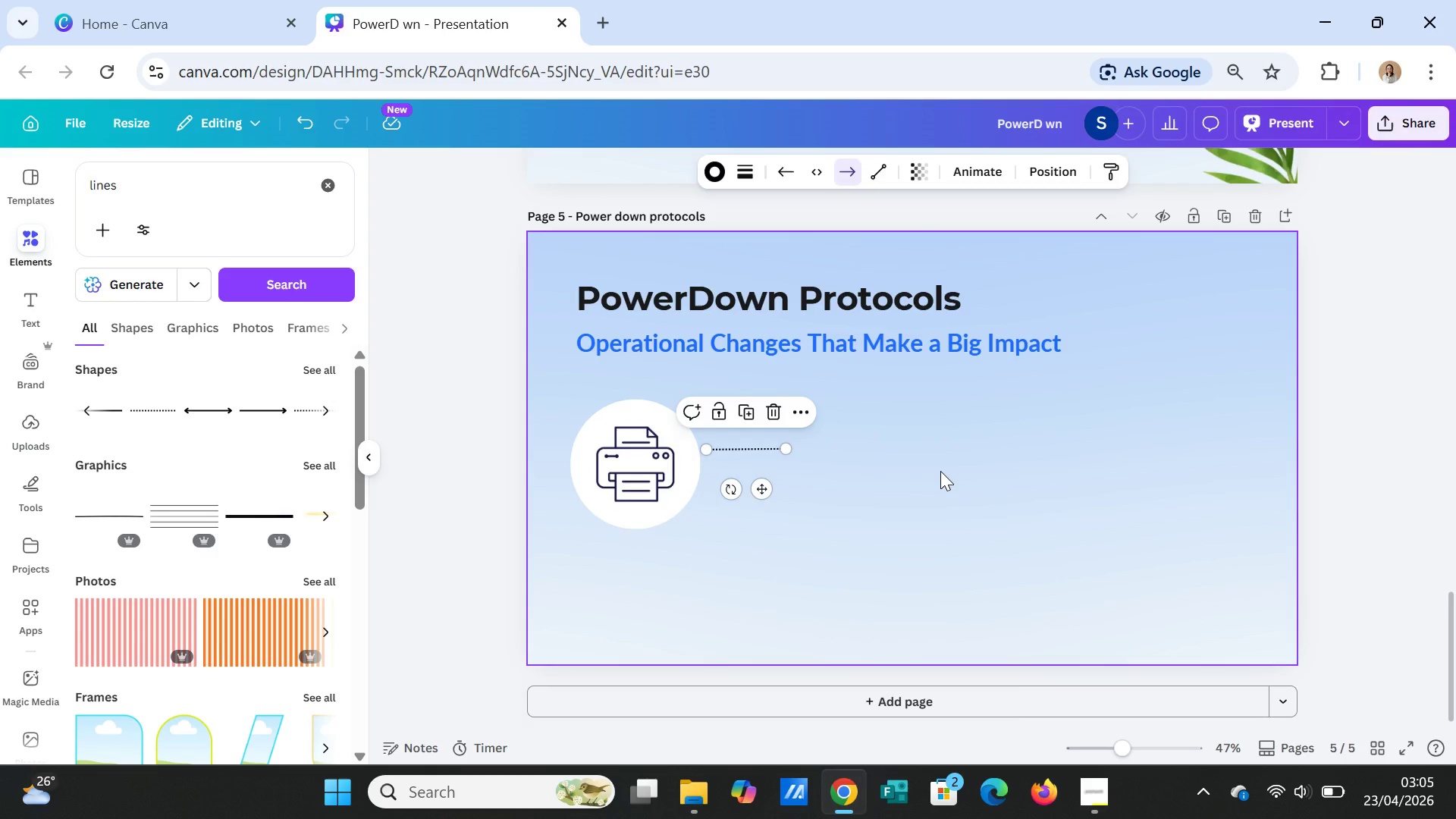 
left_click([940, 471])
 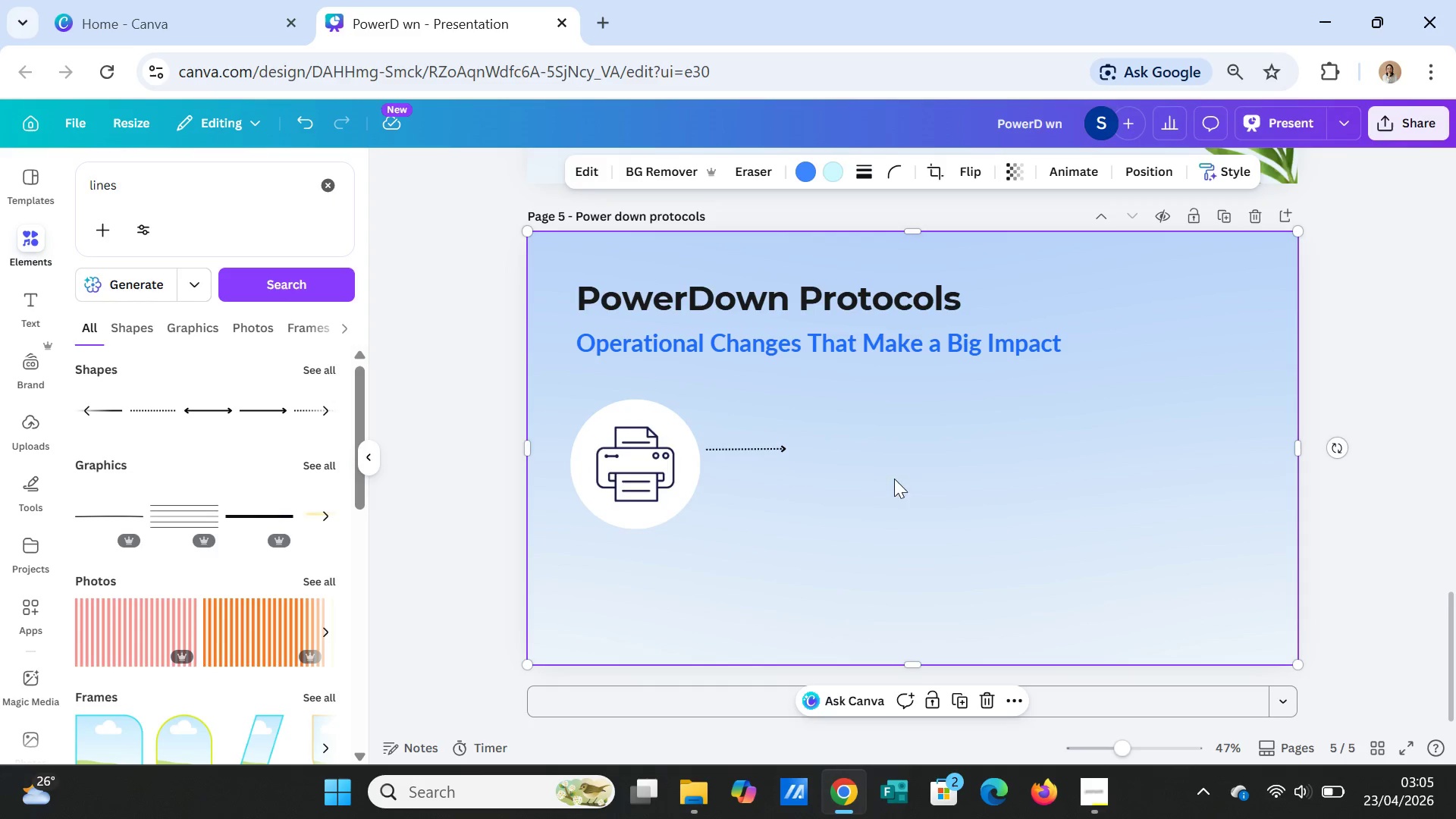 
left_click([742, 450])
 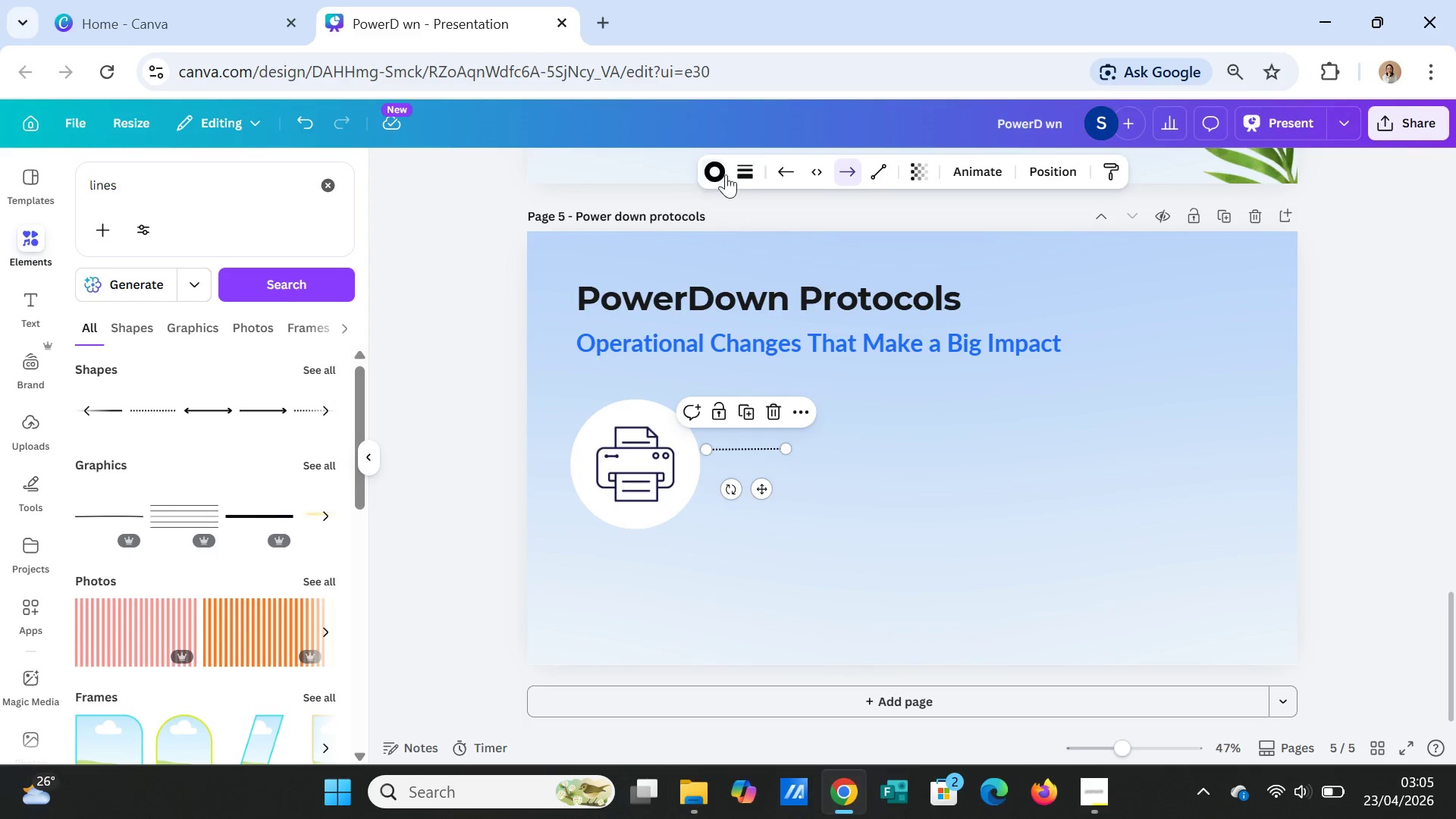 
left_click([722, 170])
 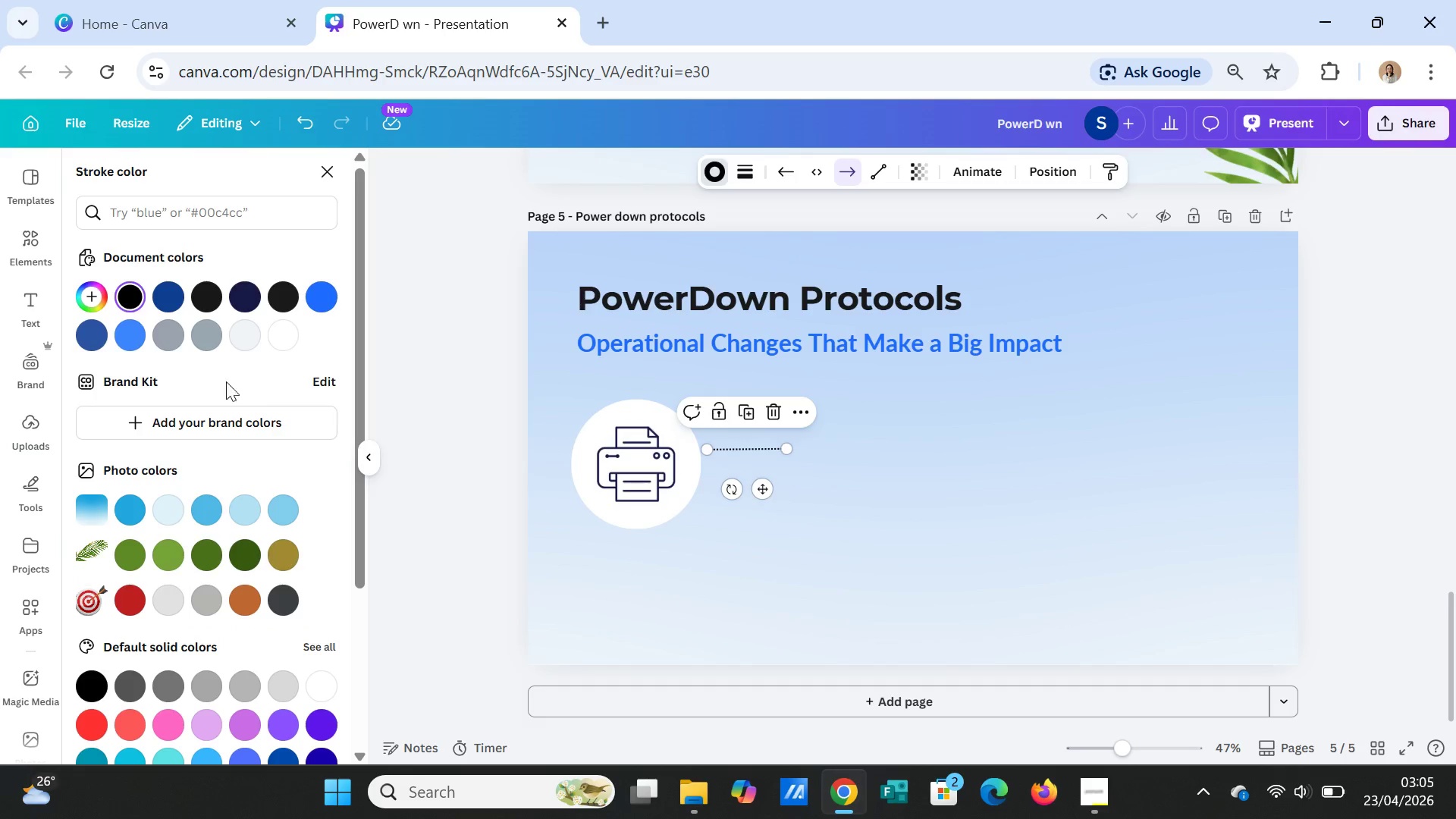 
mouse_move([191, 339])
 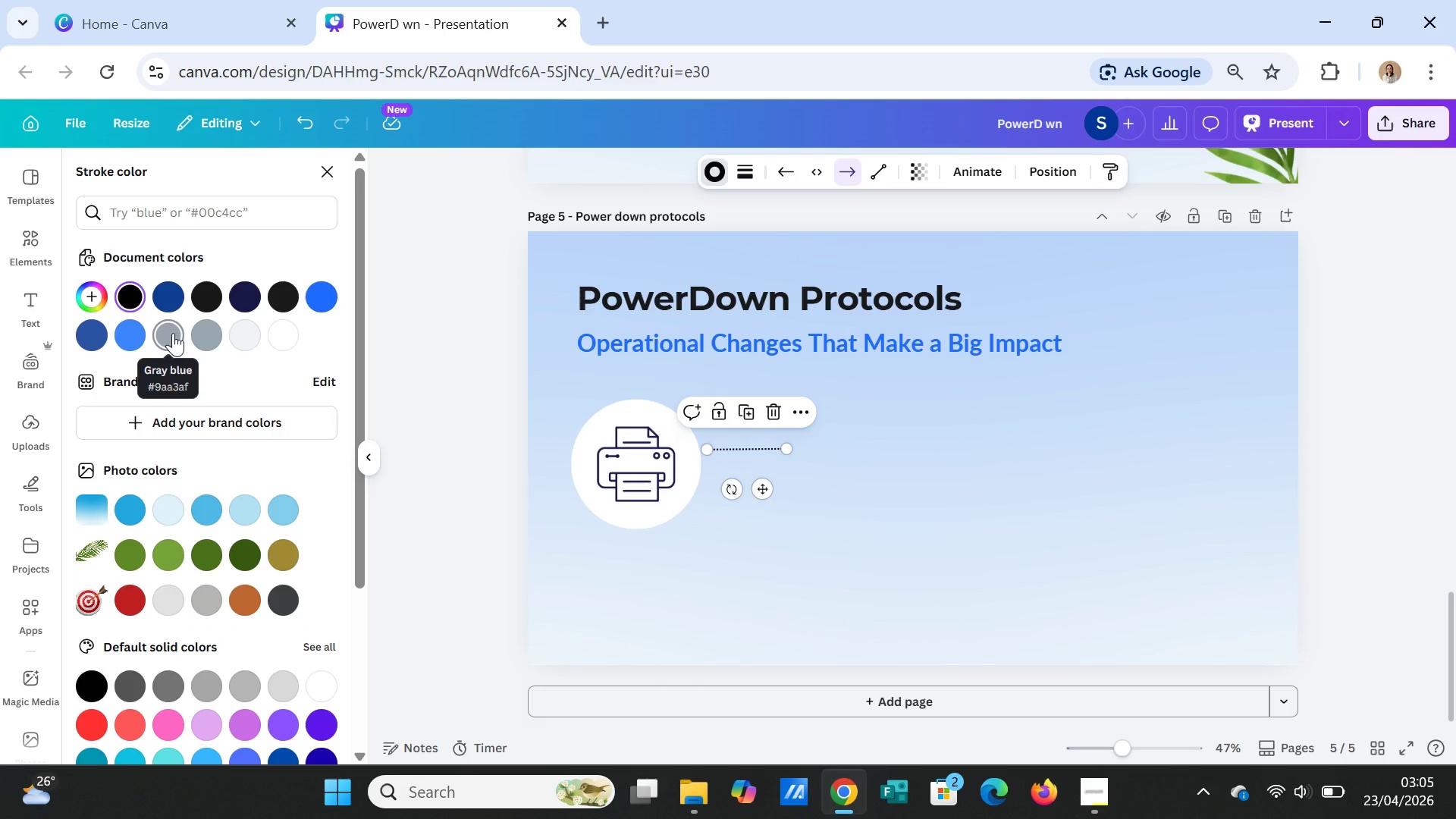 
left_click([173, 333])
 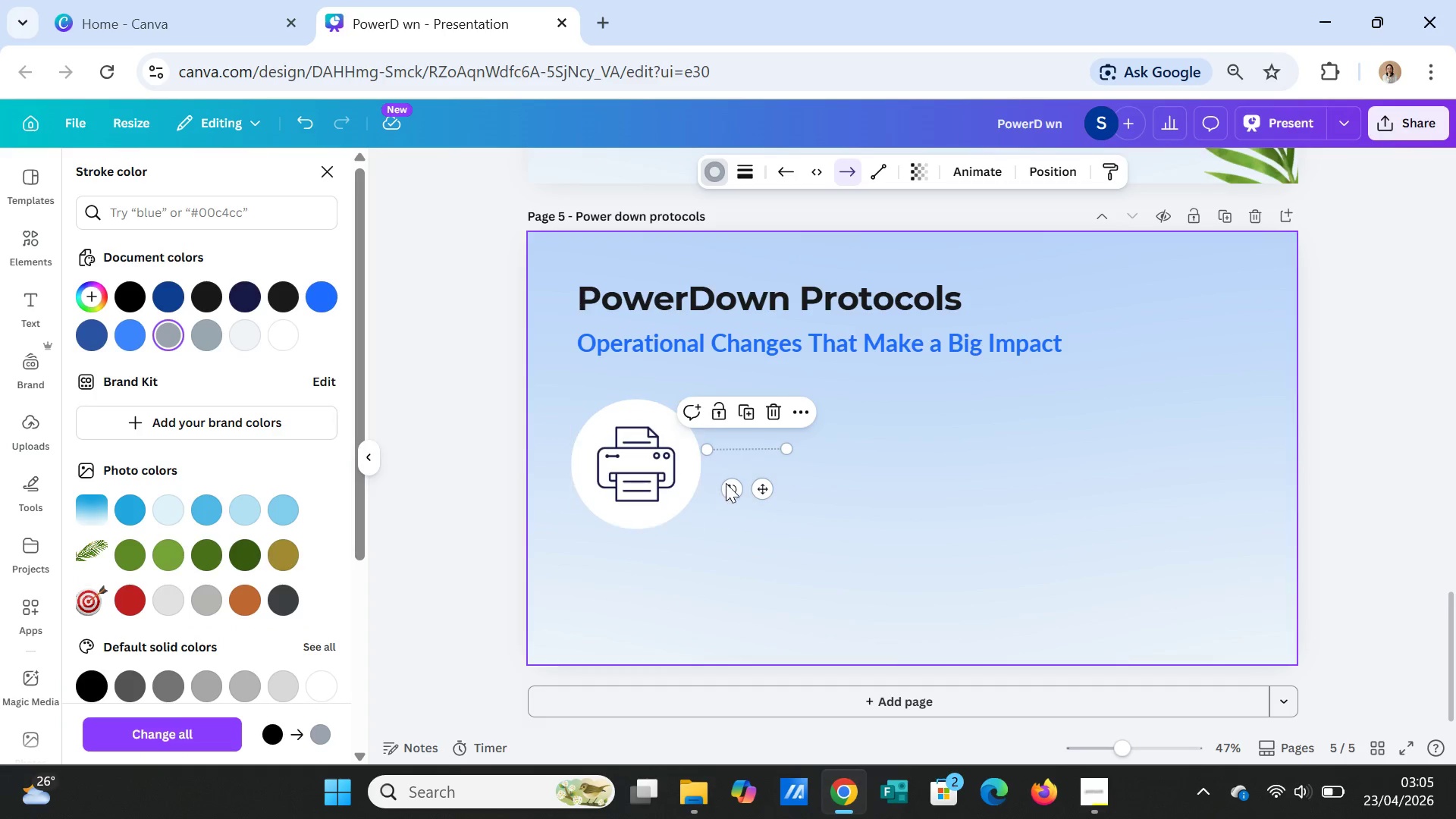 
left_click([922, 444])
 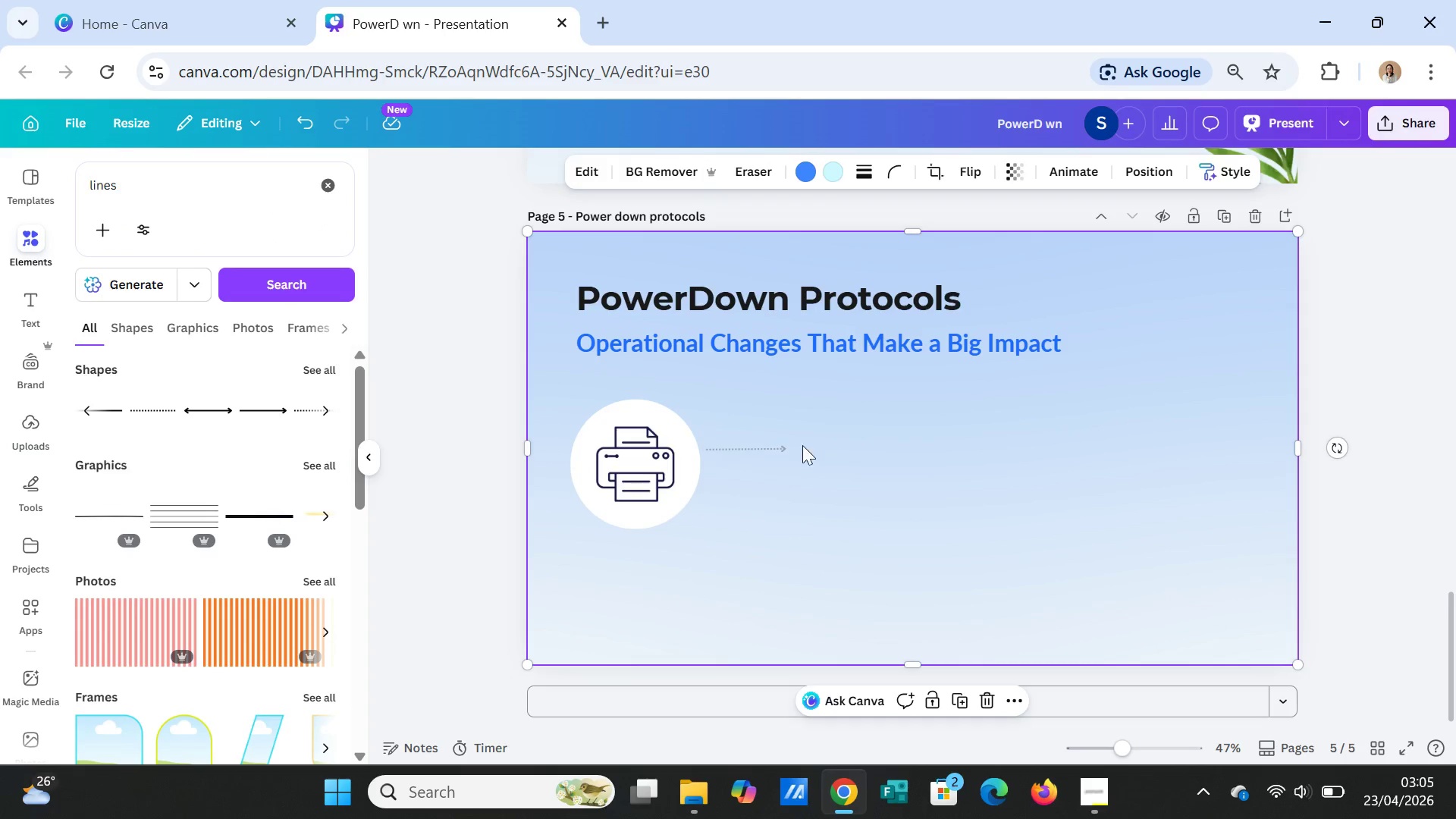 
left_click([628, 500])
 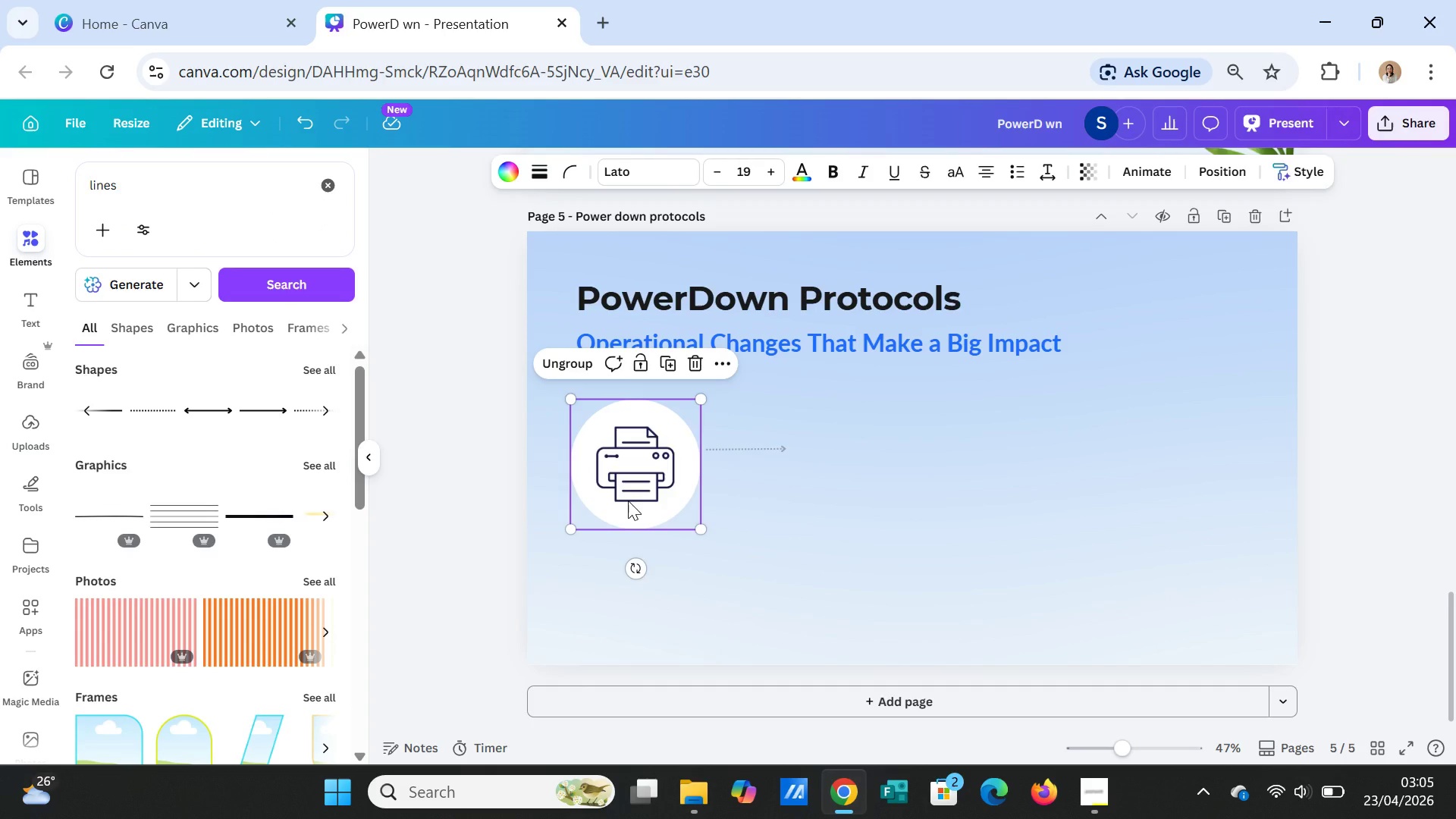 
key(Control+C)
 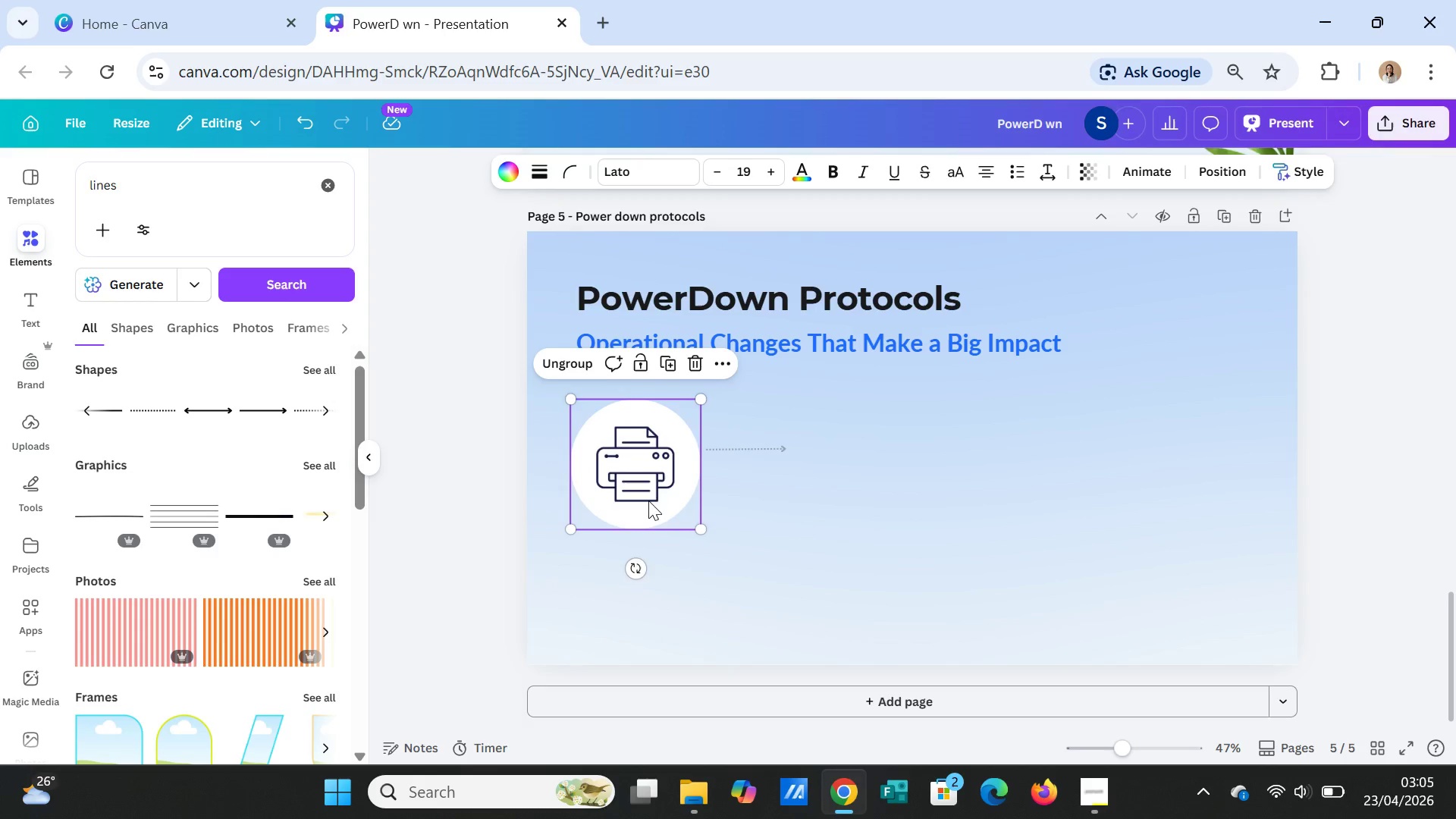 
key(Control+V)
 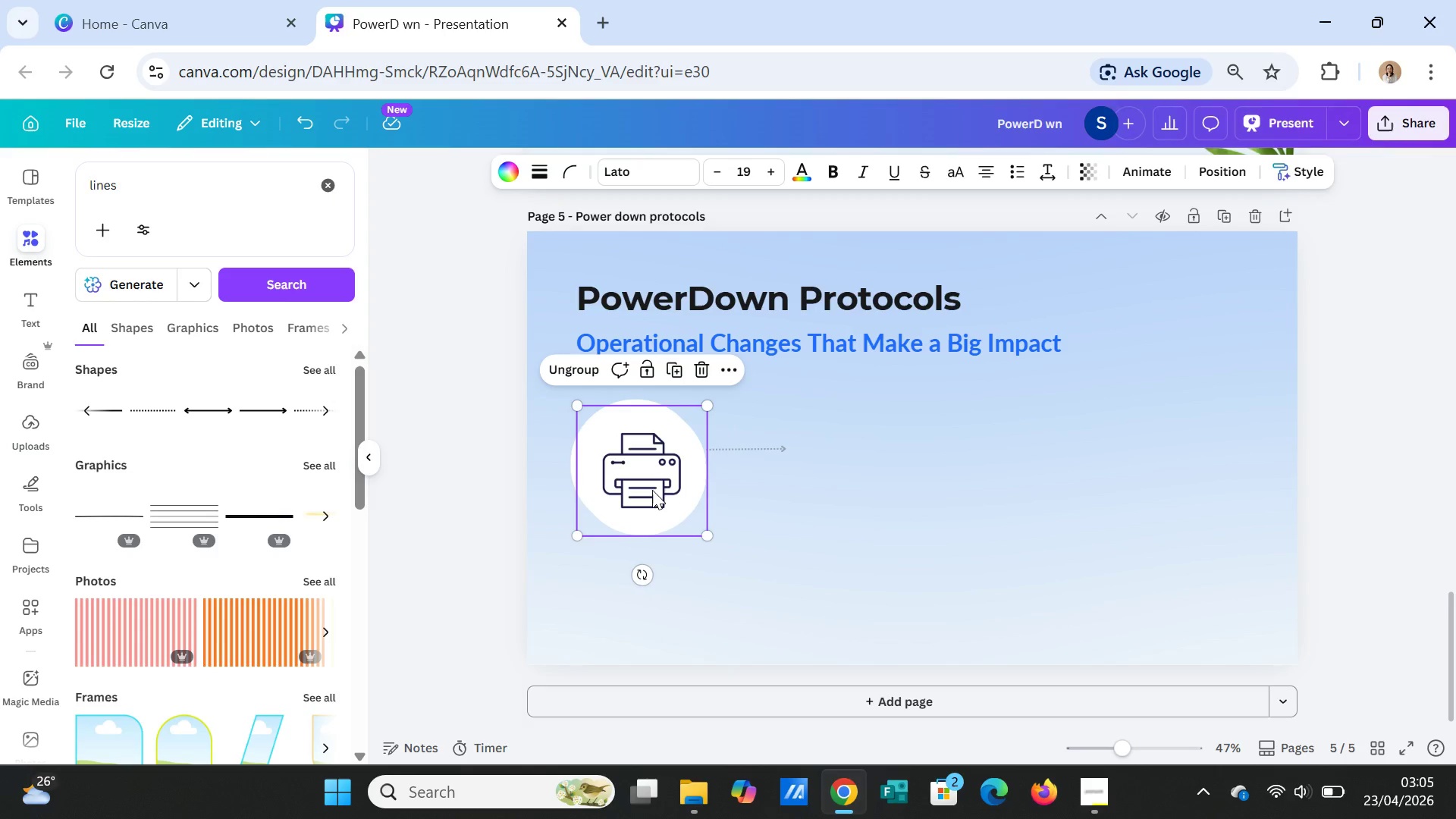 
left_click_drag(start_coordinate=[652, 490], to_coordinate=[881, 483])
 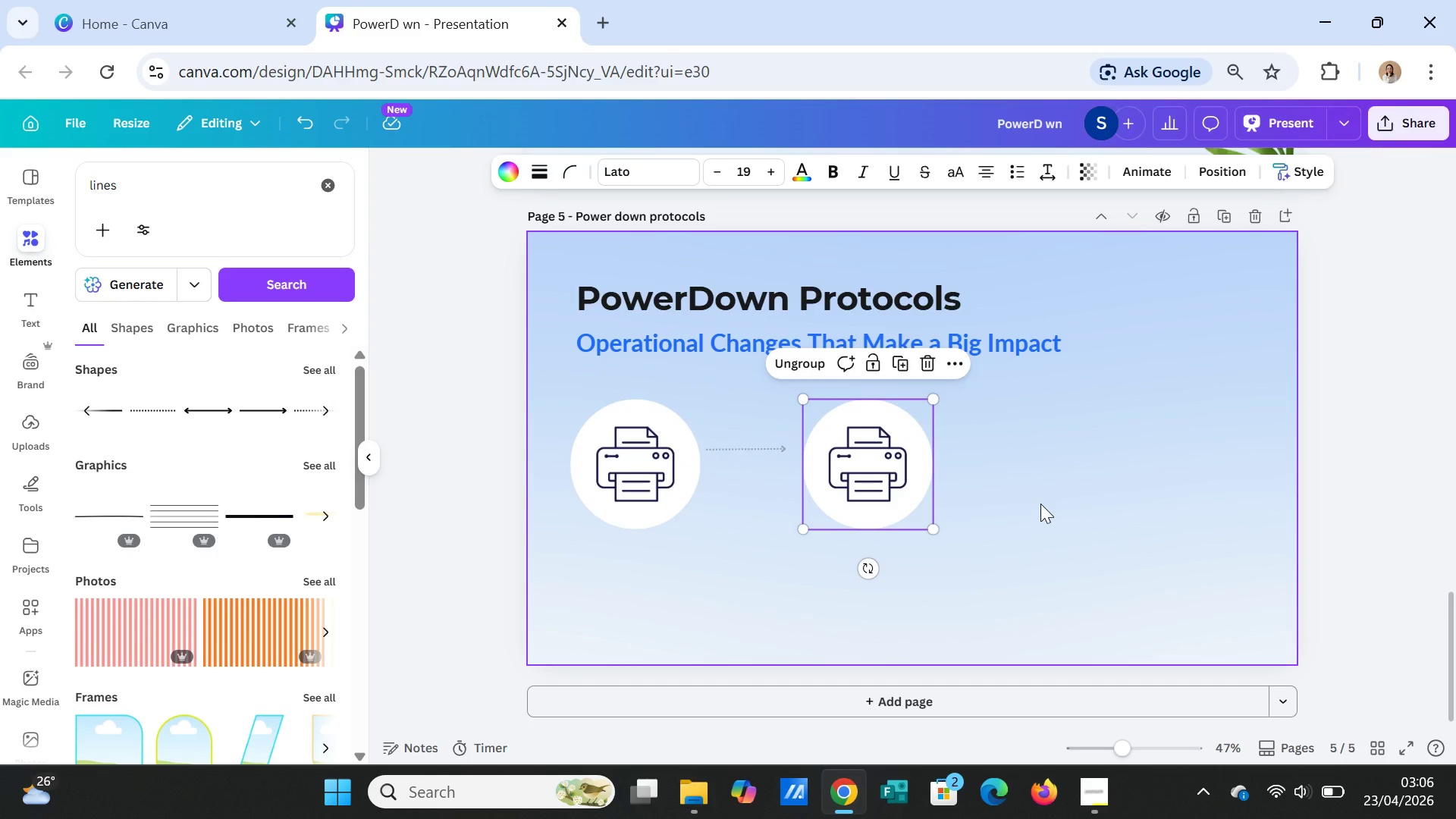 
left_click([1040, 504])
 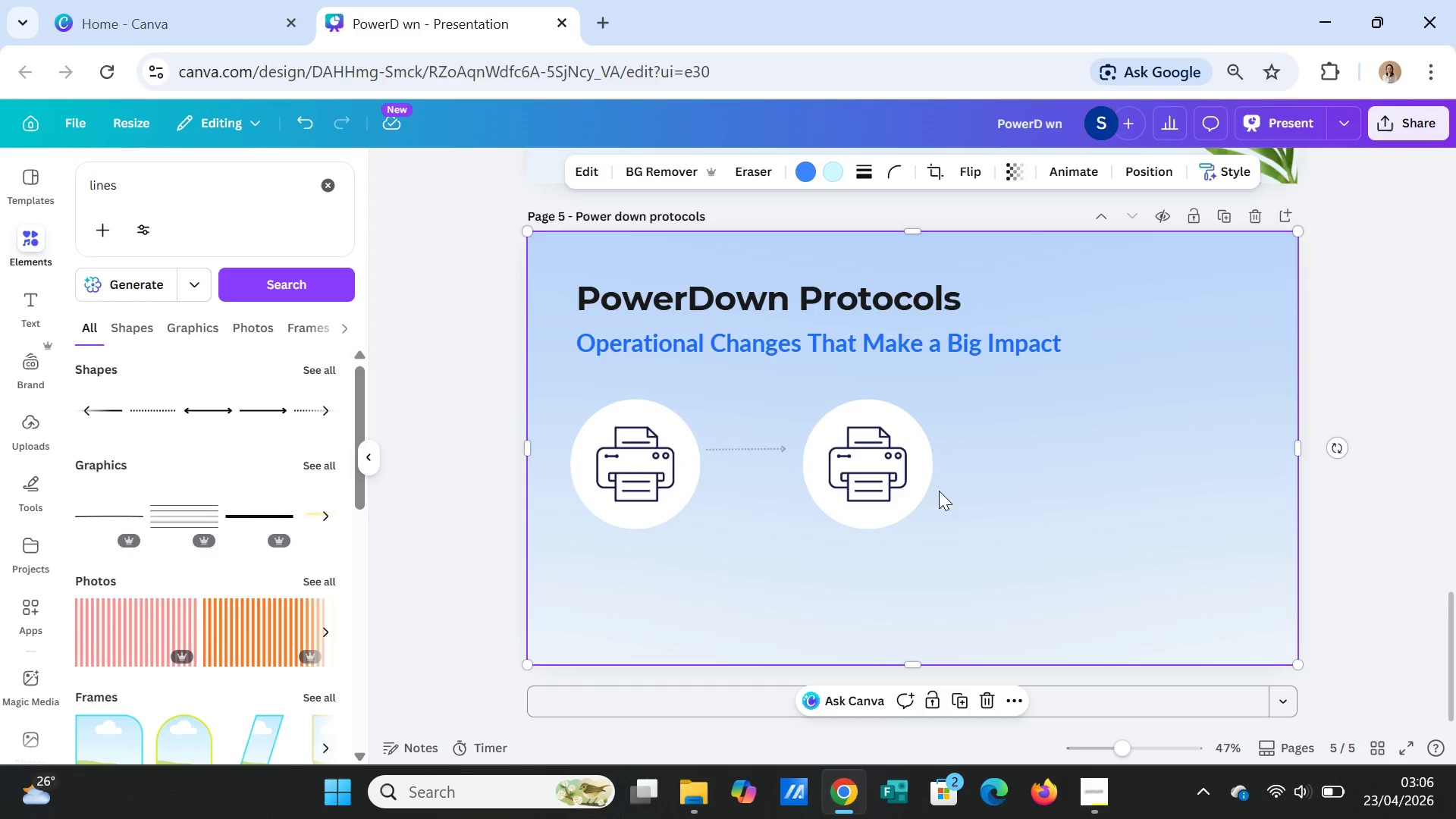 
double_click([863, 474])
 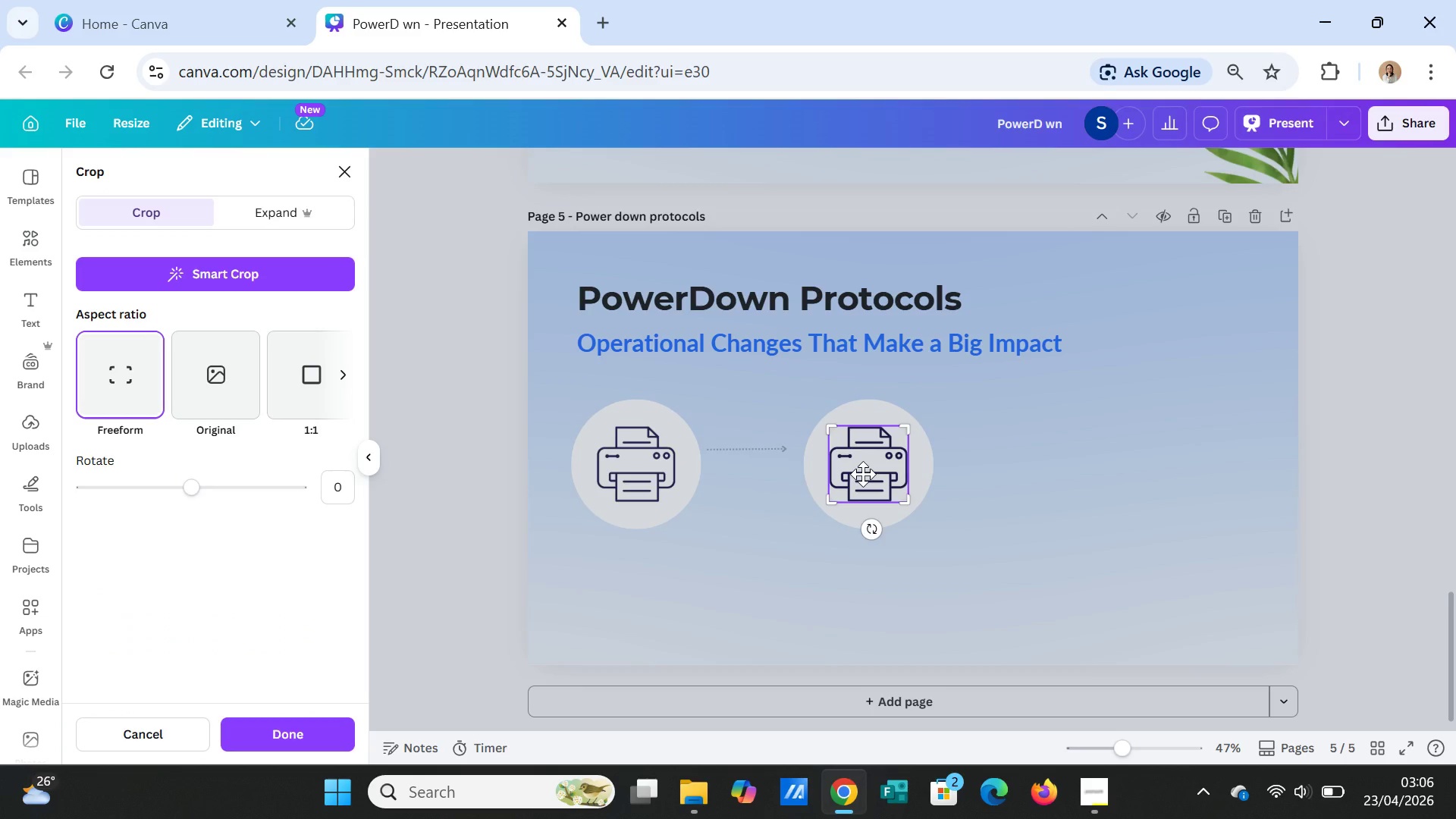 
key(Delete)
 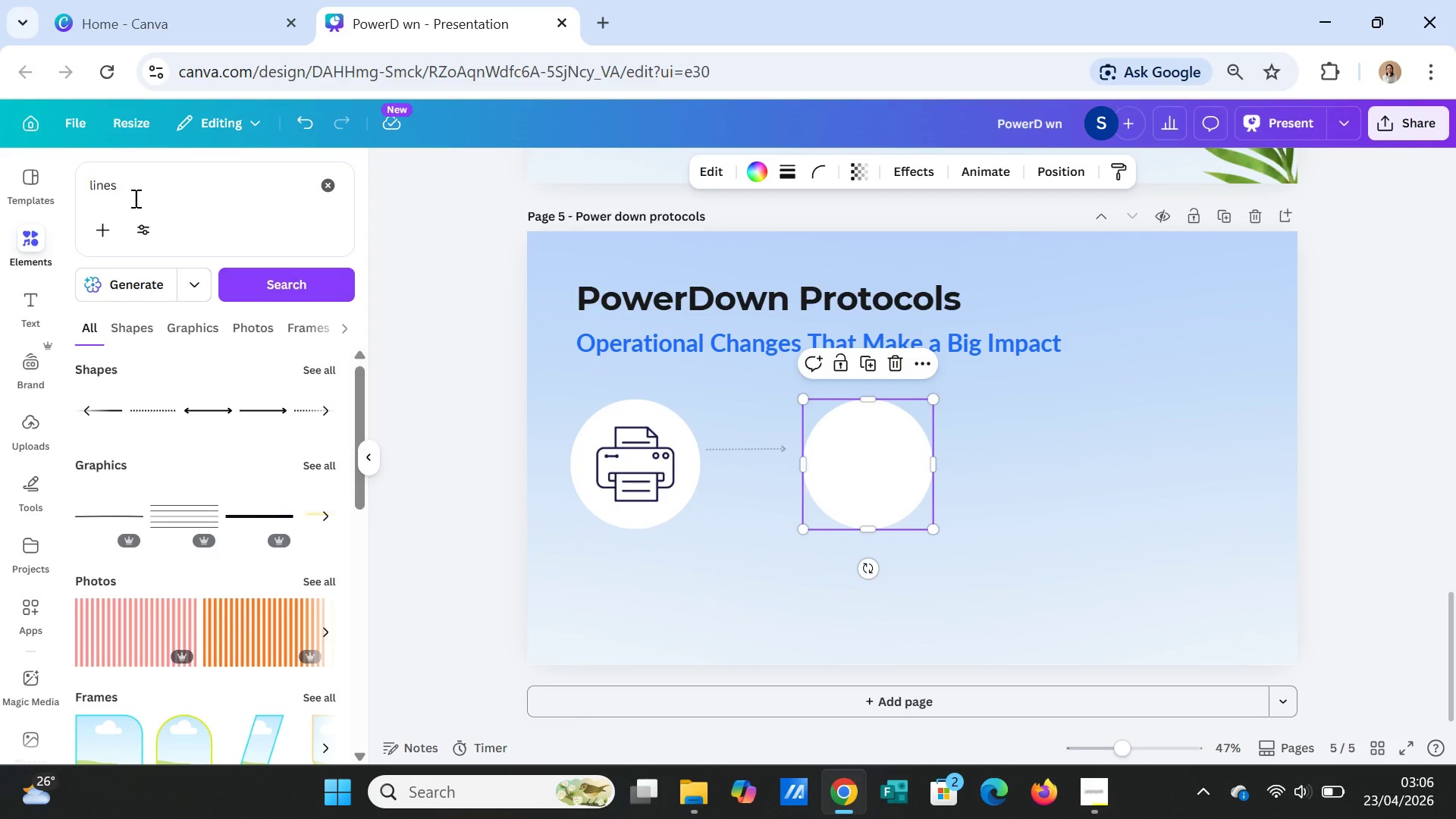 
left_click_drag(start_coordinate=[129, 195], to_coordinate=[84, 187])
 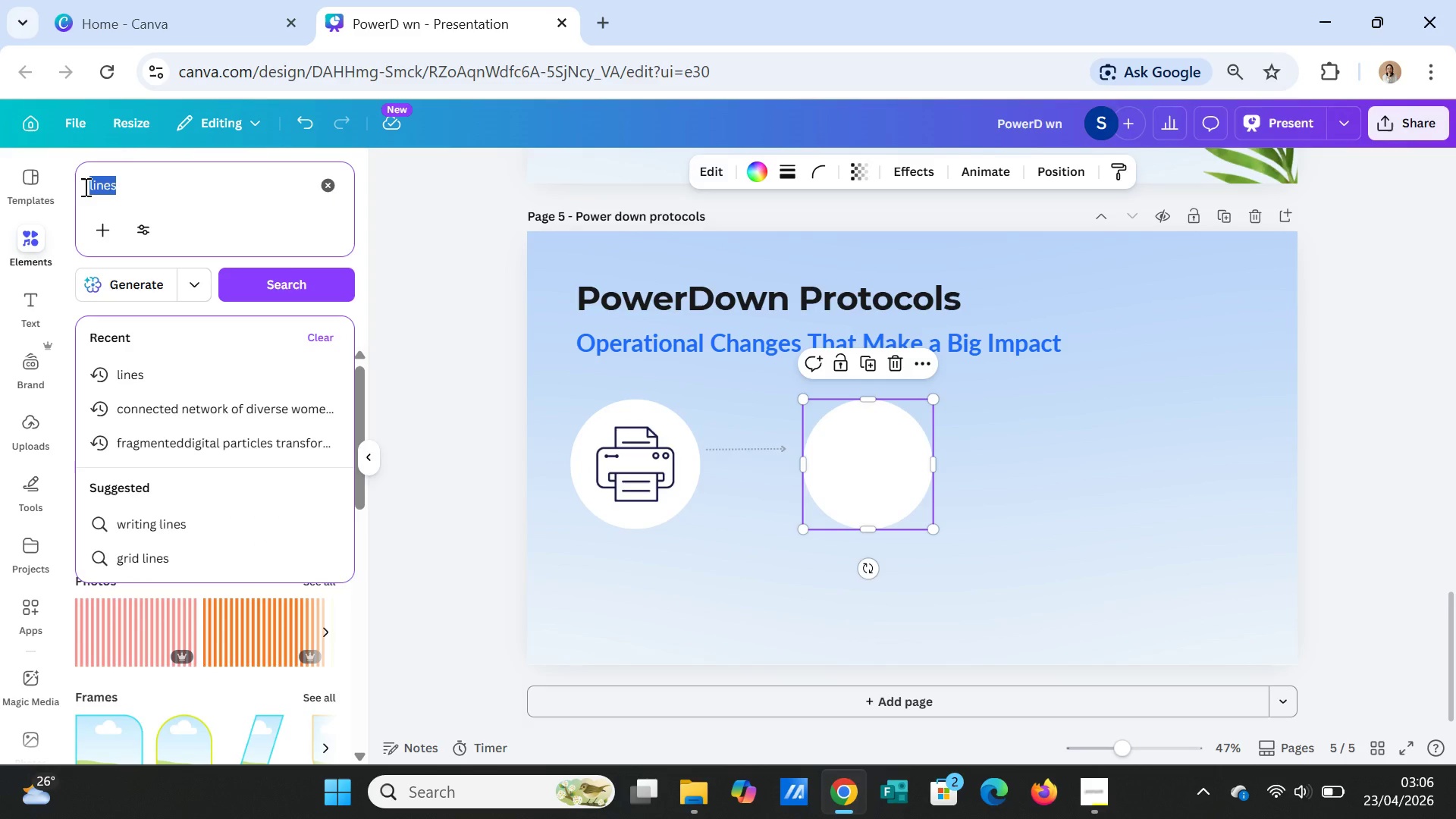 
type(e signature)
 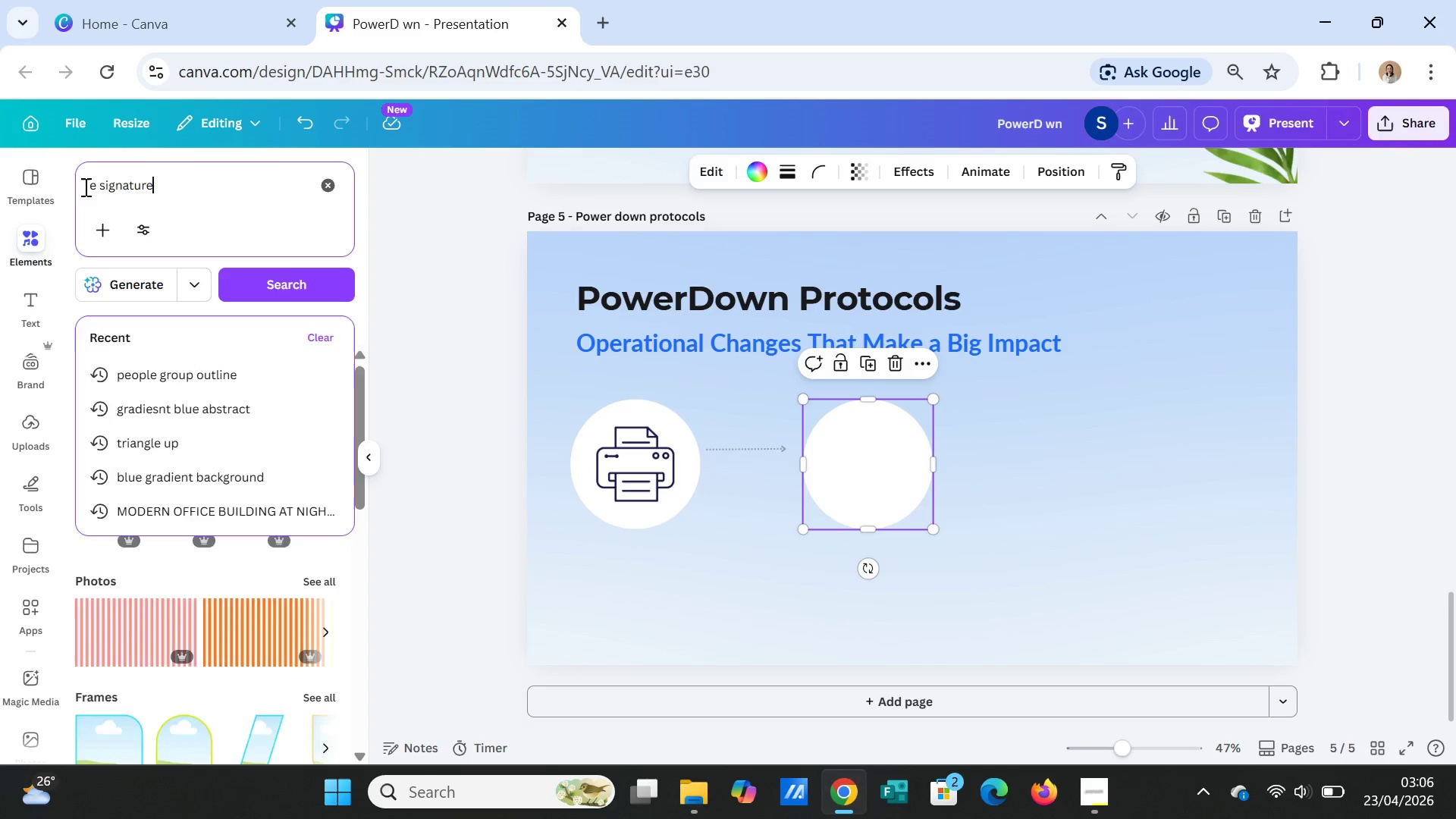 
key(Enter)
 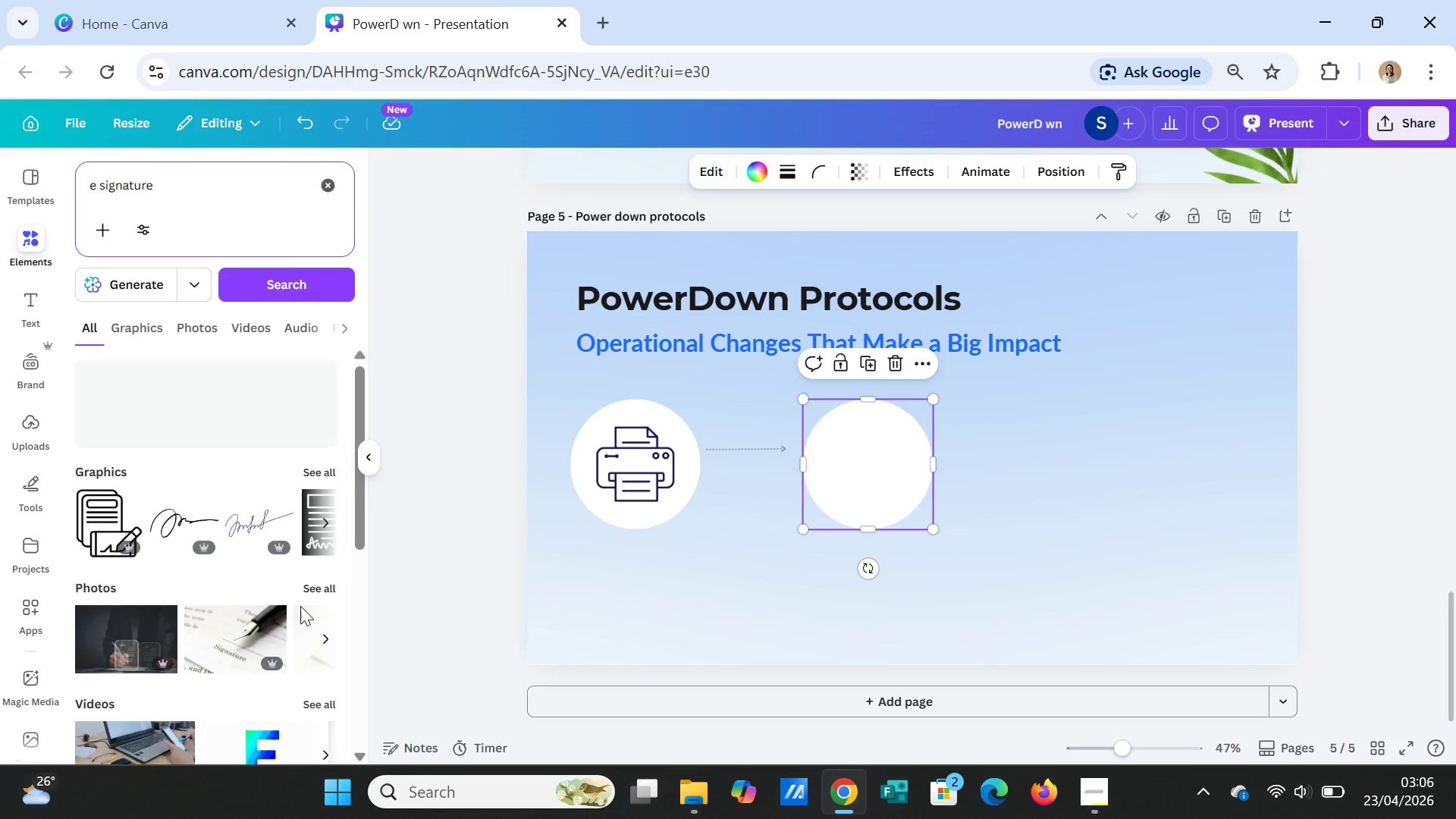 
left_click([99, 528])
 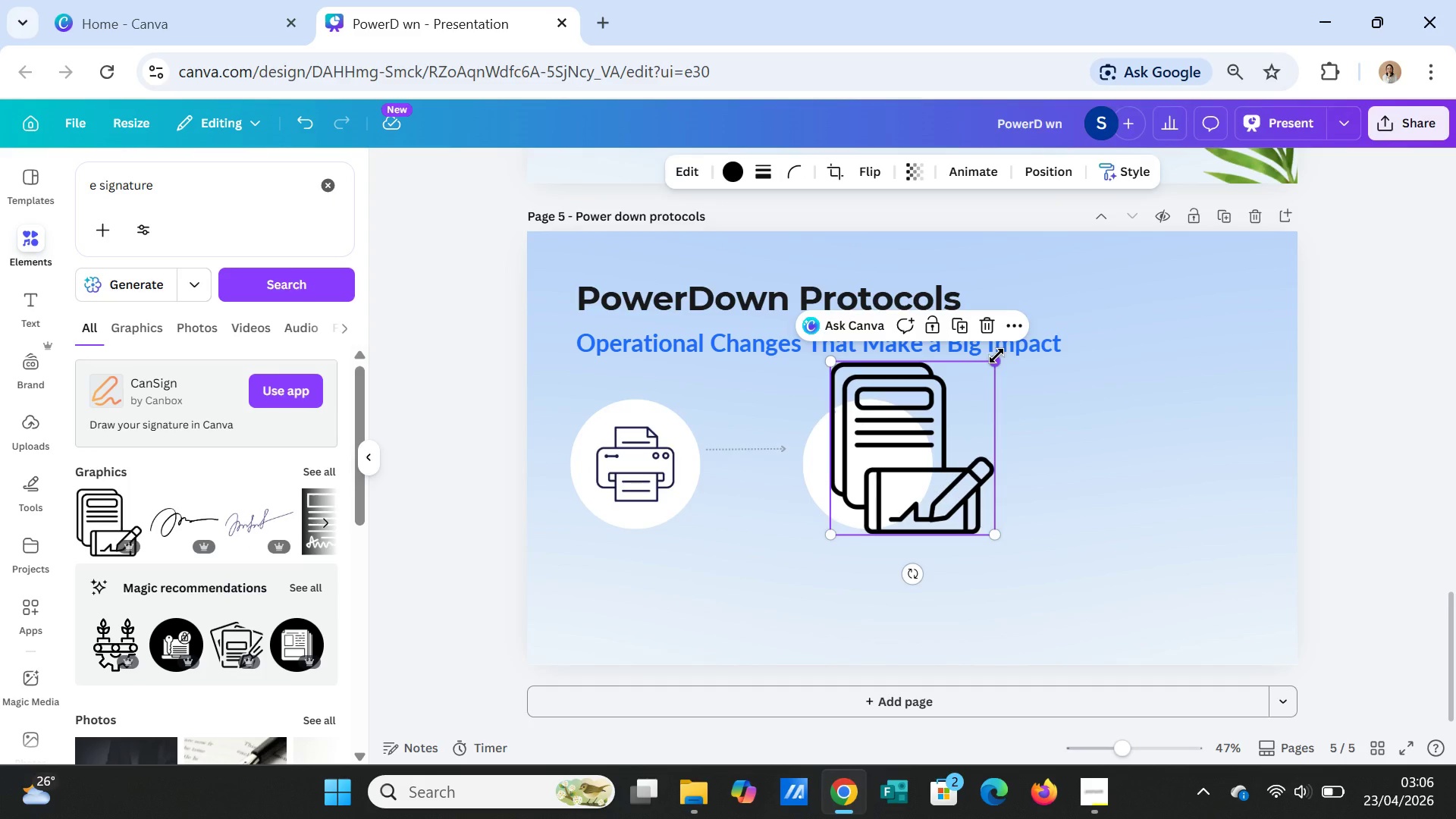 
wait(5.47)
 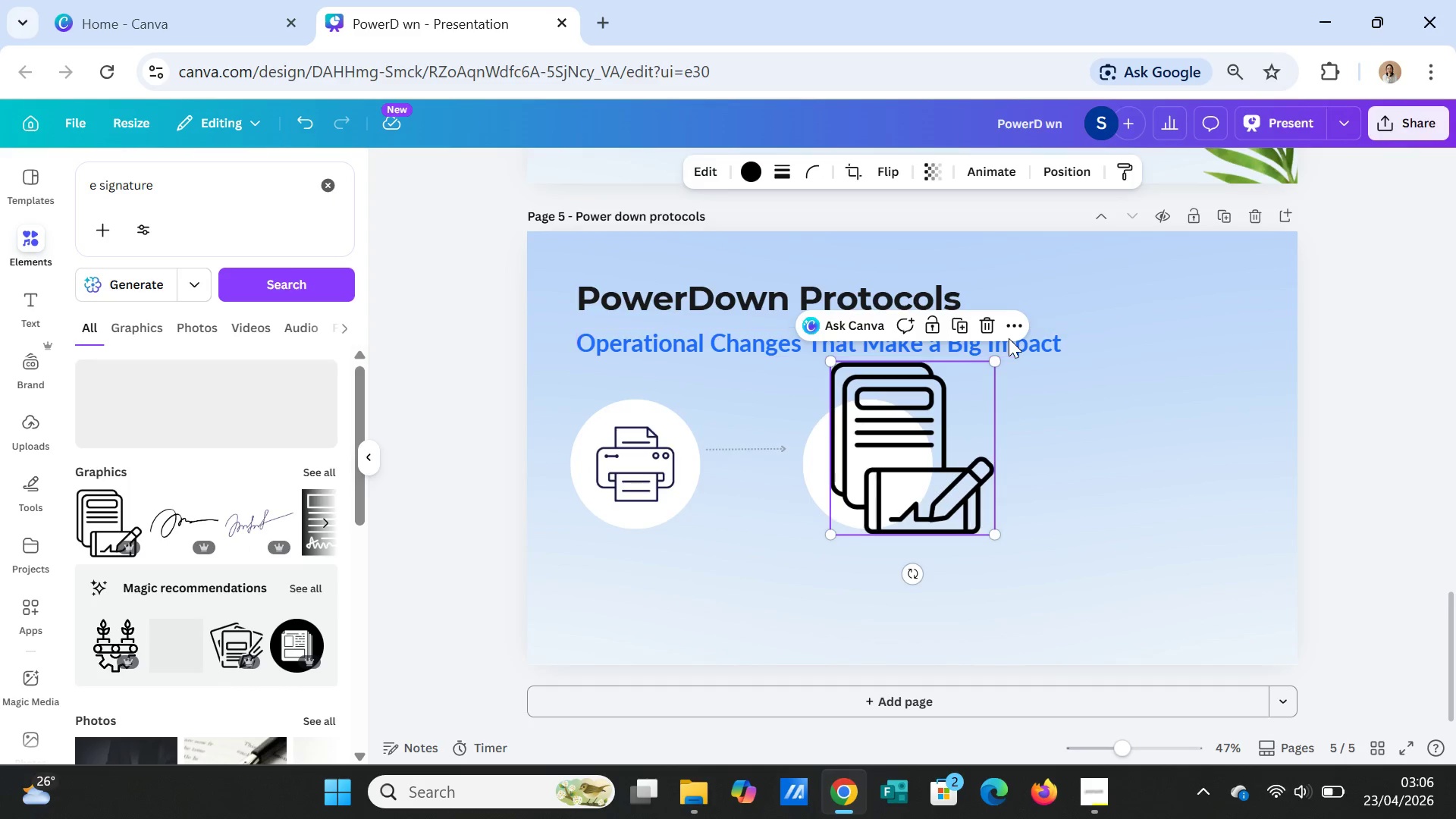 
left_click([312, 472])
 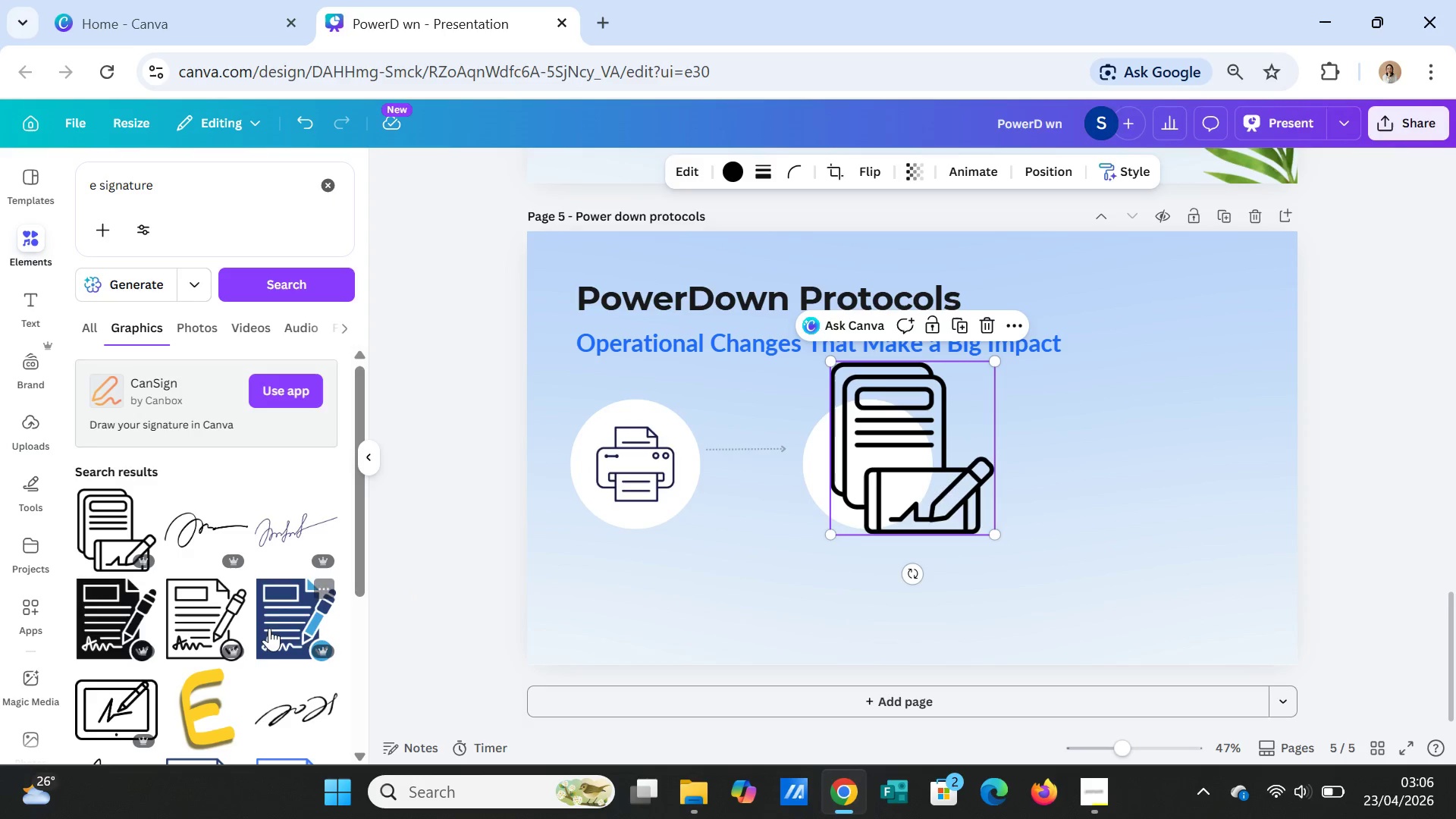 
scroll: coordinate [195, 680], scroll_direction: down, amount: 6.0
 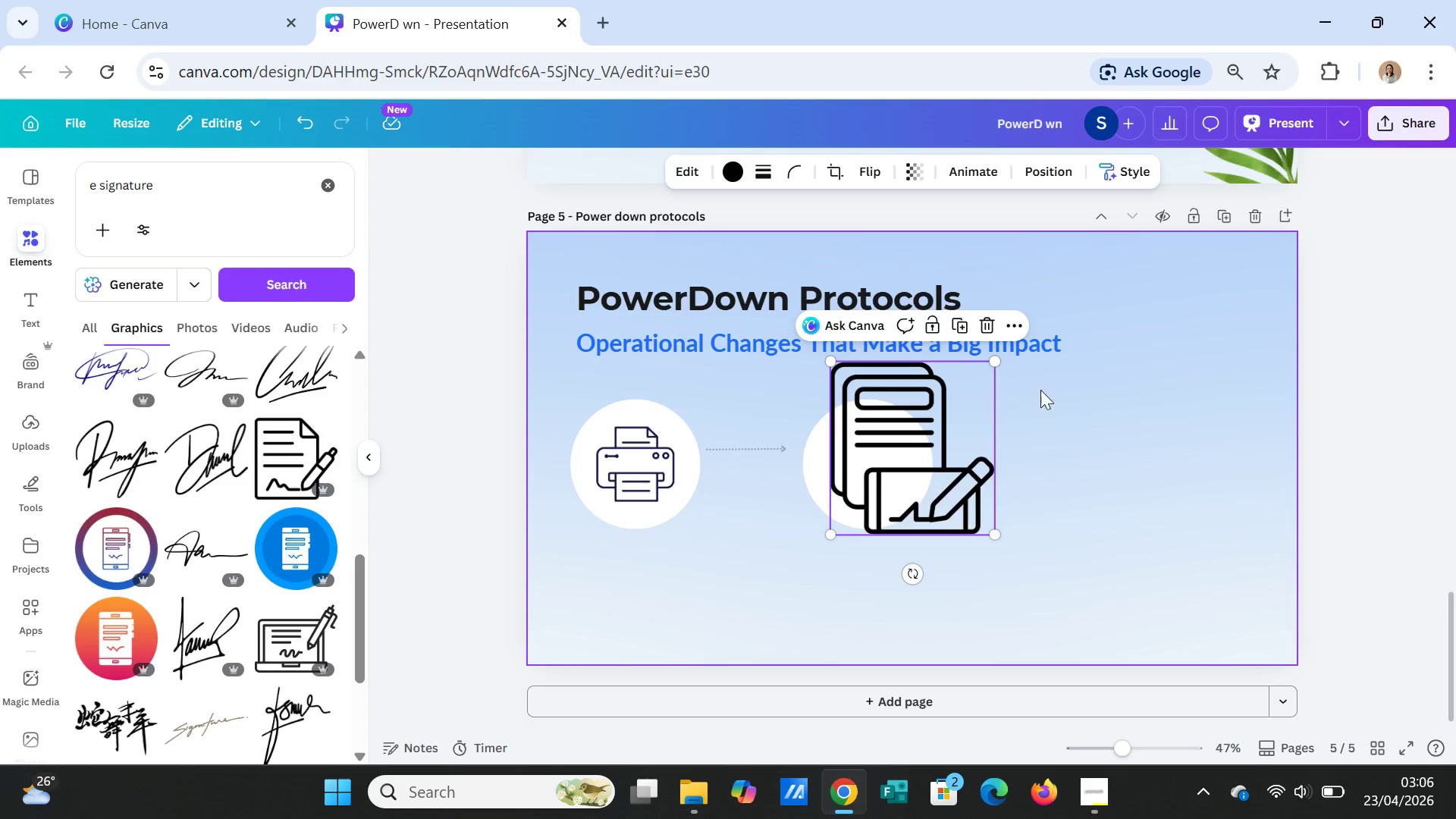 
left_click_drag(start_coordinate=[996, 360], to_coordinate=[884, 466])
 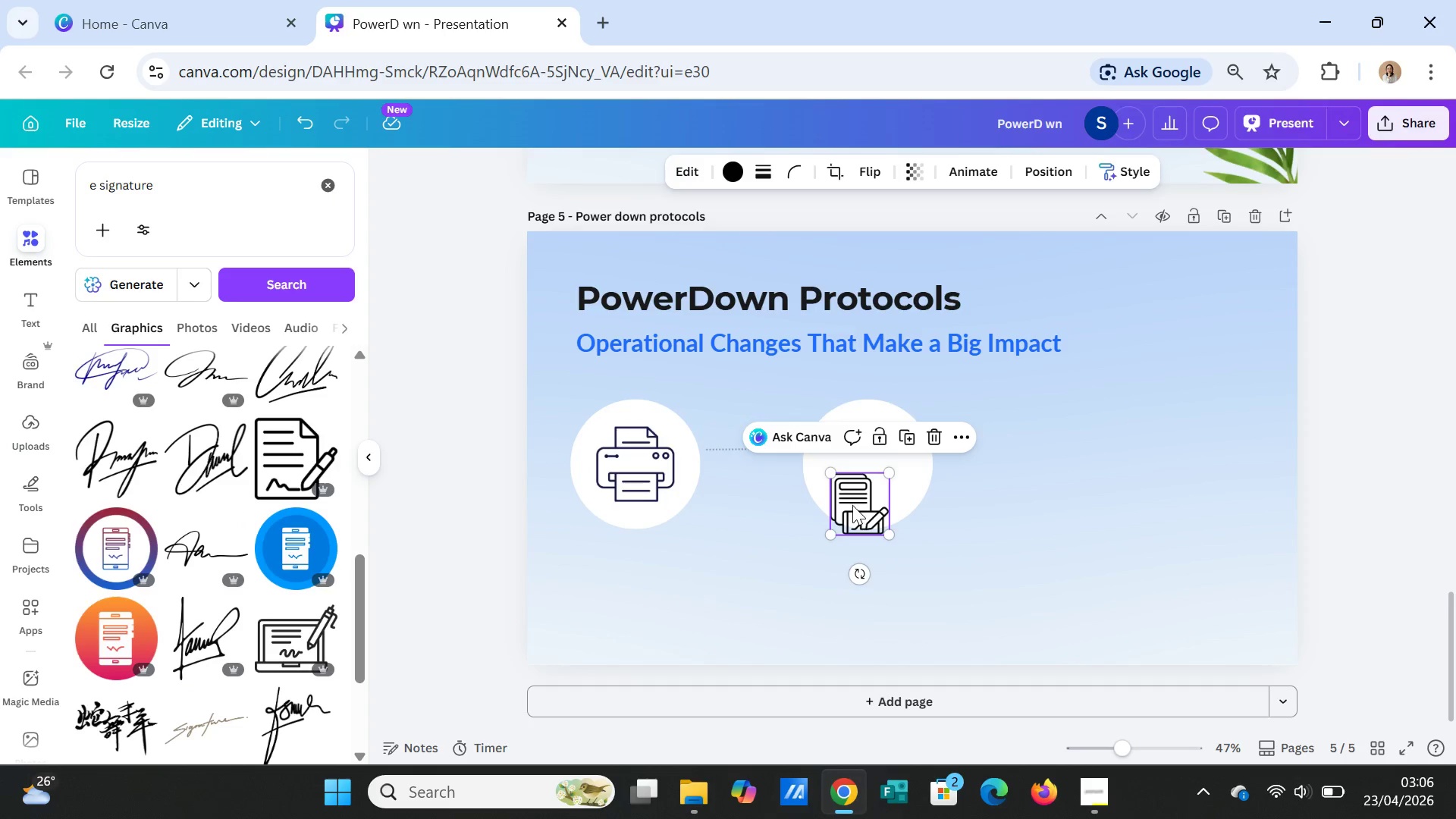 
left_click_drag(start_coordinate=[852, 505], to_coordinate=[866, 464])
 